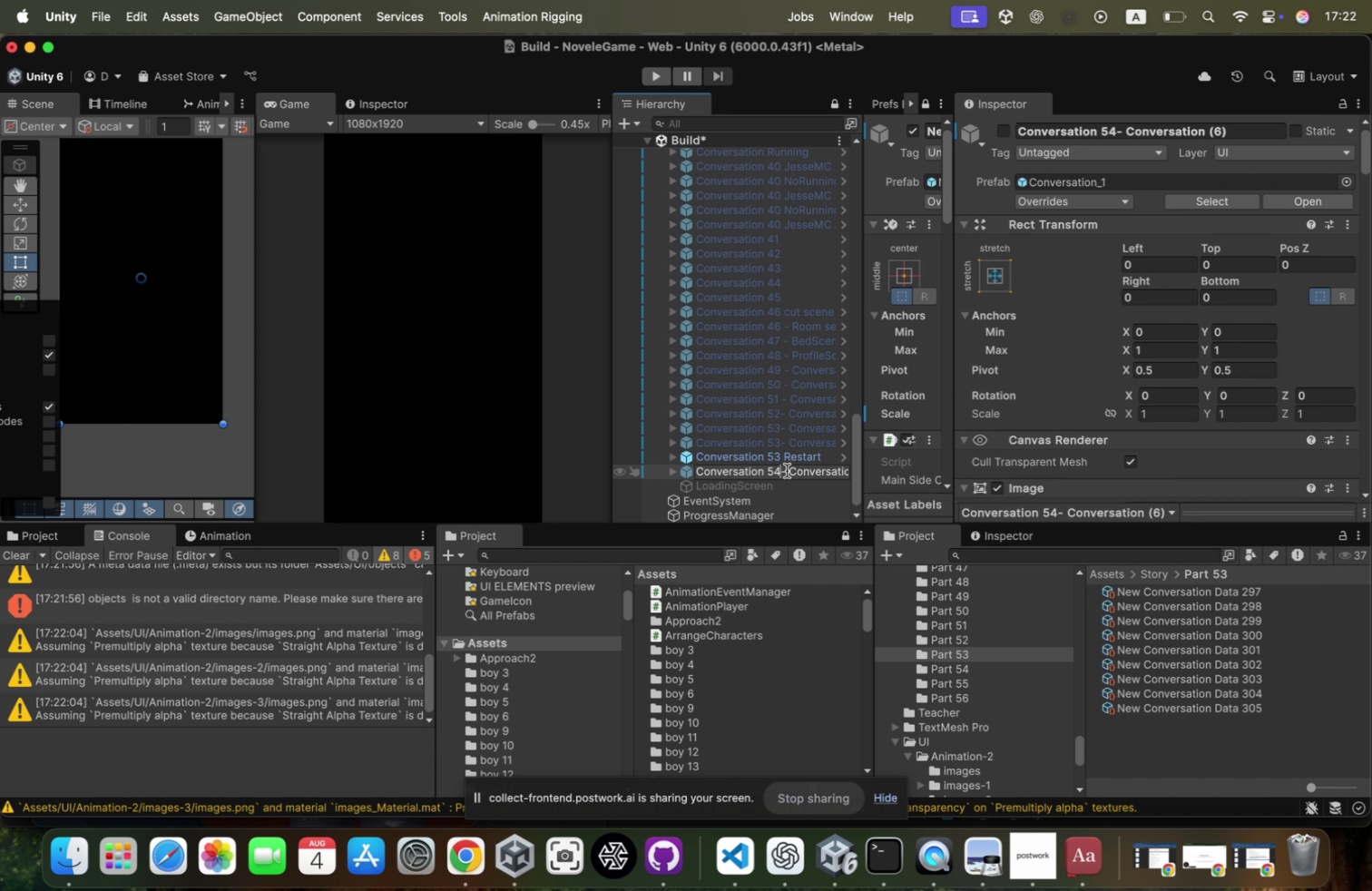 
key(Backspace)
type(3)
key(Backspace)
type(Ending)
 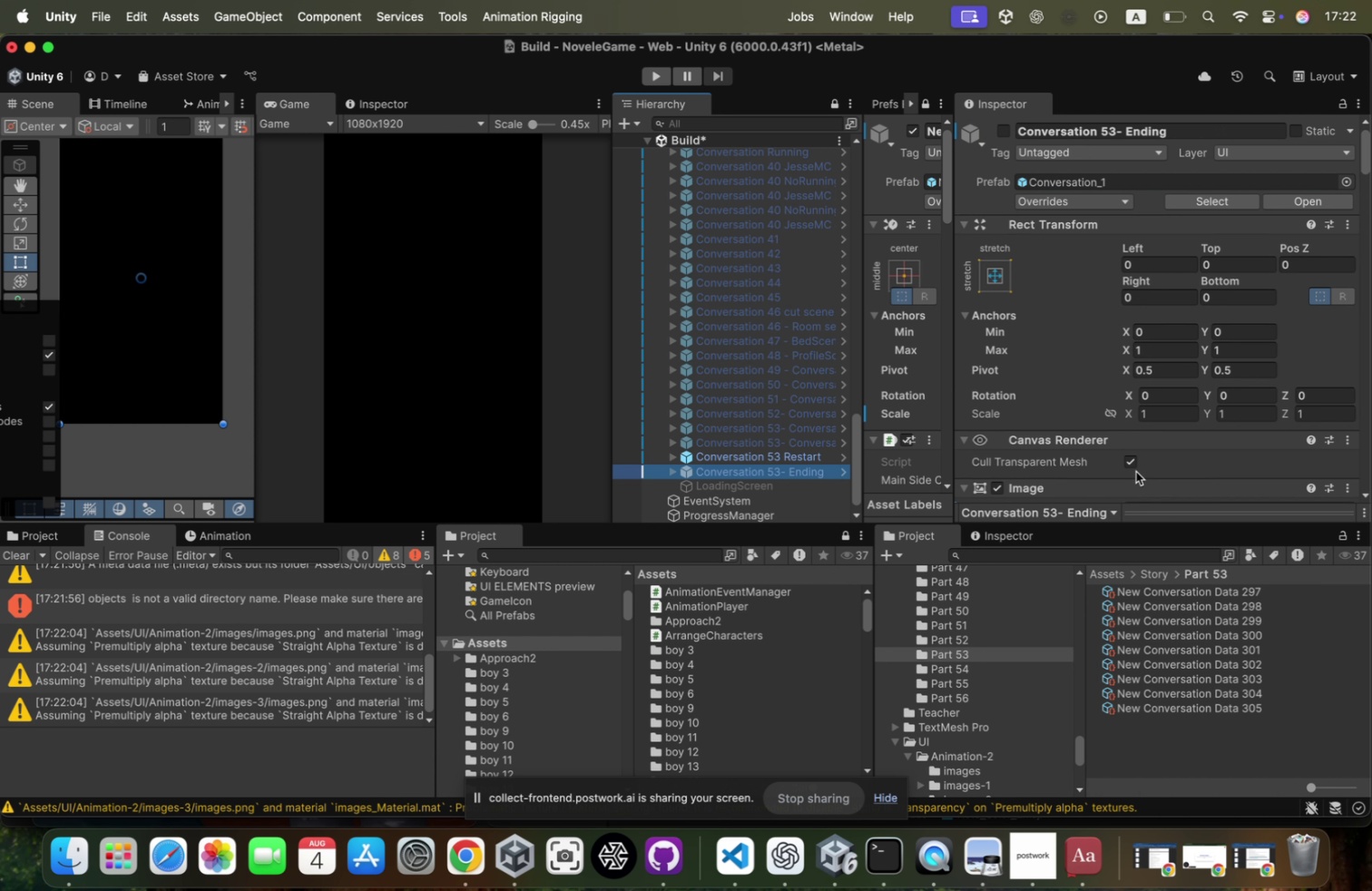 
left_click_drag(start_coordinate=[789, 469], to_coordinate=[1138, 472])
 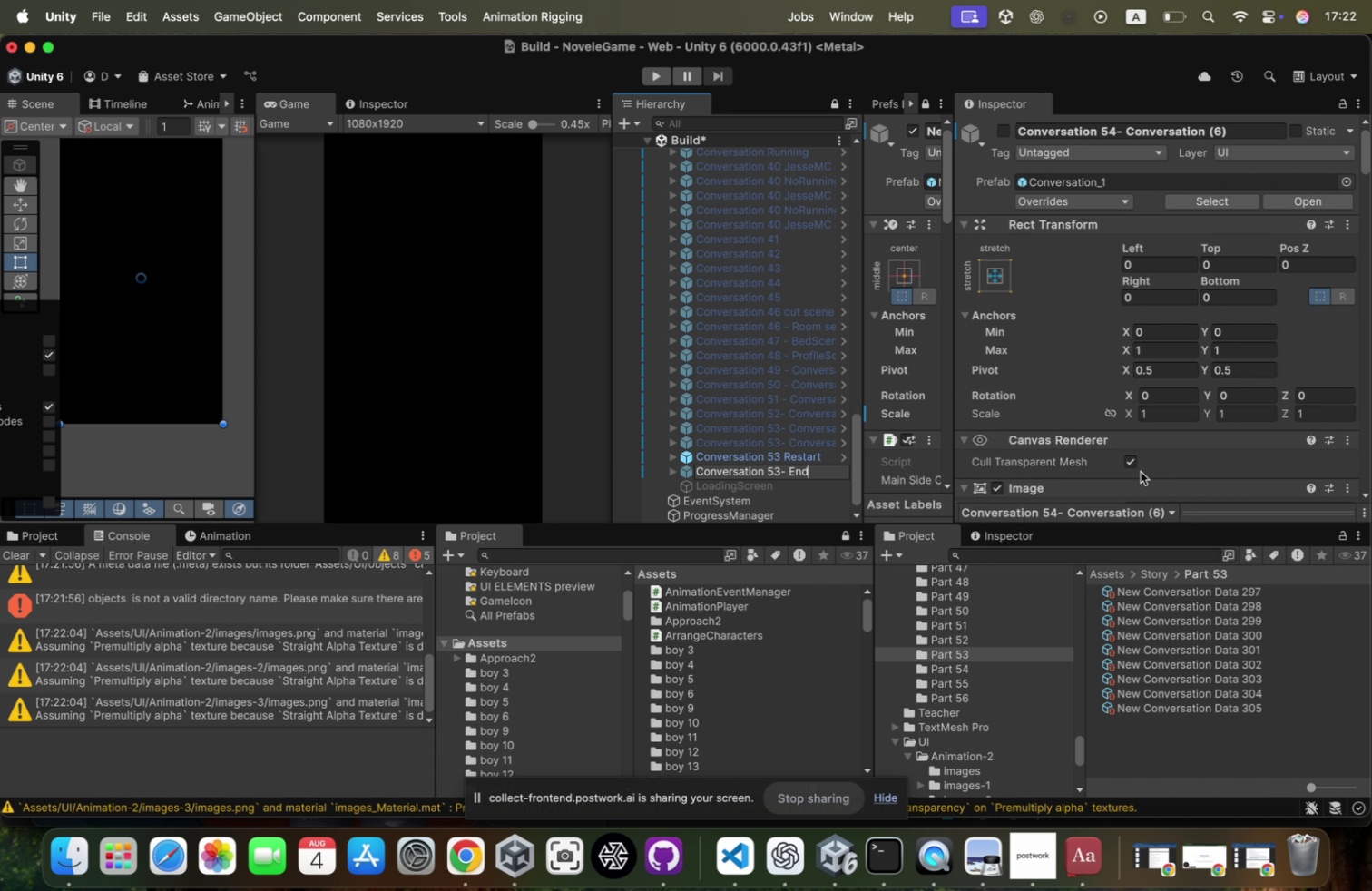 
key(Enter)
 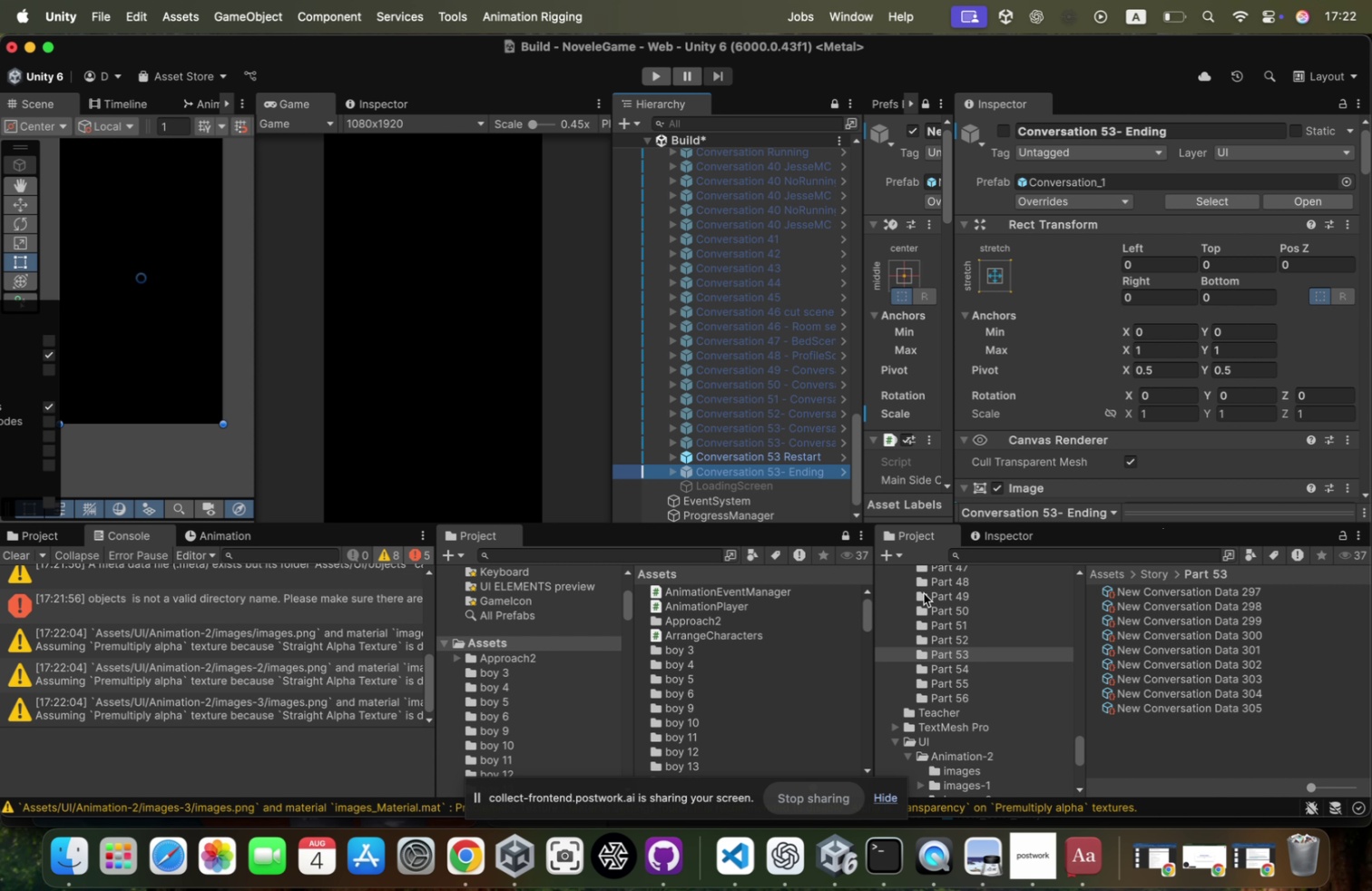 
scroll: coordinate [1236, 389], scroll_direction: down, amount: 95.0
 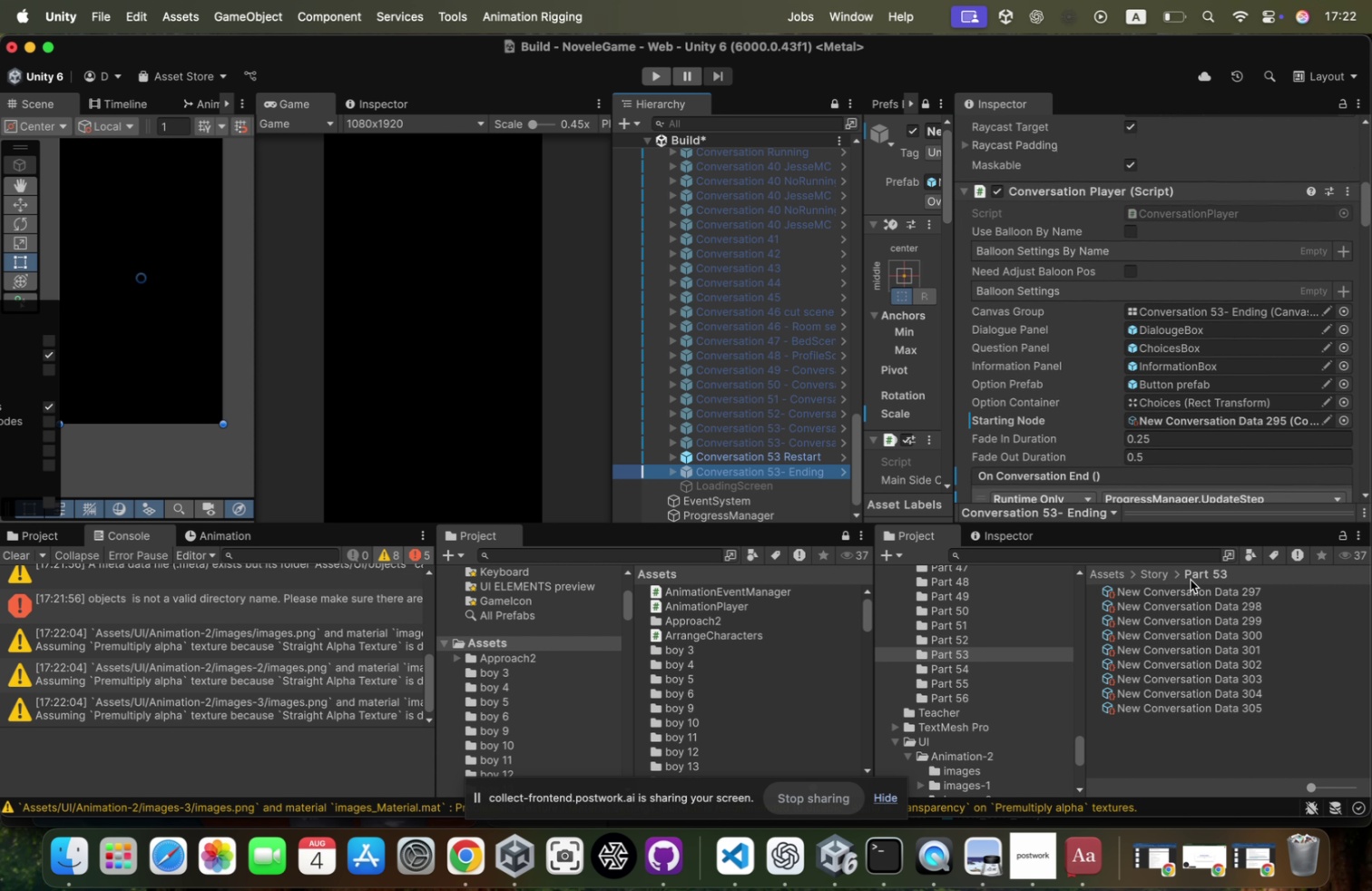 
left_click_drag(start_coordinate=[1185, 589], to_coordinate=[1223, 419])
 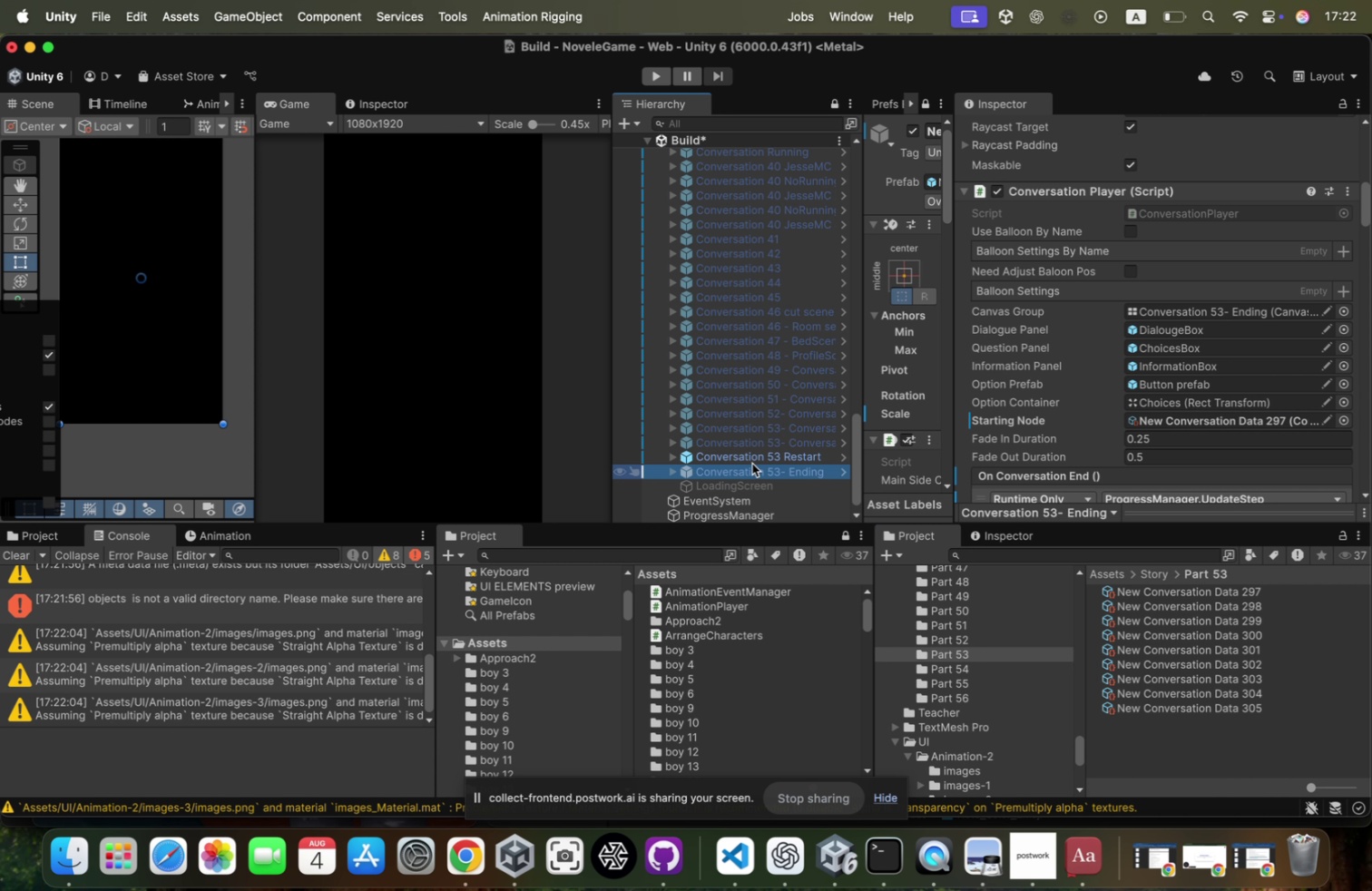 
scroll: coordinate [1000, 152], scroll_direction: up, amount: 120.0
 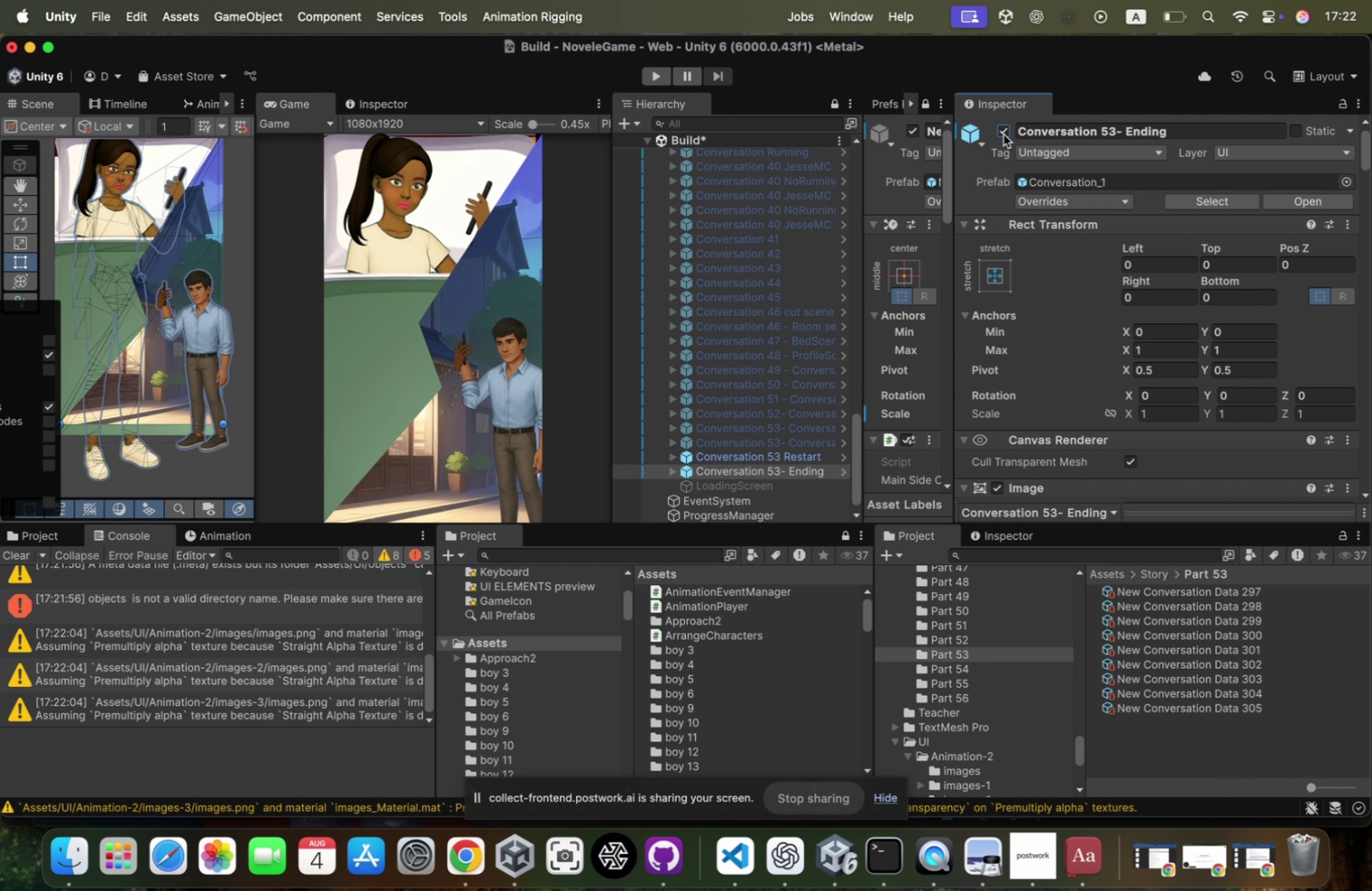 
left_click([1003, 134])
 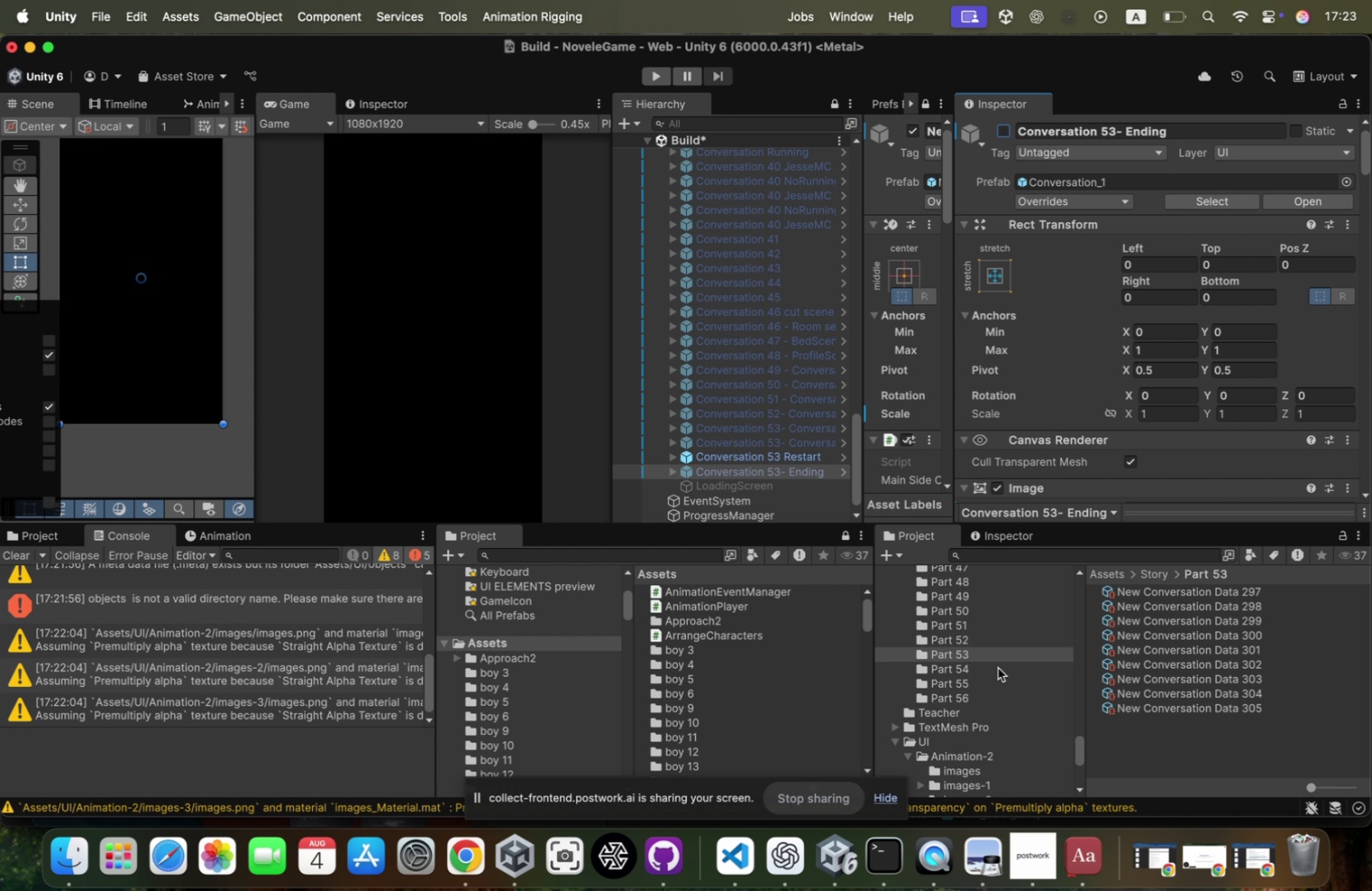 
wait(35.88)
 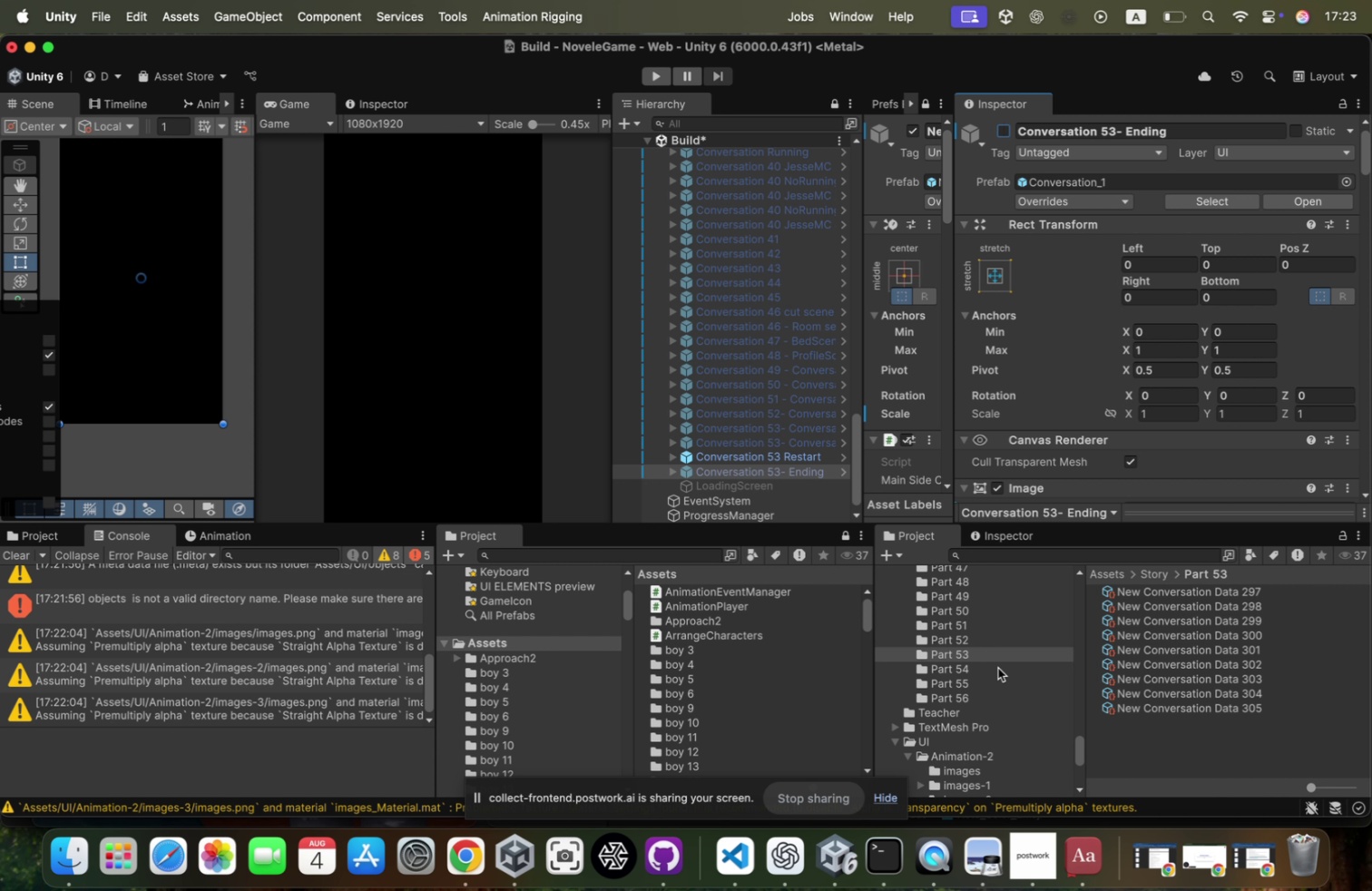 
scroll: coordinate [1148, 360], scroll_direction: down, amount: 51.0
 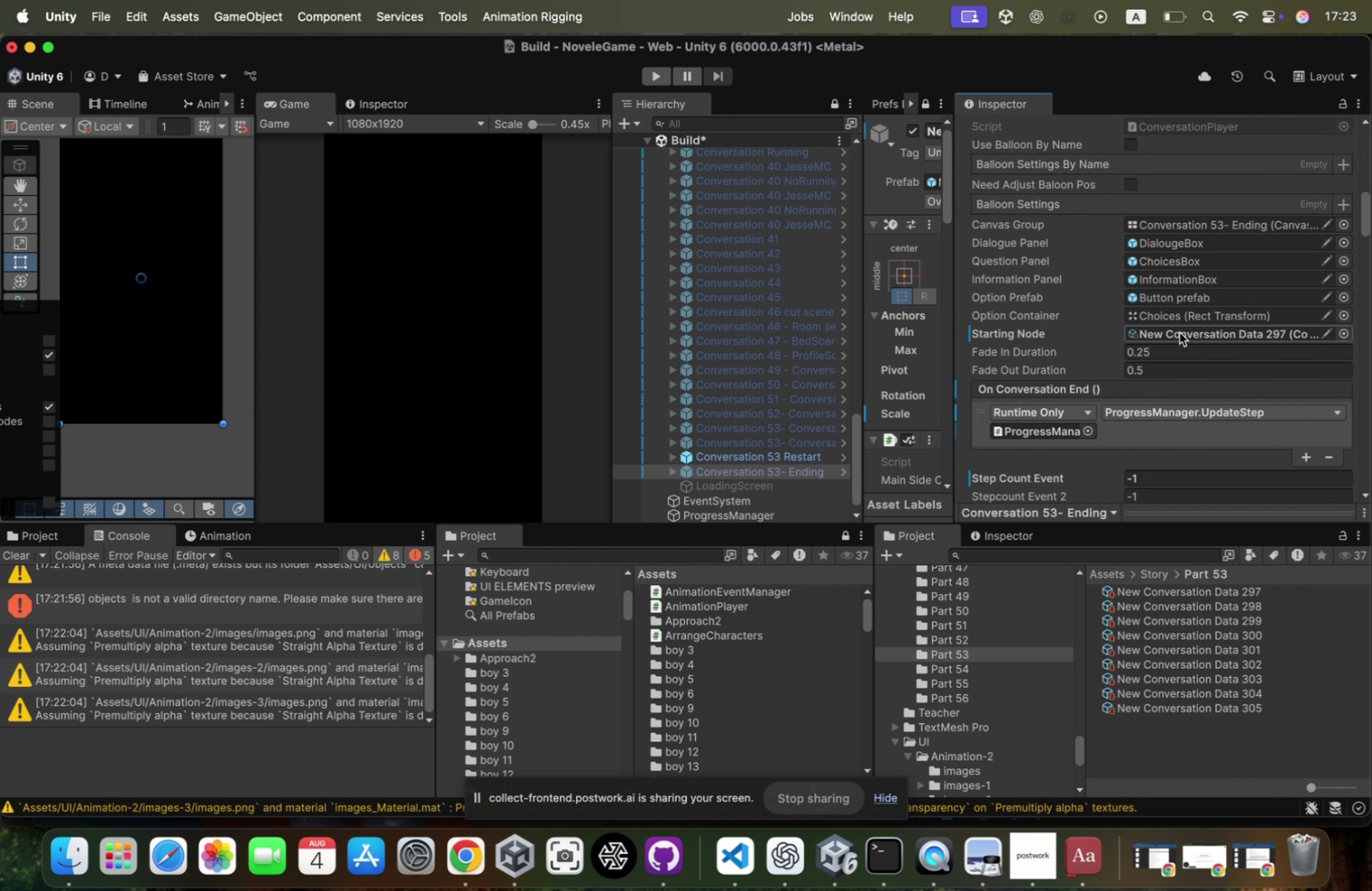 
left_click([1181, 331])
 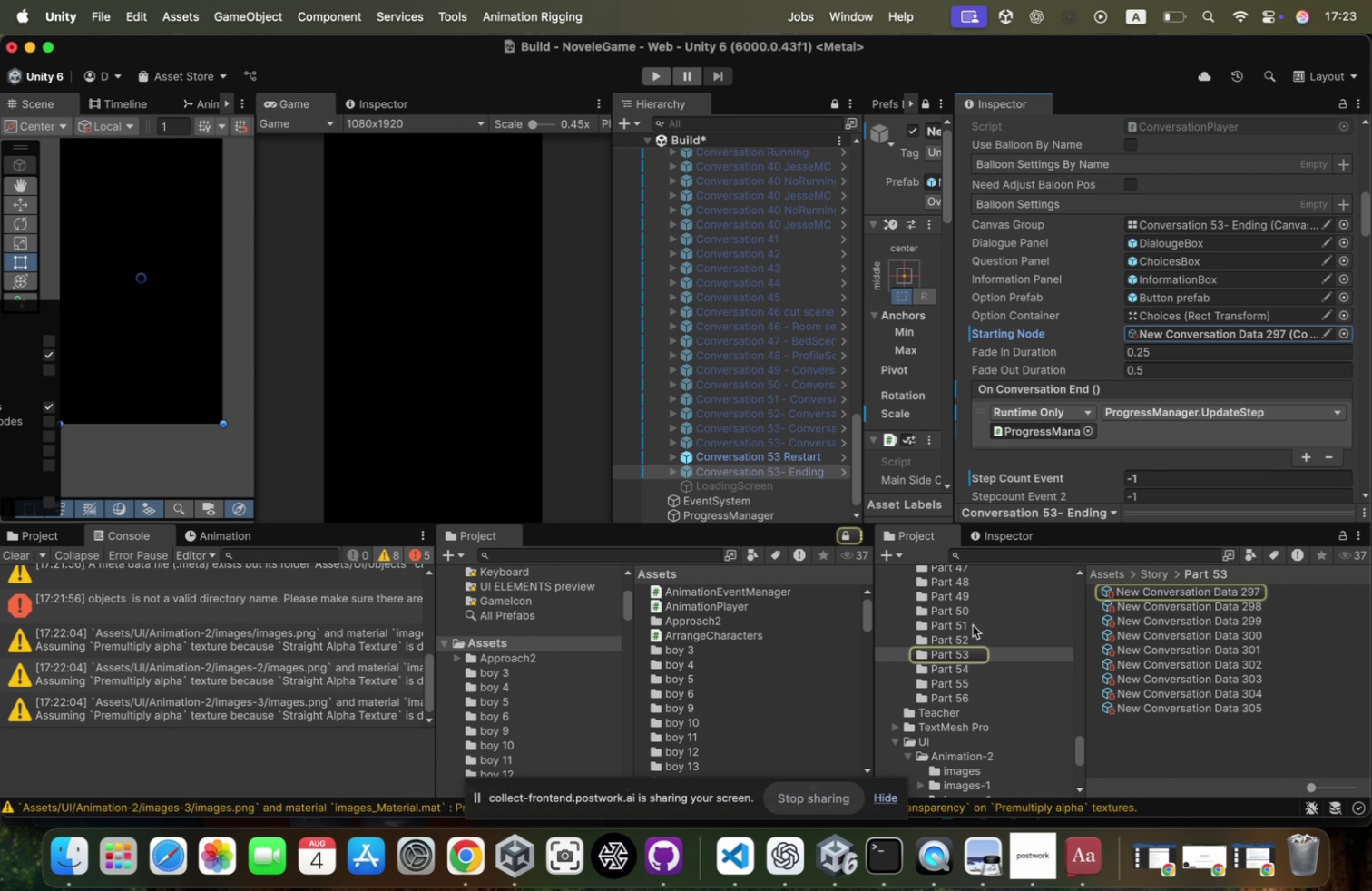 
left_click([966, 665])
 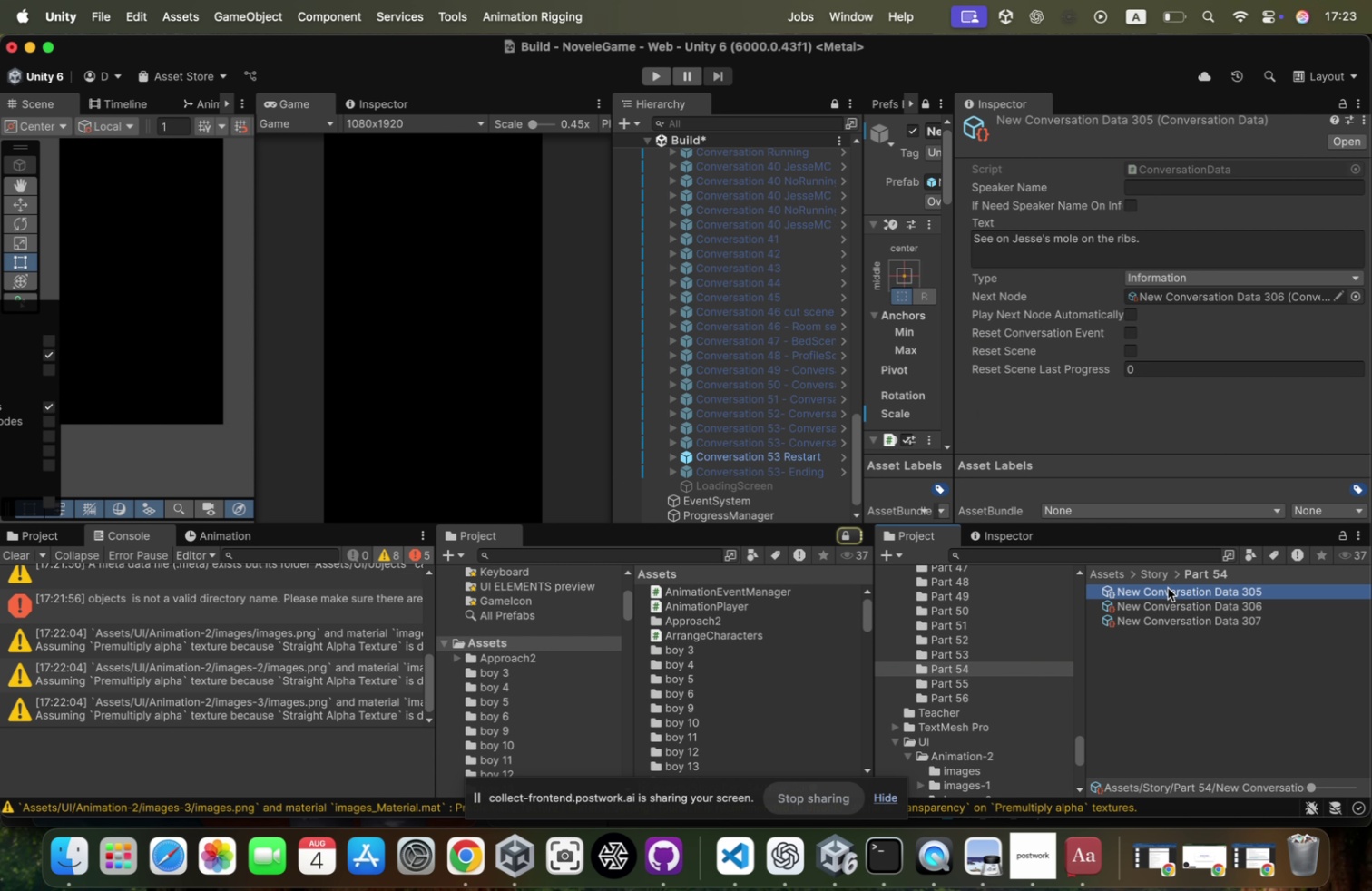 
key(ArrowDown)
 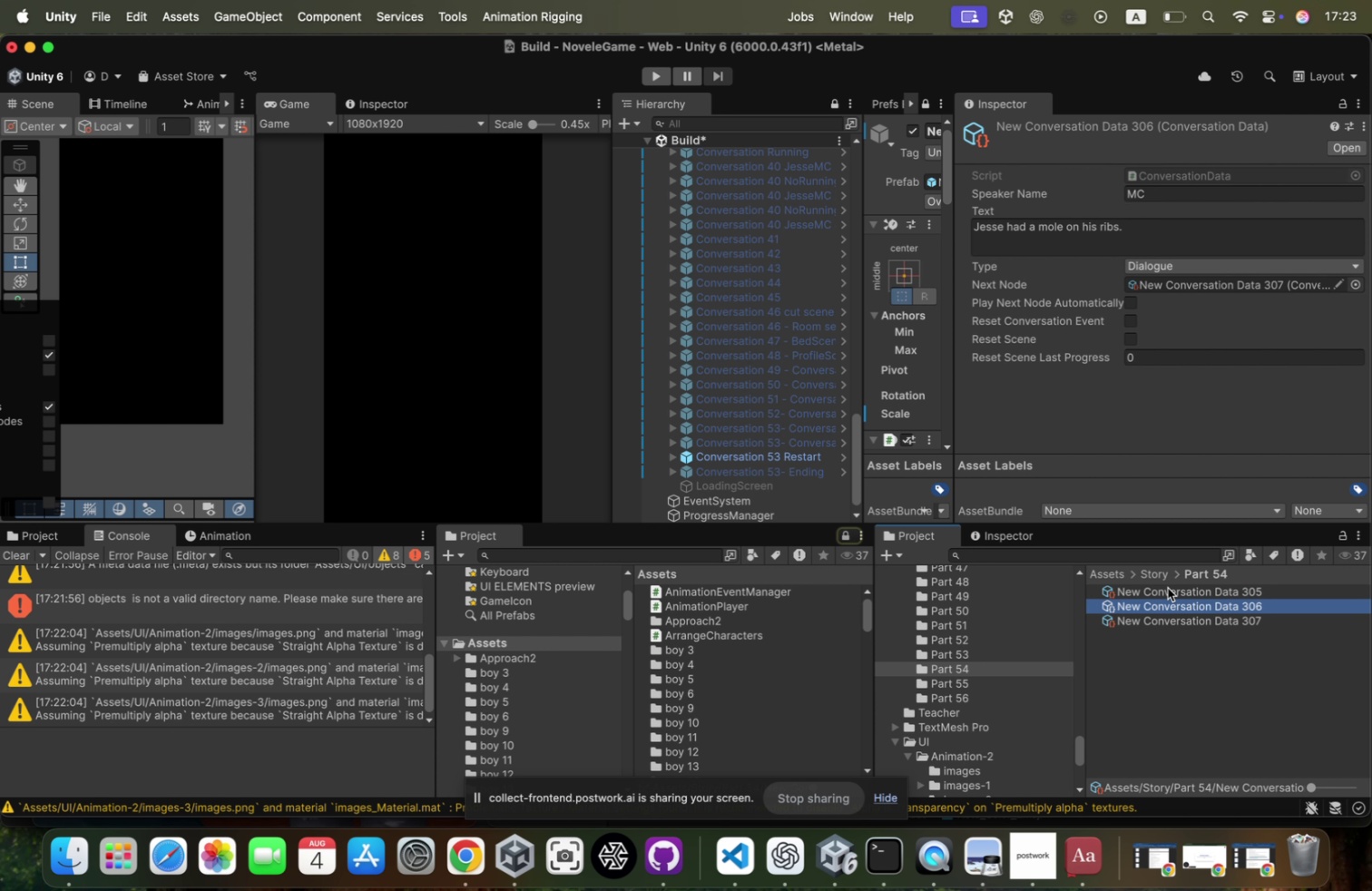 
key(ArrowDown)
 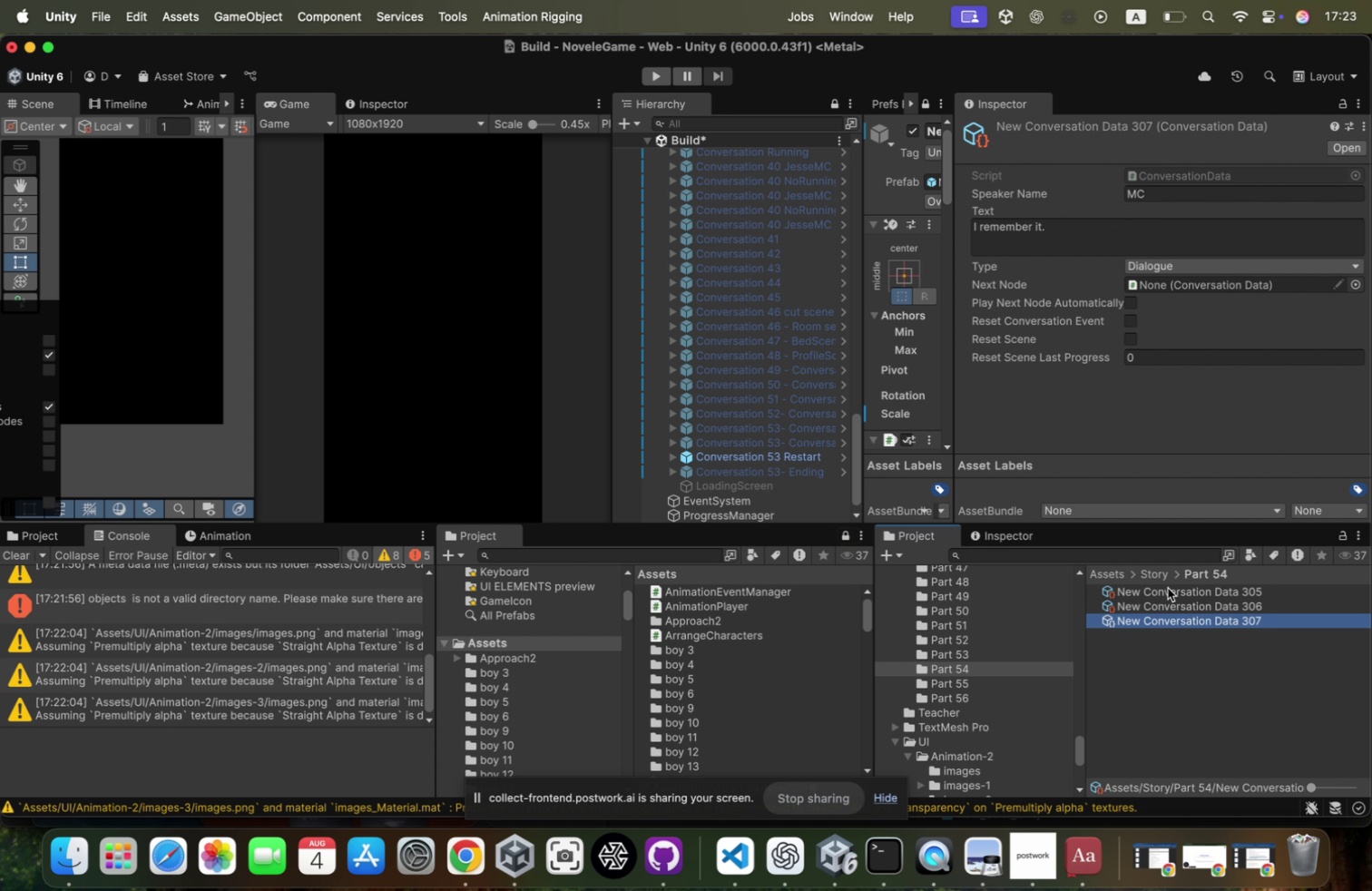 
key(ArrowUp)
 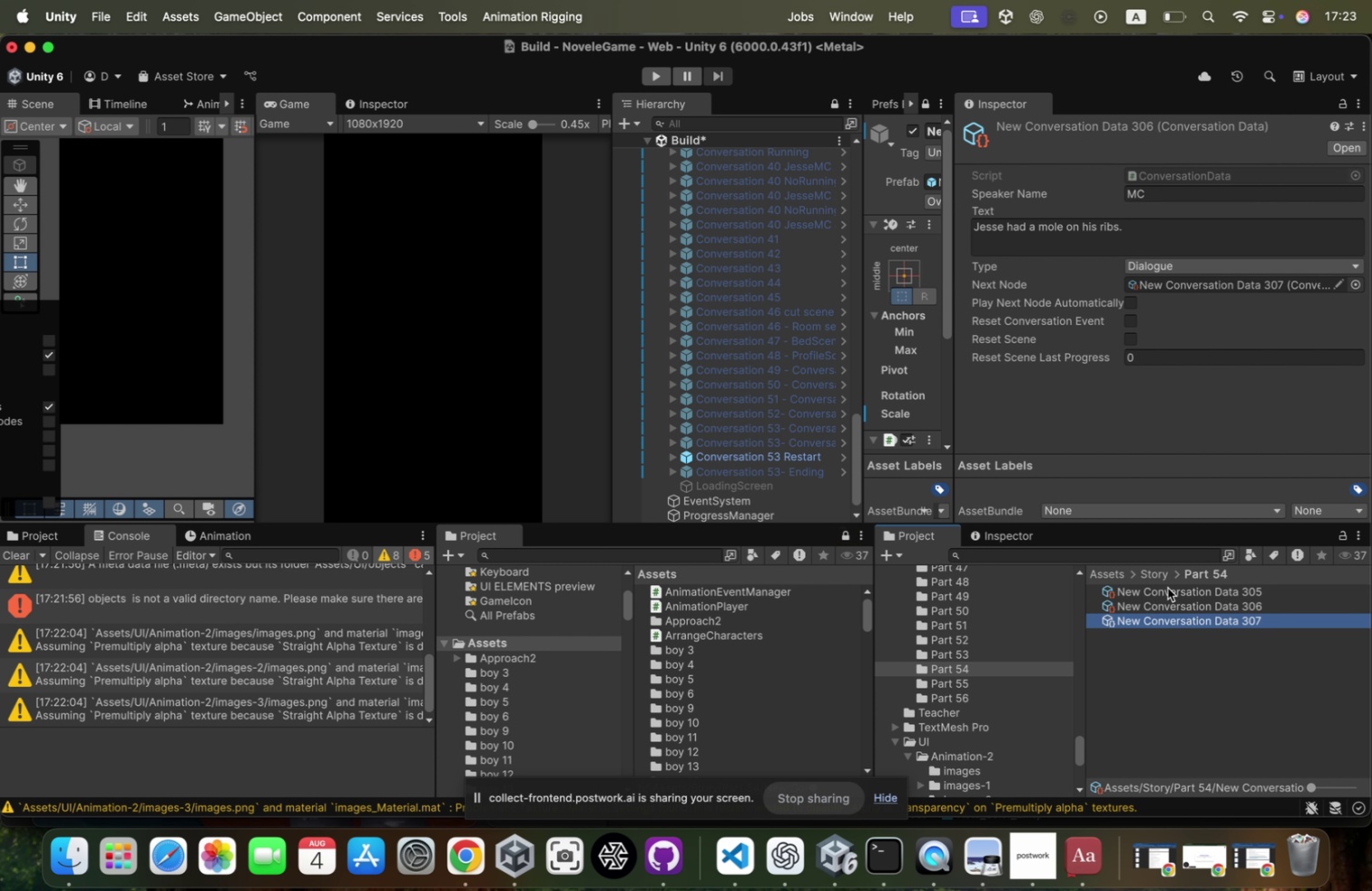 
key(ArrowUp)
 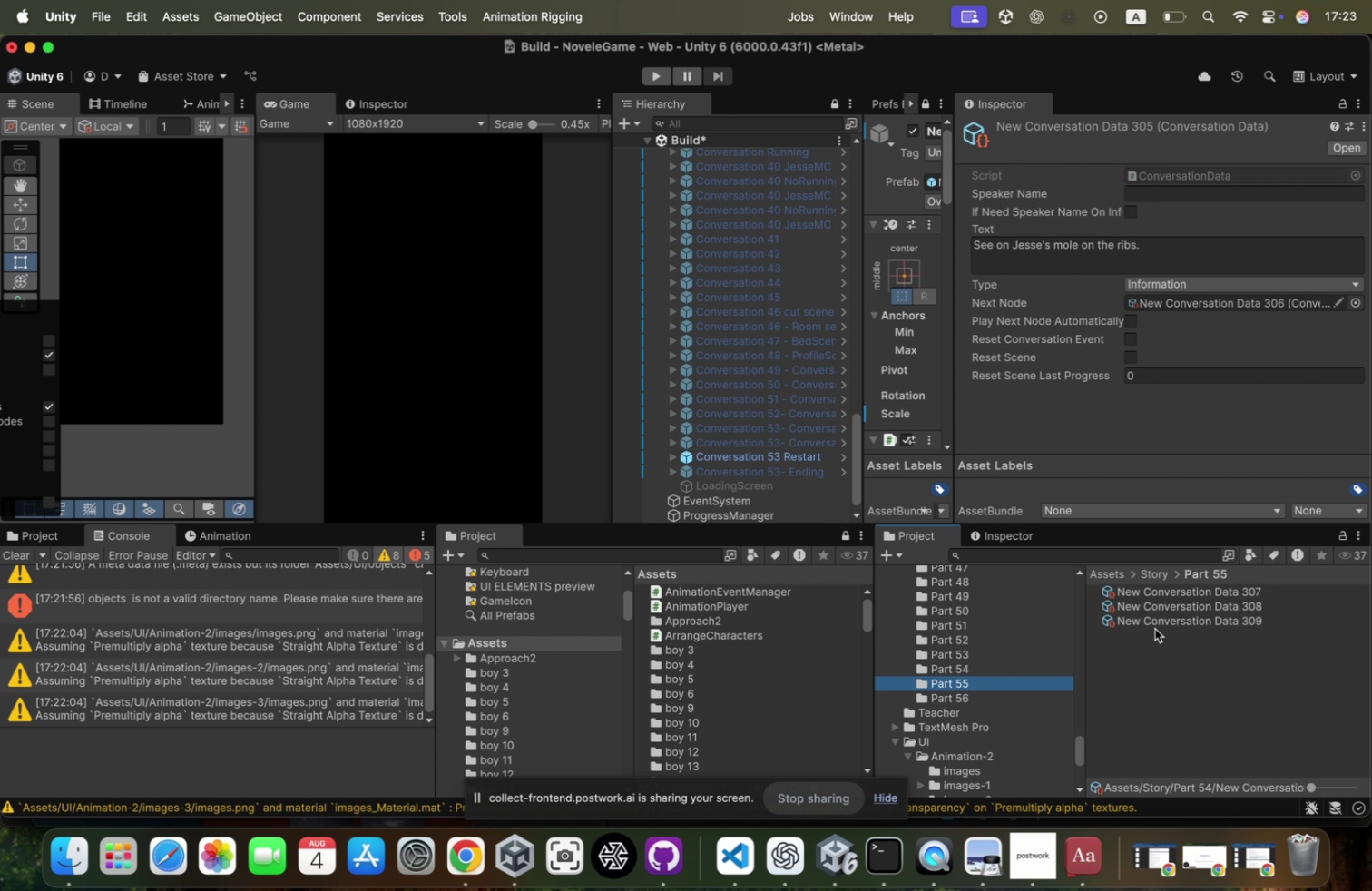 
left_click([1191, 592])
 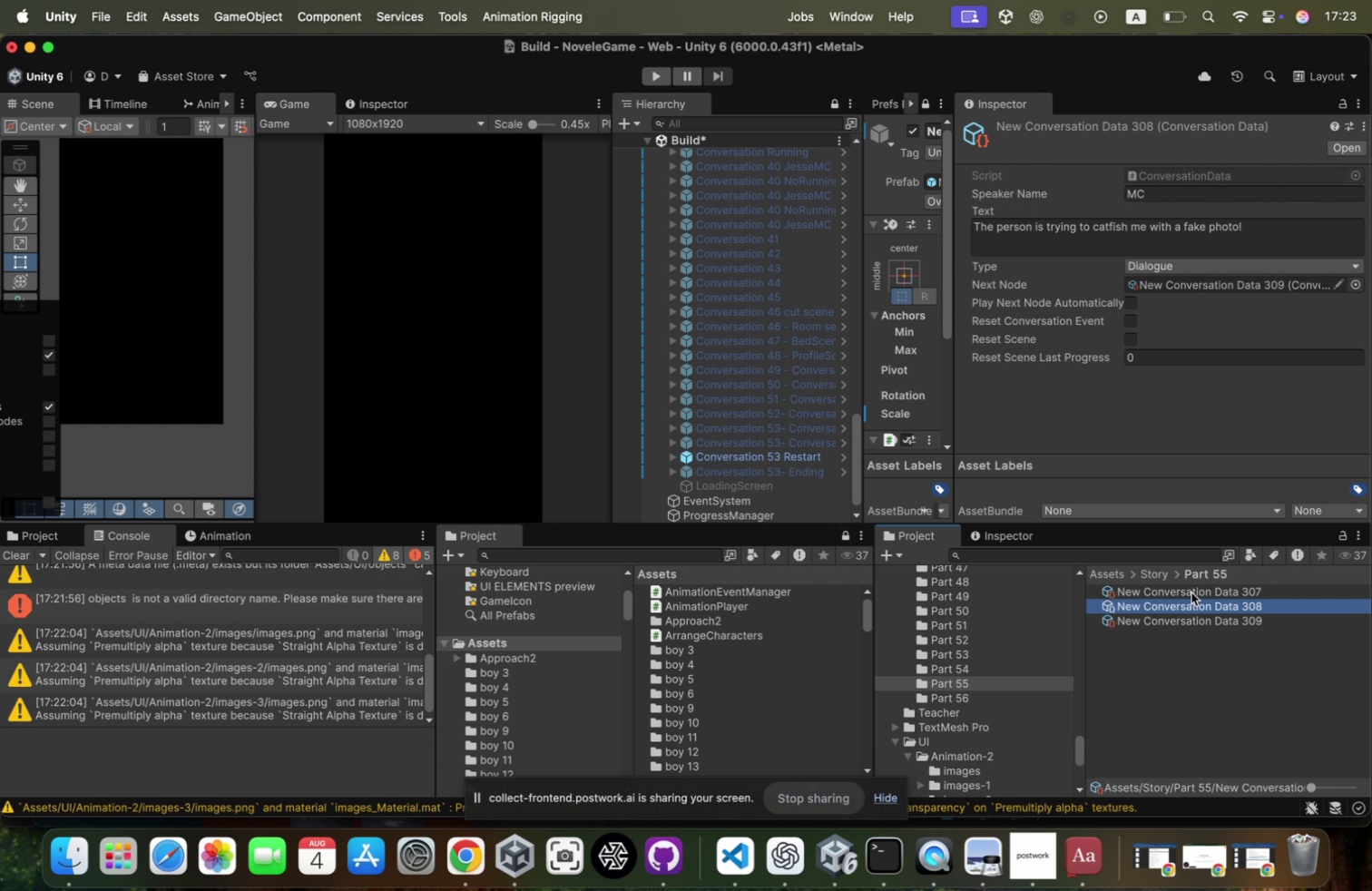 
key(ArrowDown)
 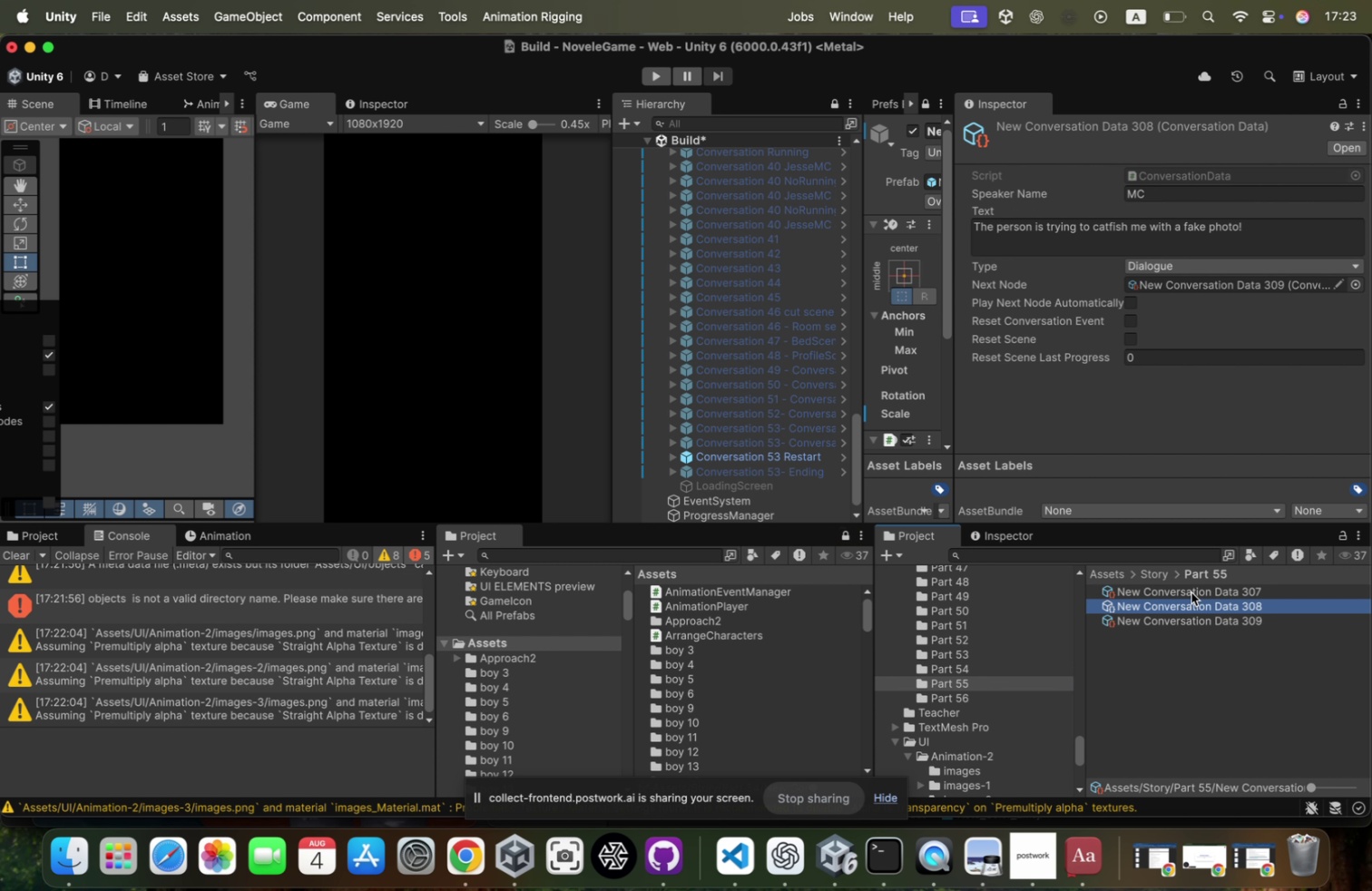 
key(ArrowDown)
 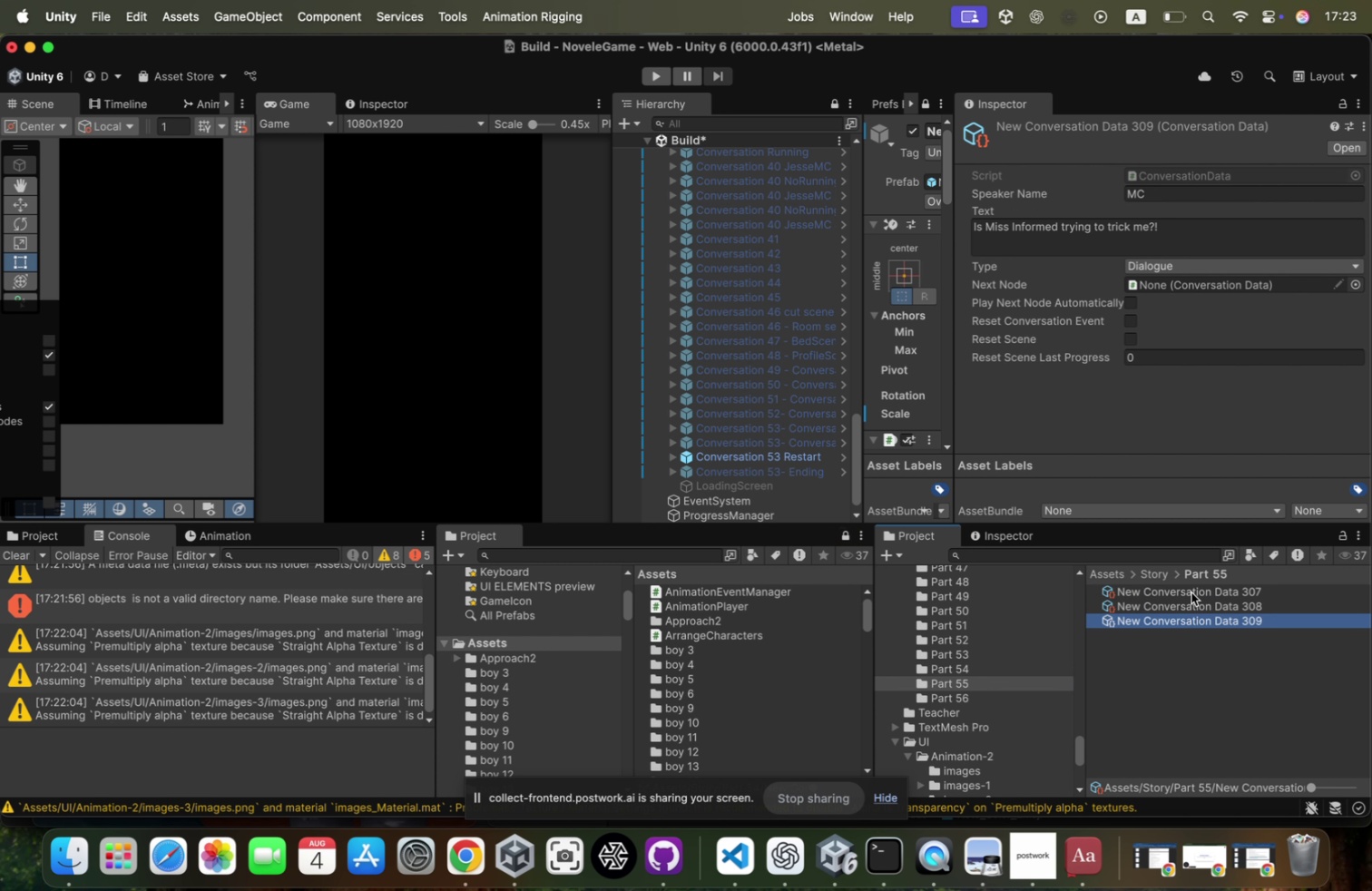 
key(ArrowDown)
 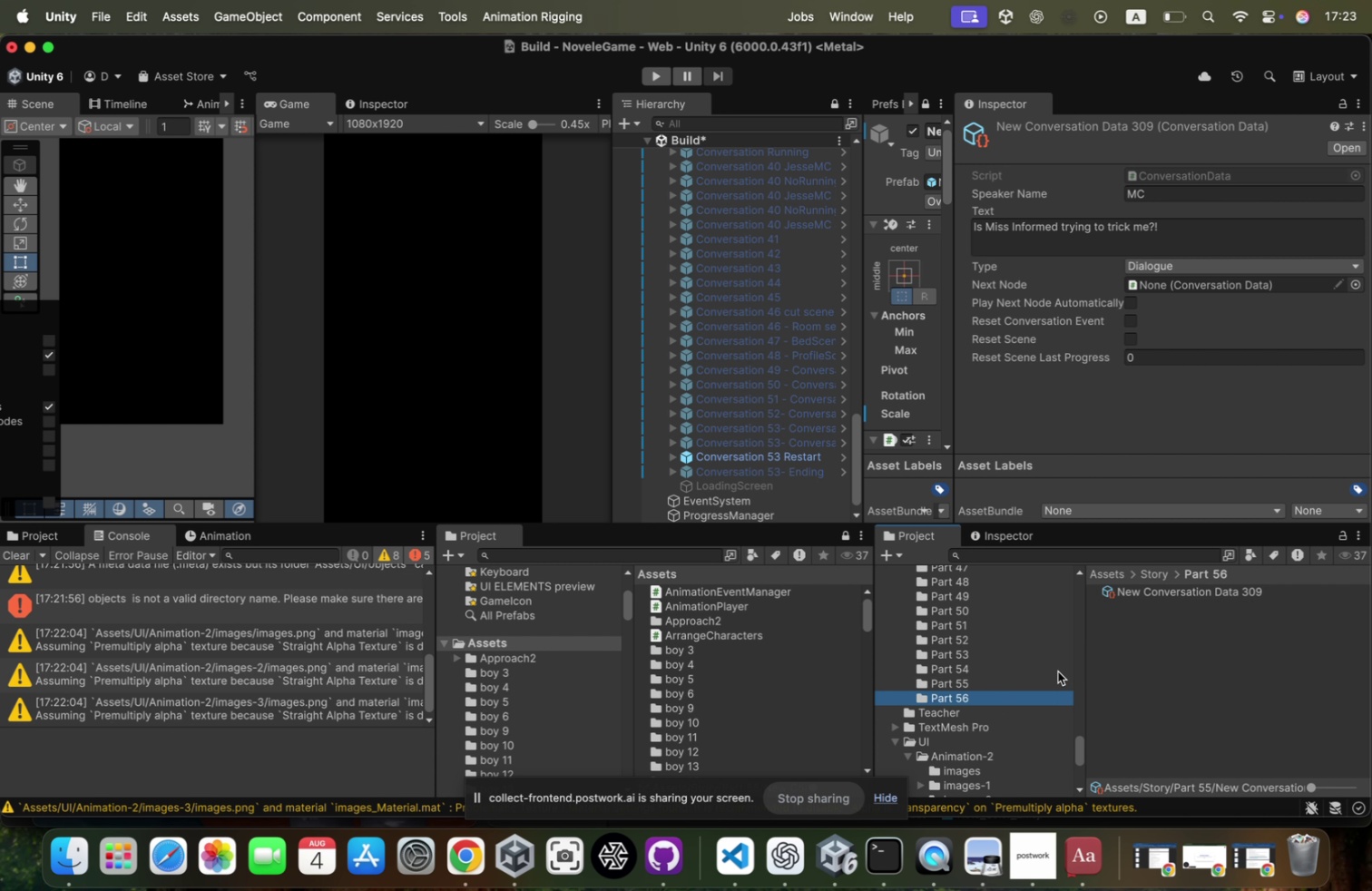 
left_click([1204, 595])
 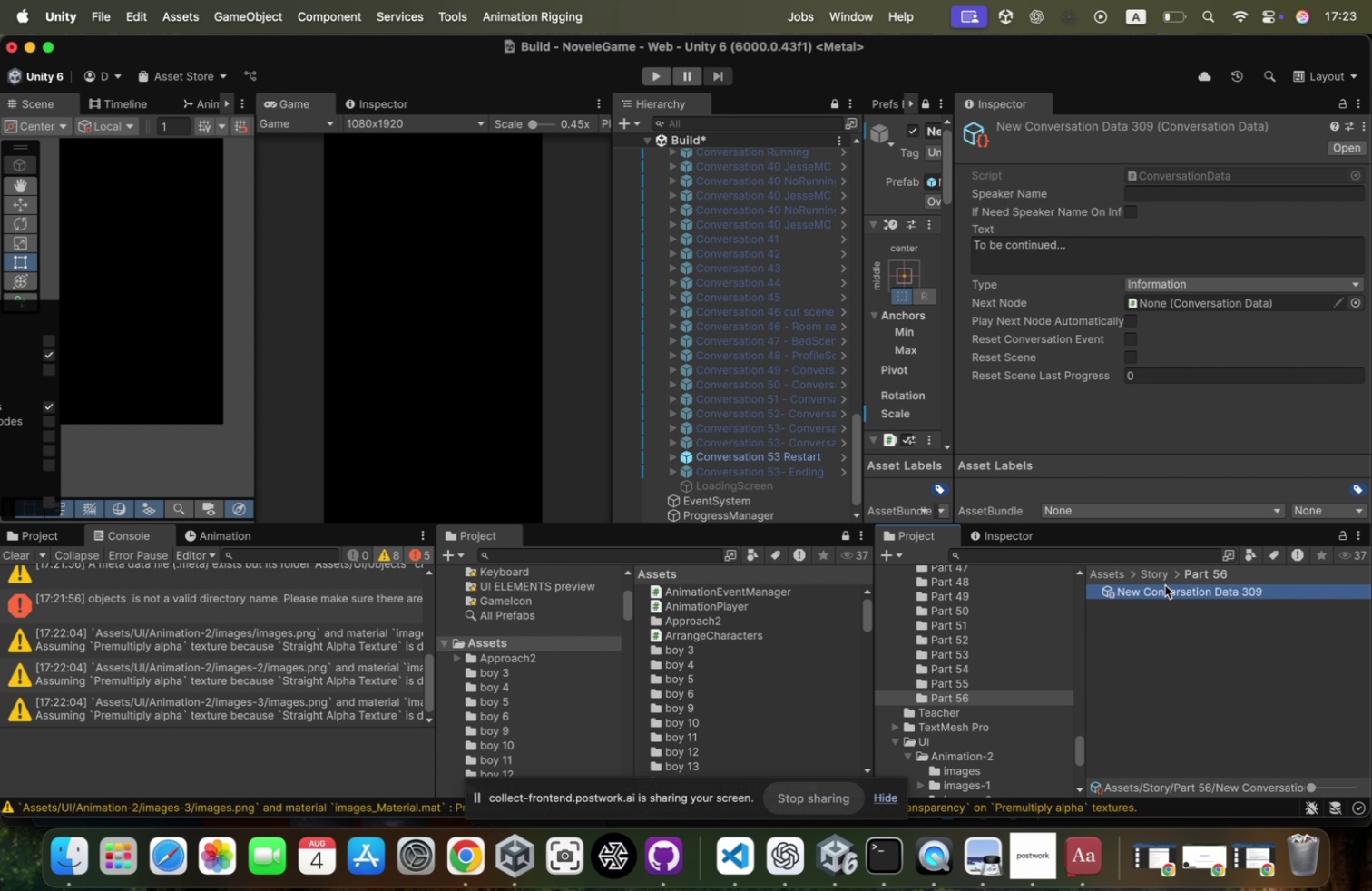 
key(Meta+CommandLeft)
 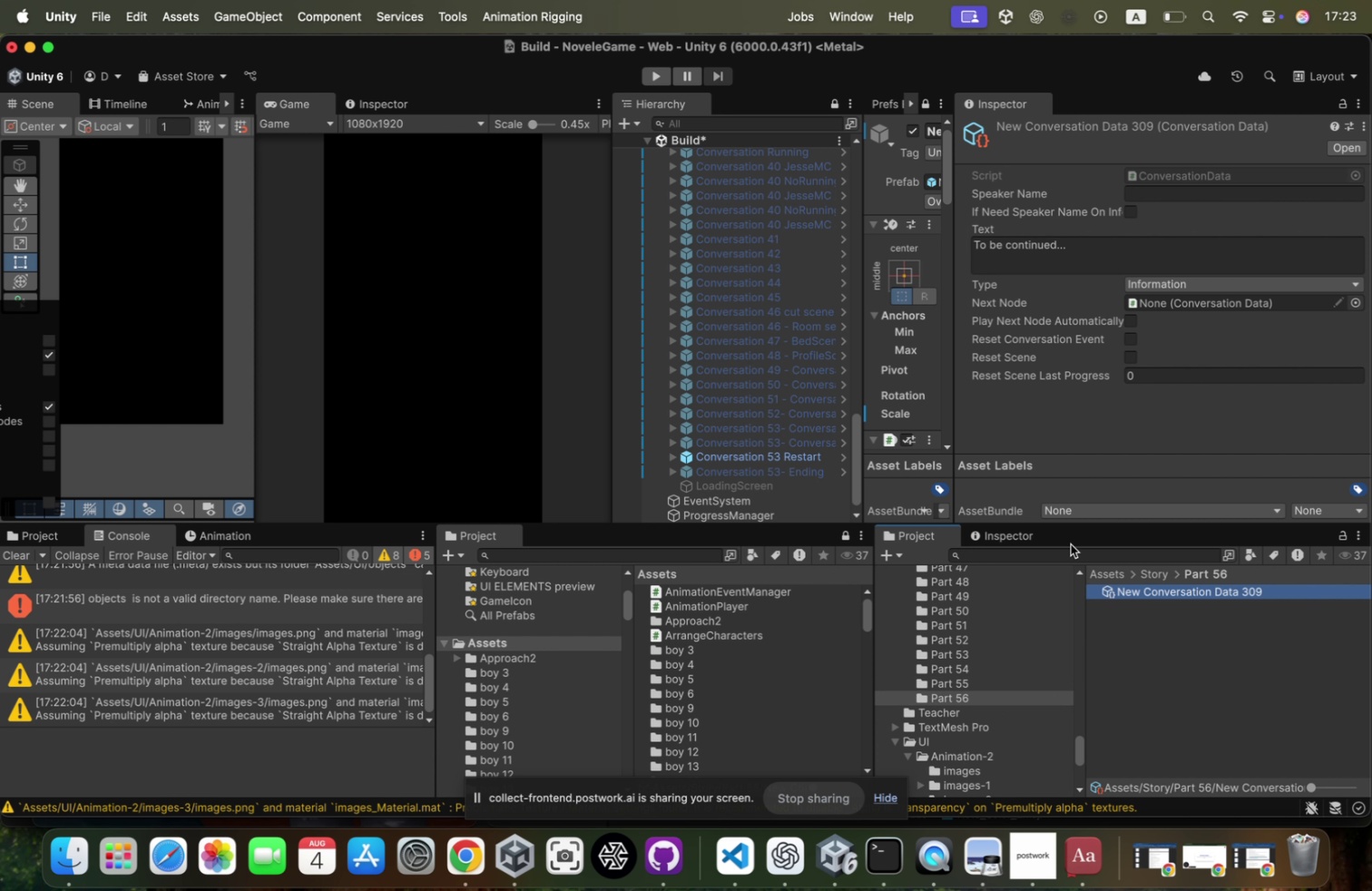 
key(Meta+Tab)
 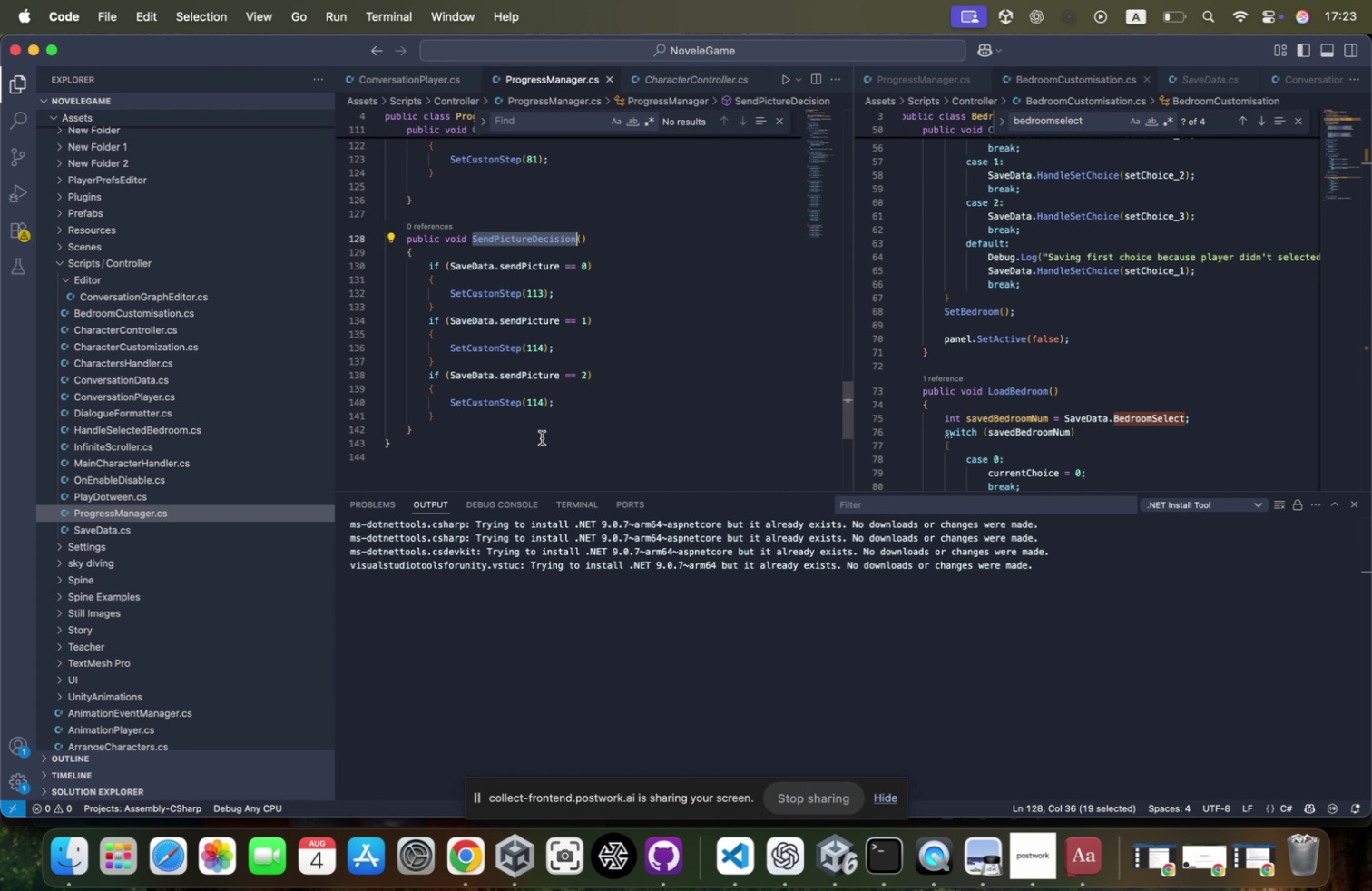 
key(Meta+CommandLeft)
 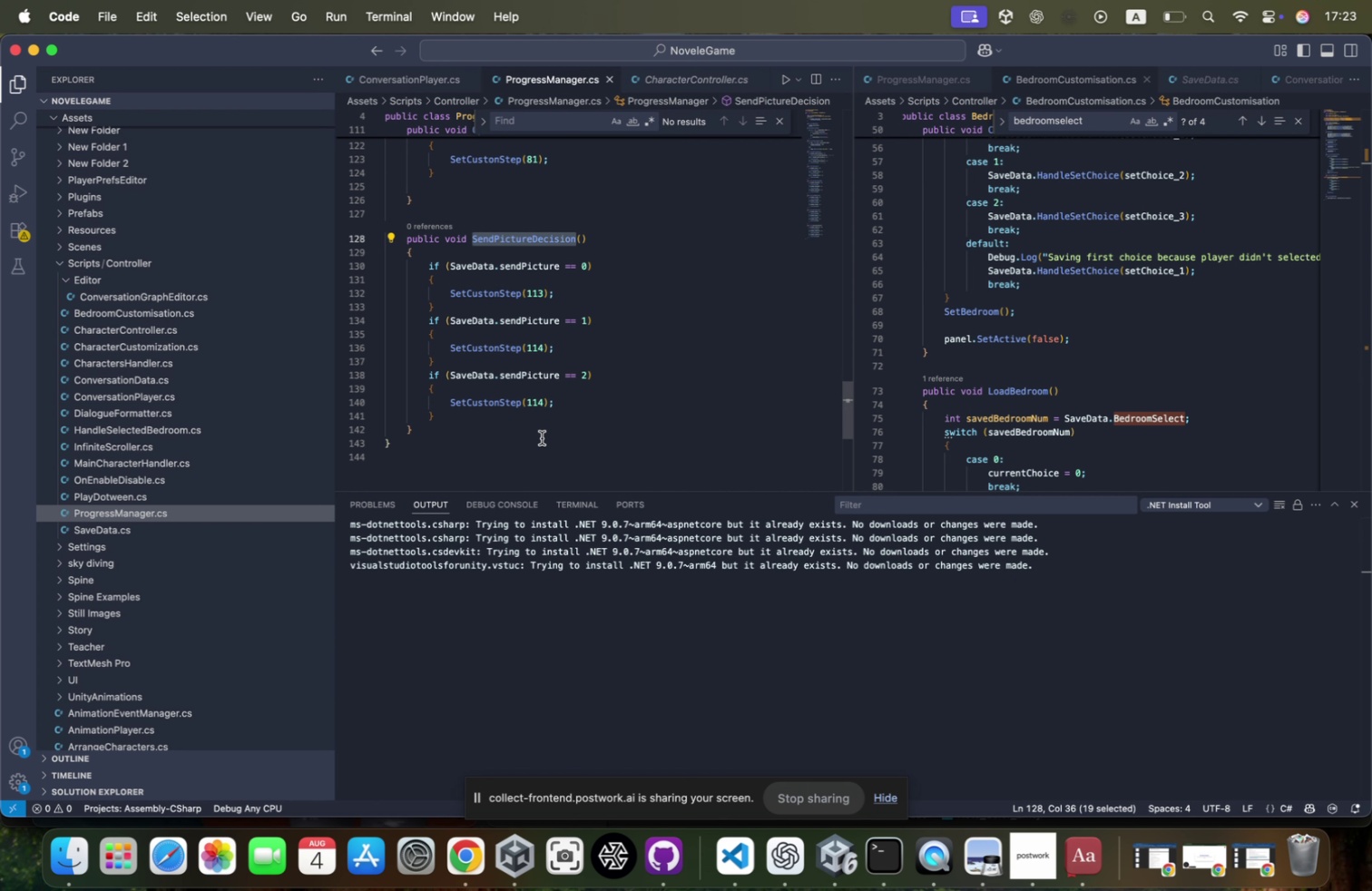 
hold_key(key=Tab, duration=0.56)
 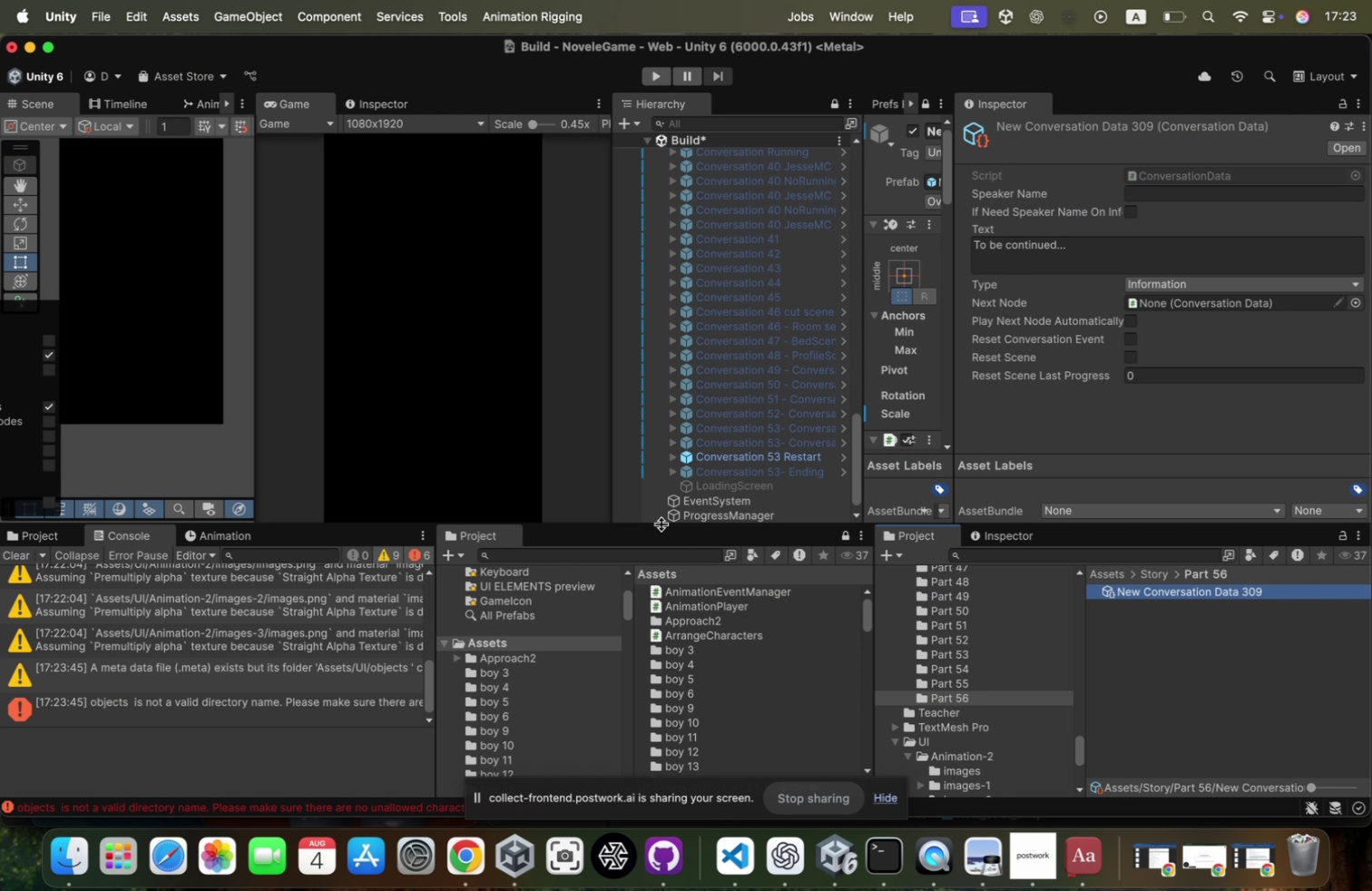 
key(Meta+CommandLeft)
 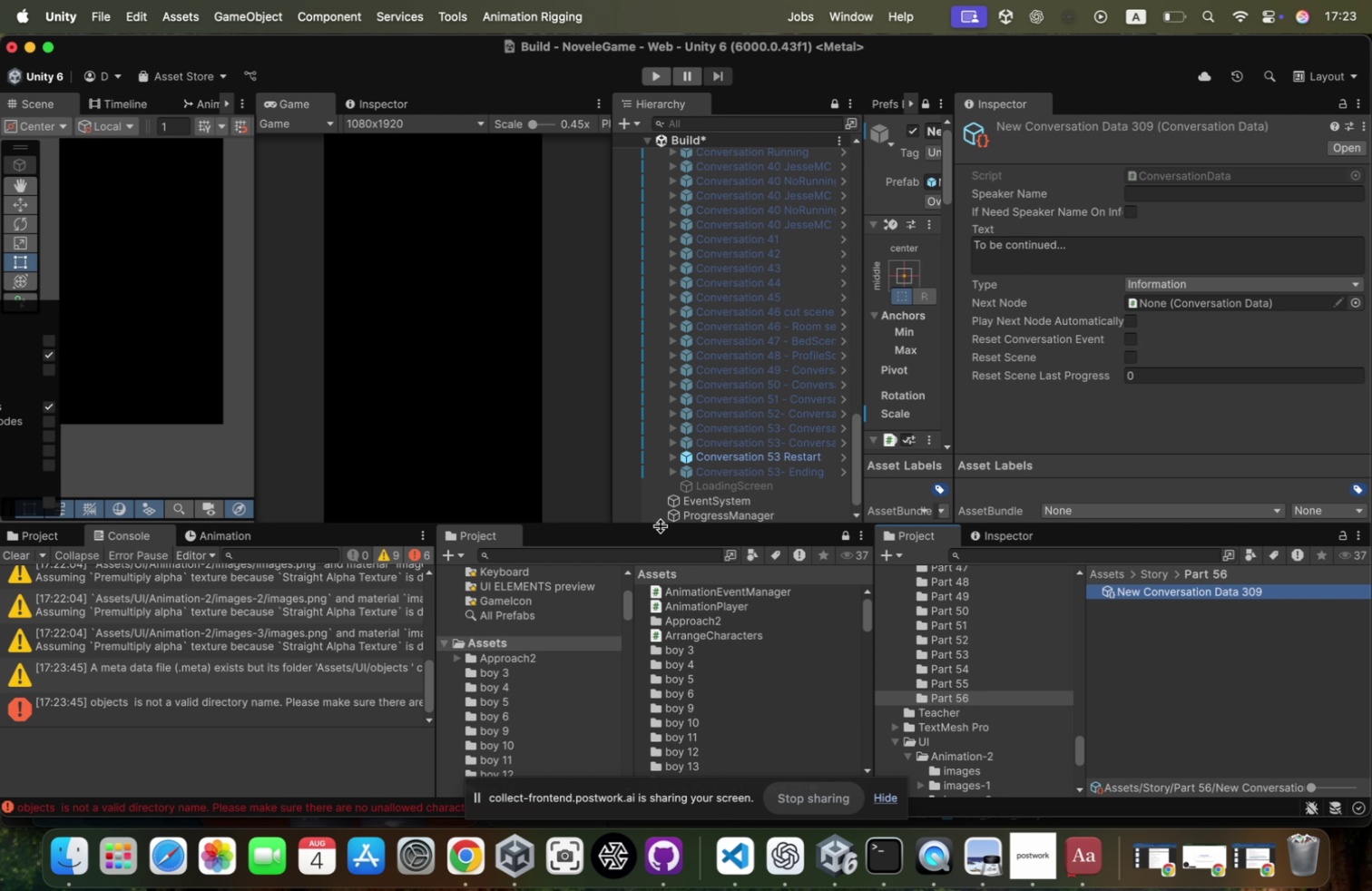 
hold_key(key=CommandLeft, duration=0.67)
 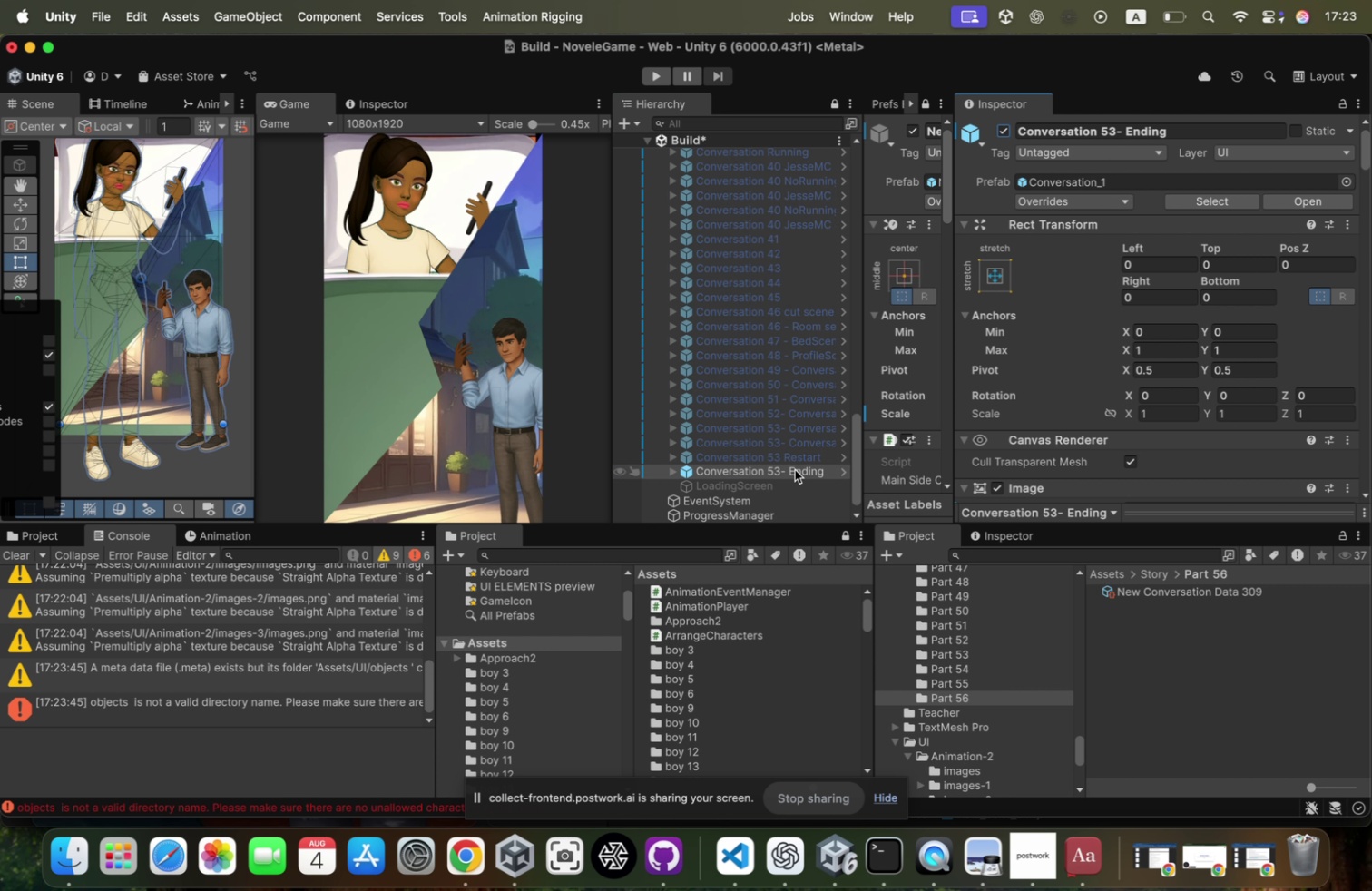 
wait(7.53)
 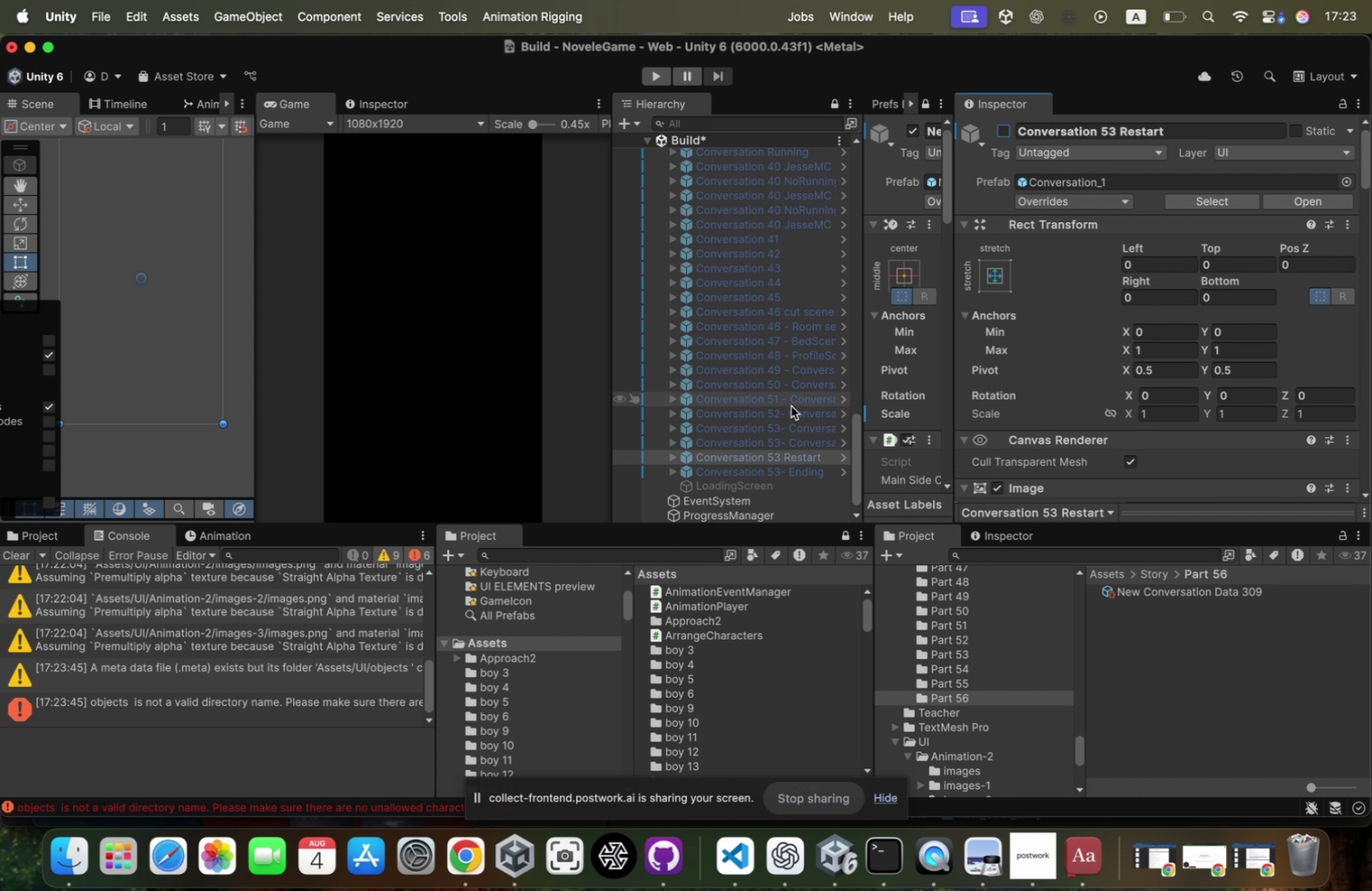 
scroll: coordinate [812, 445], scroll_direction: down, amount: 40.0
 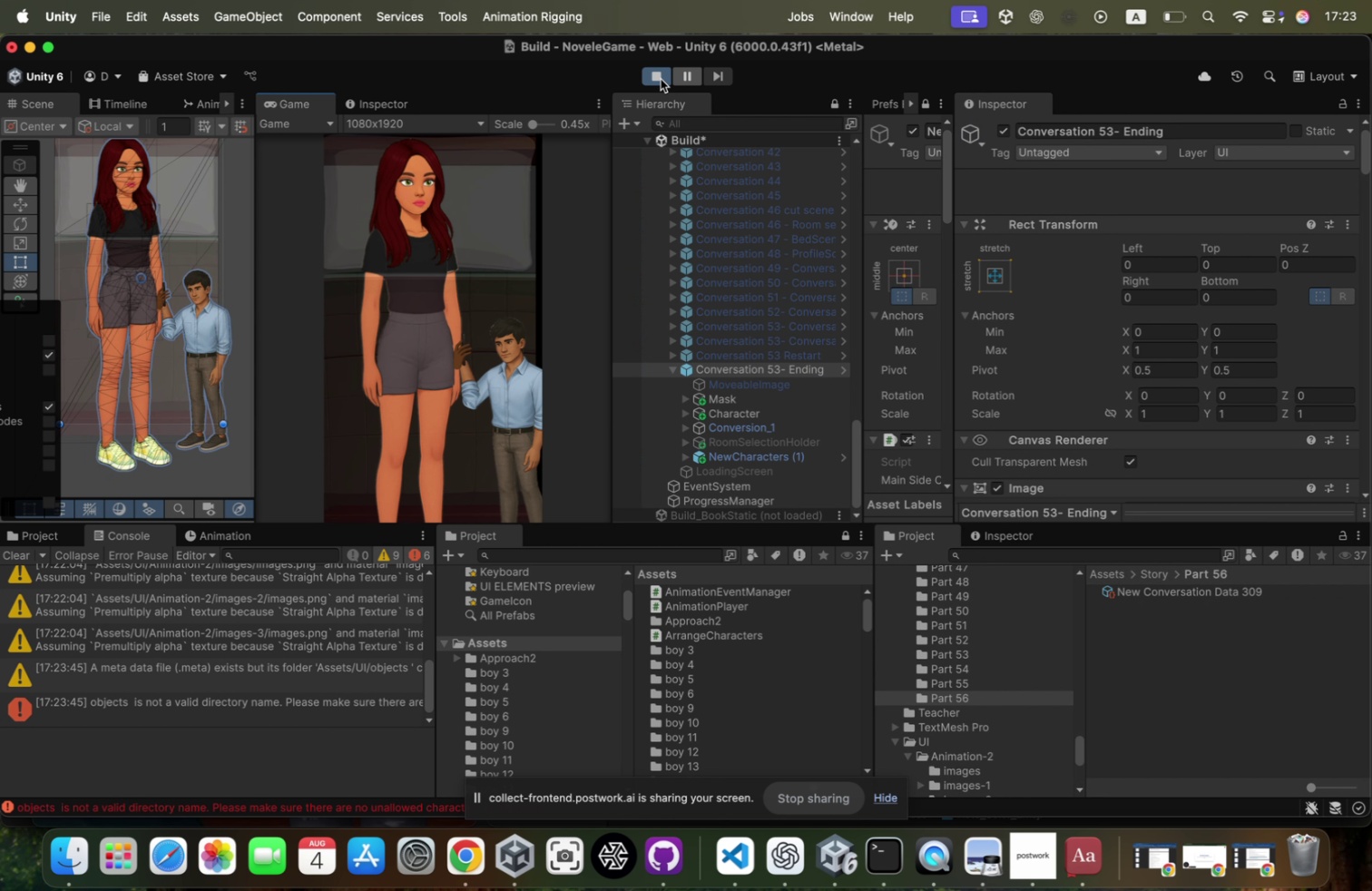 
wait(8.68)
 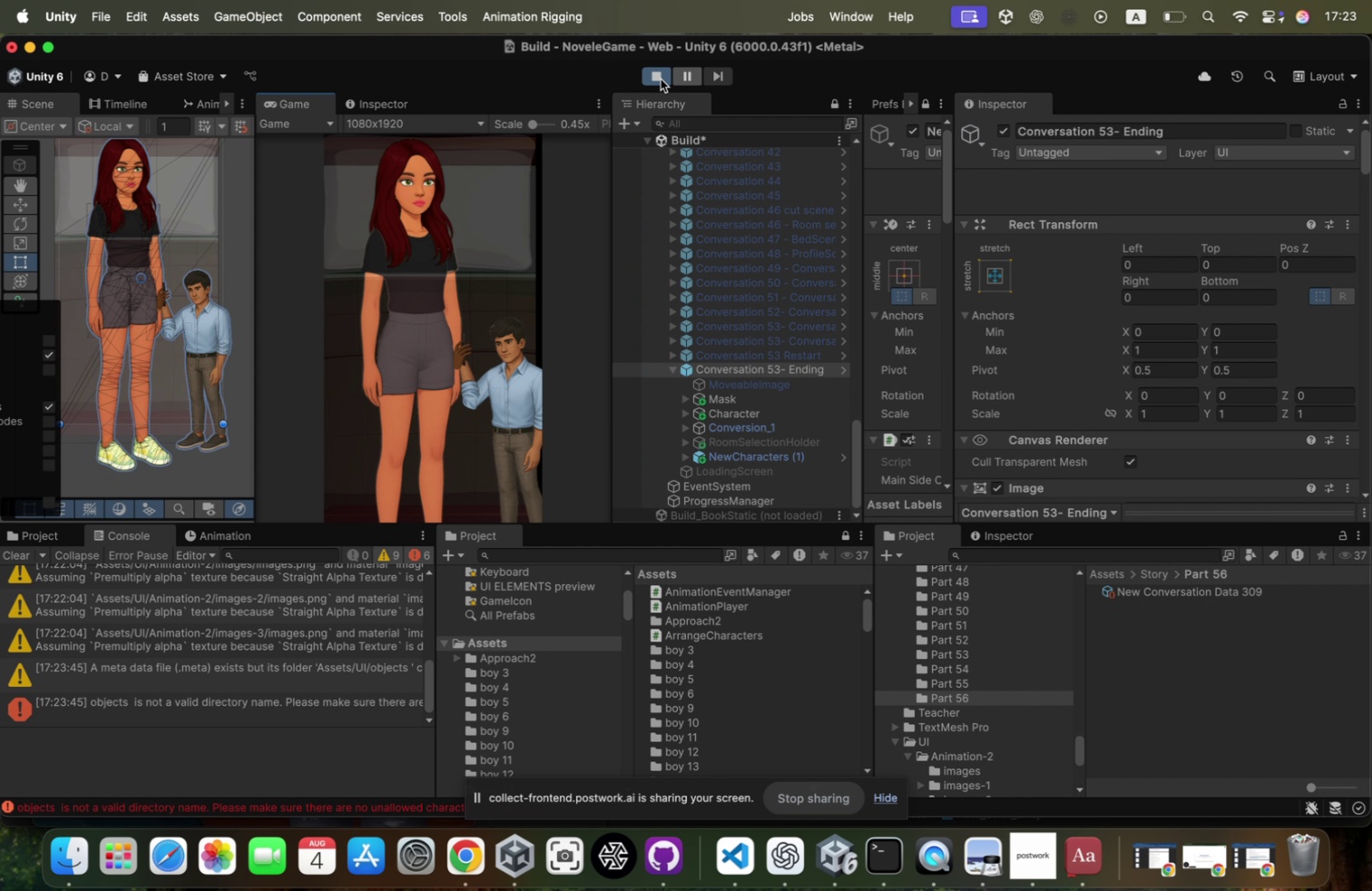 
left_click([986, 657])
 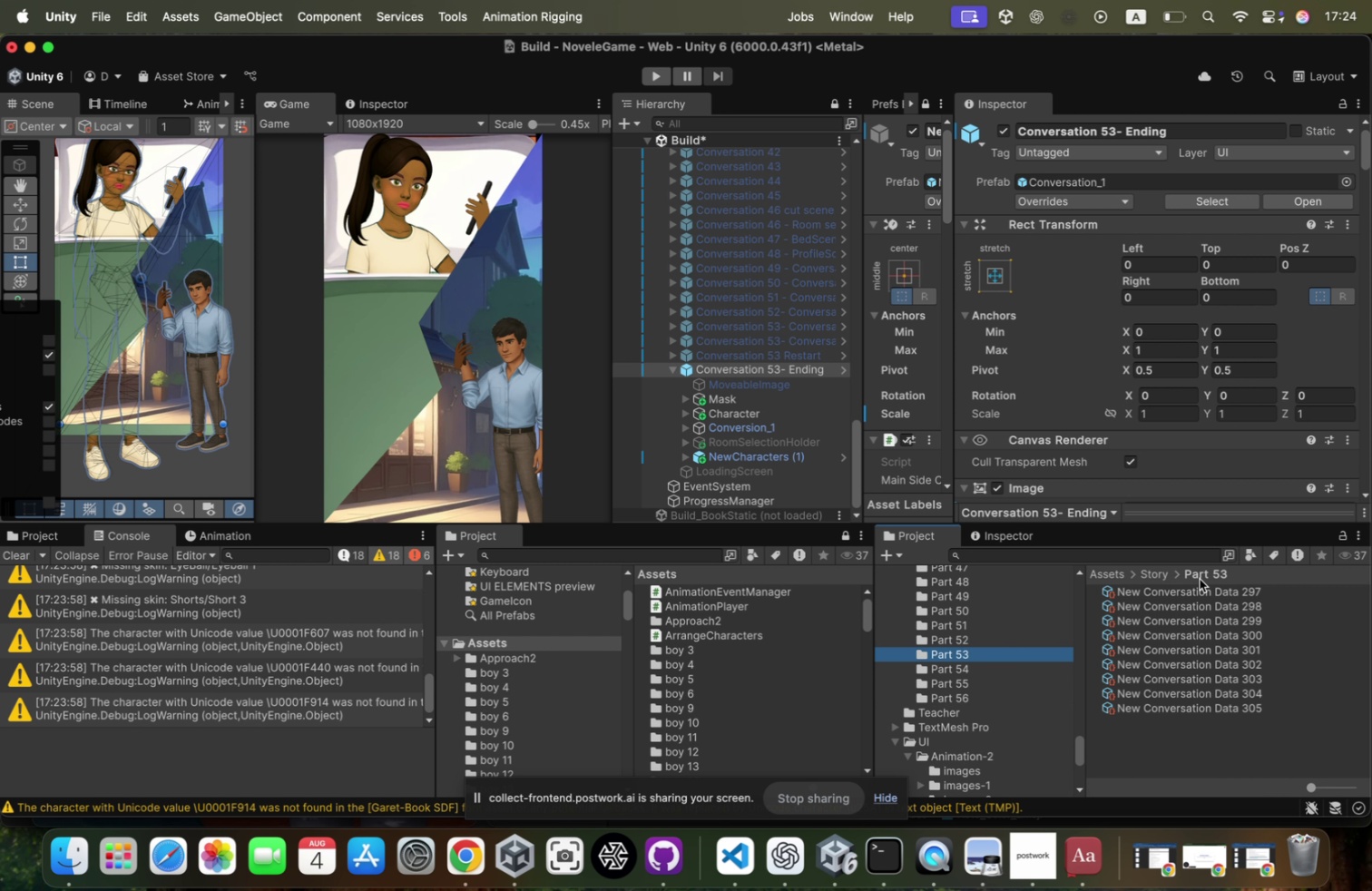 
left_click([1193, 589])
 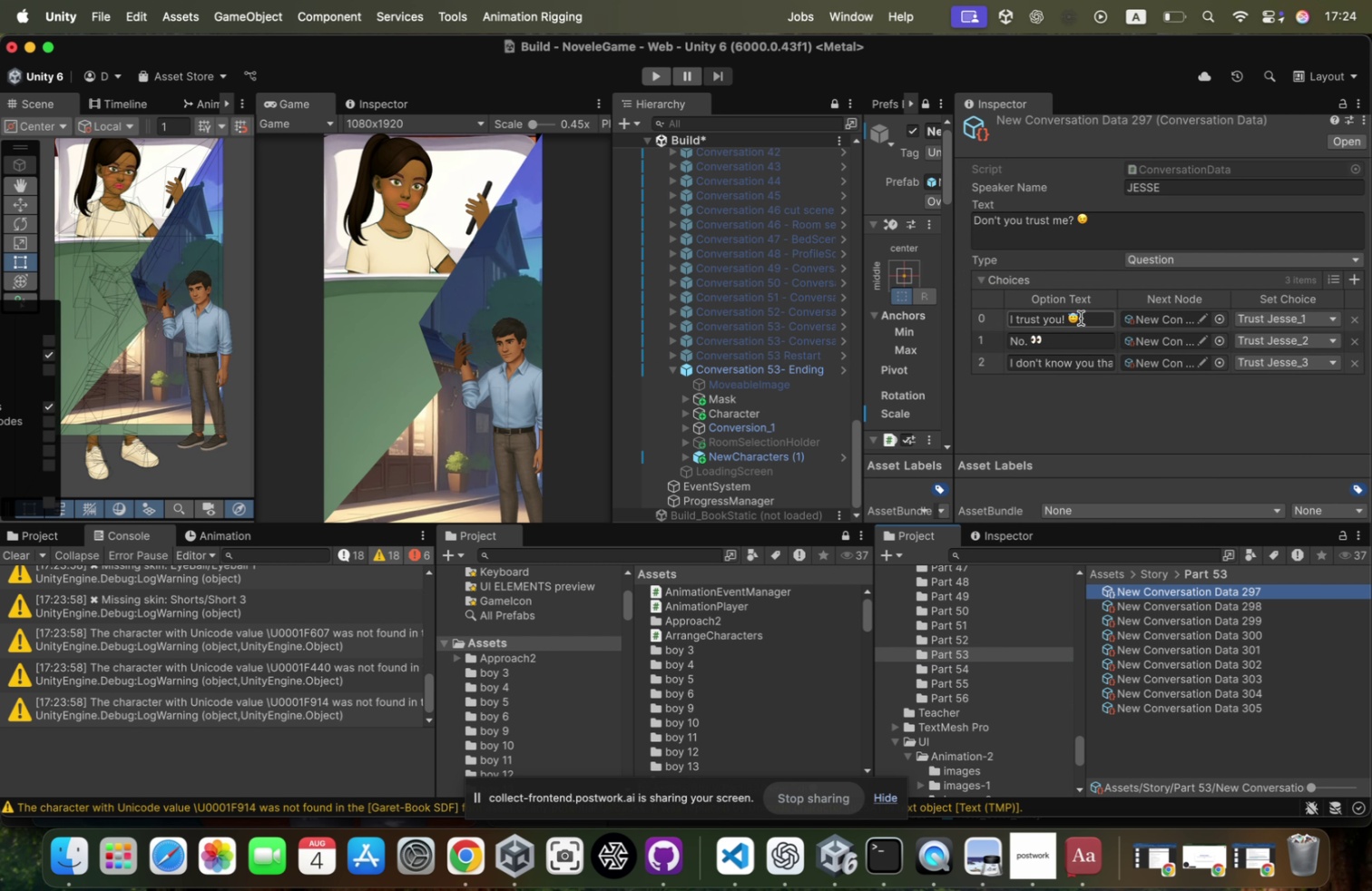 
left_click_drag(start_coordinate=[1102, 230], to_coordinate=[1078, 225])
 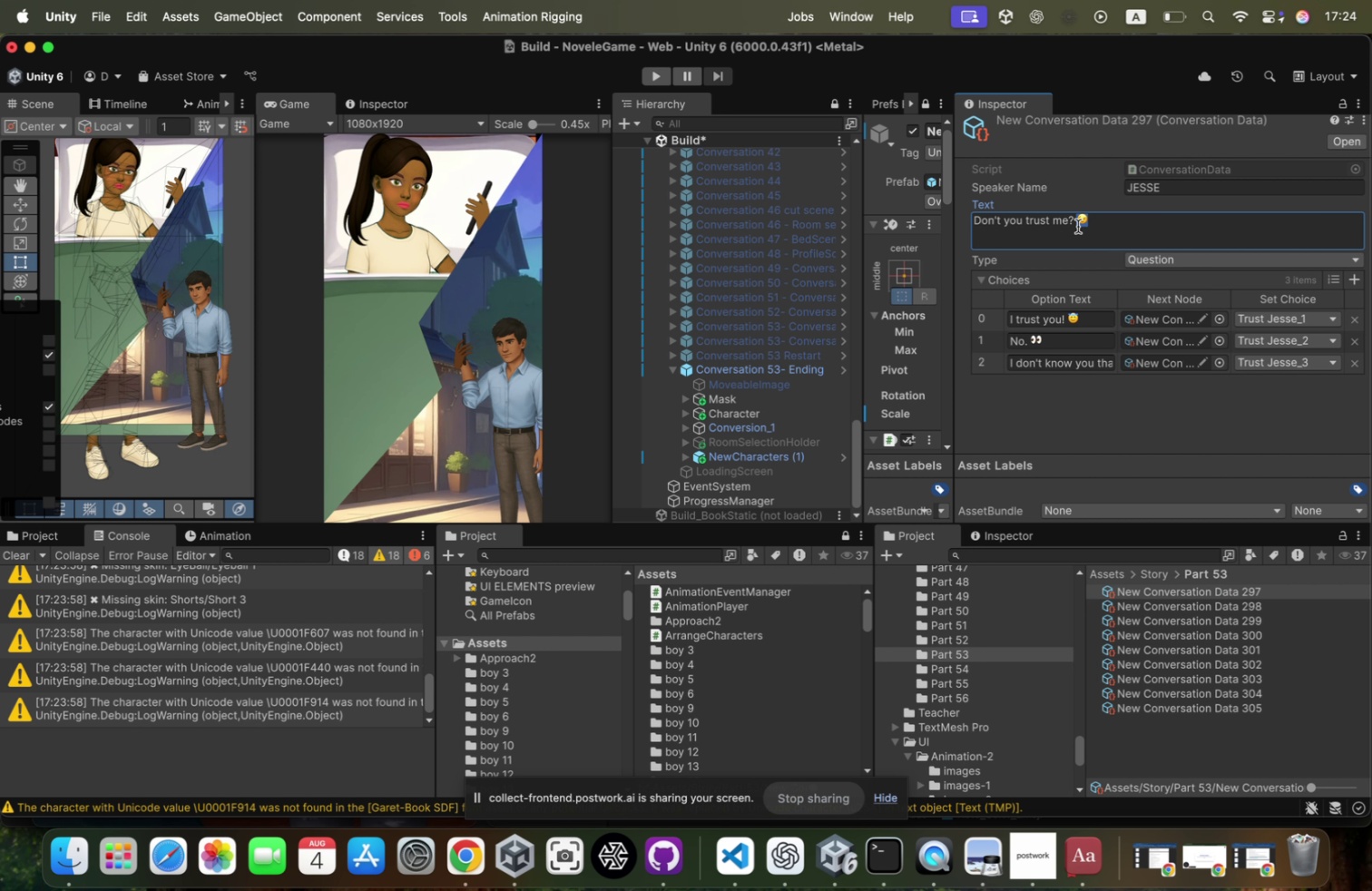 
key(Meta+CommandLeft)
 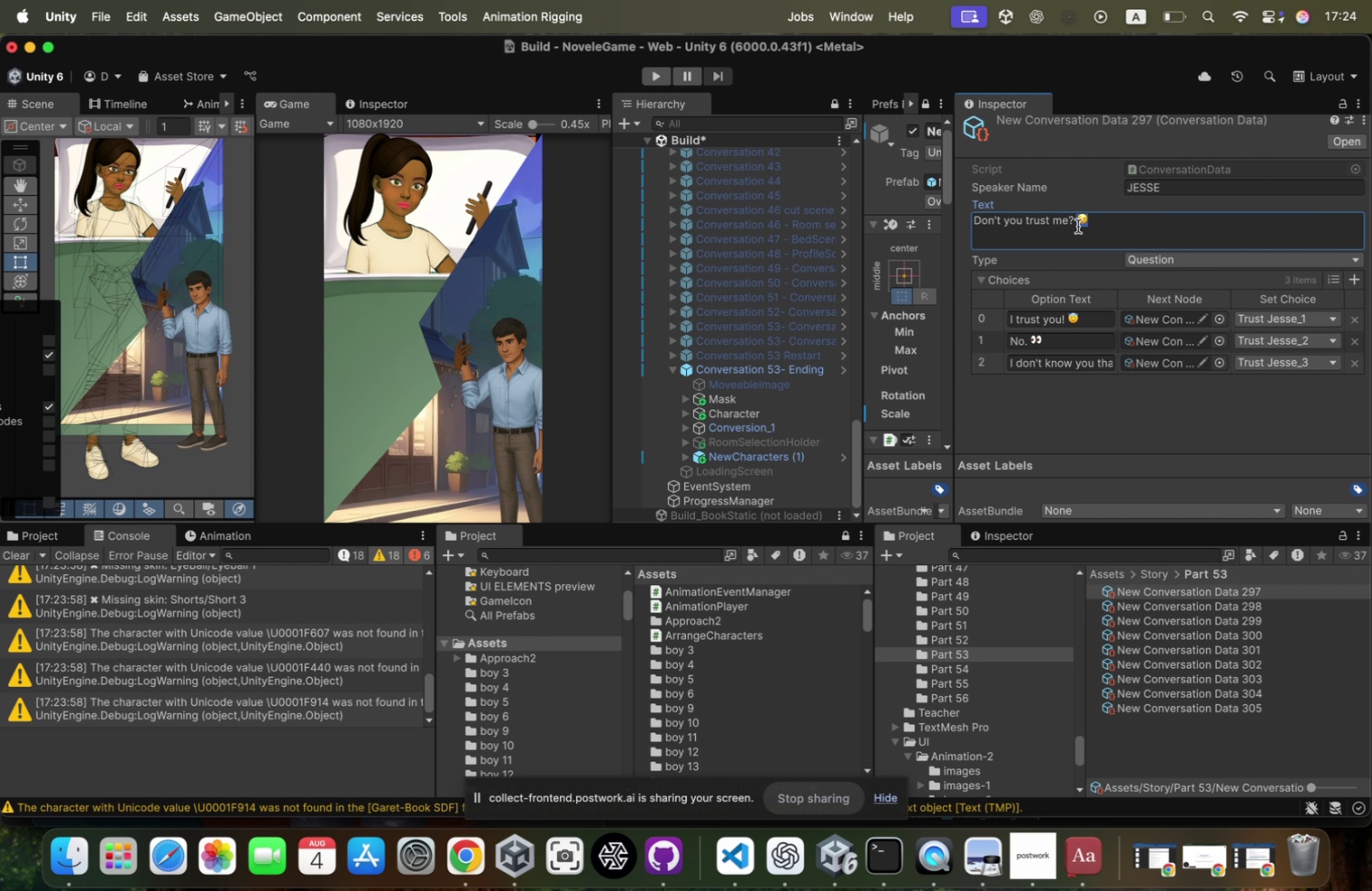 
key(Meta+C)
 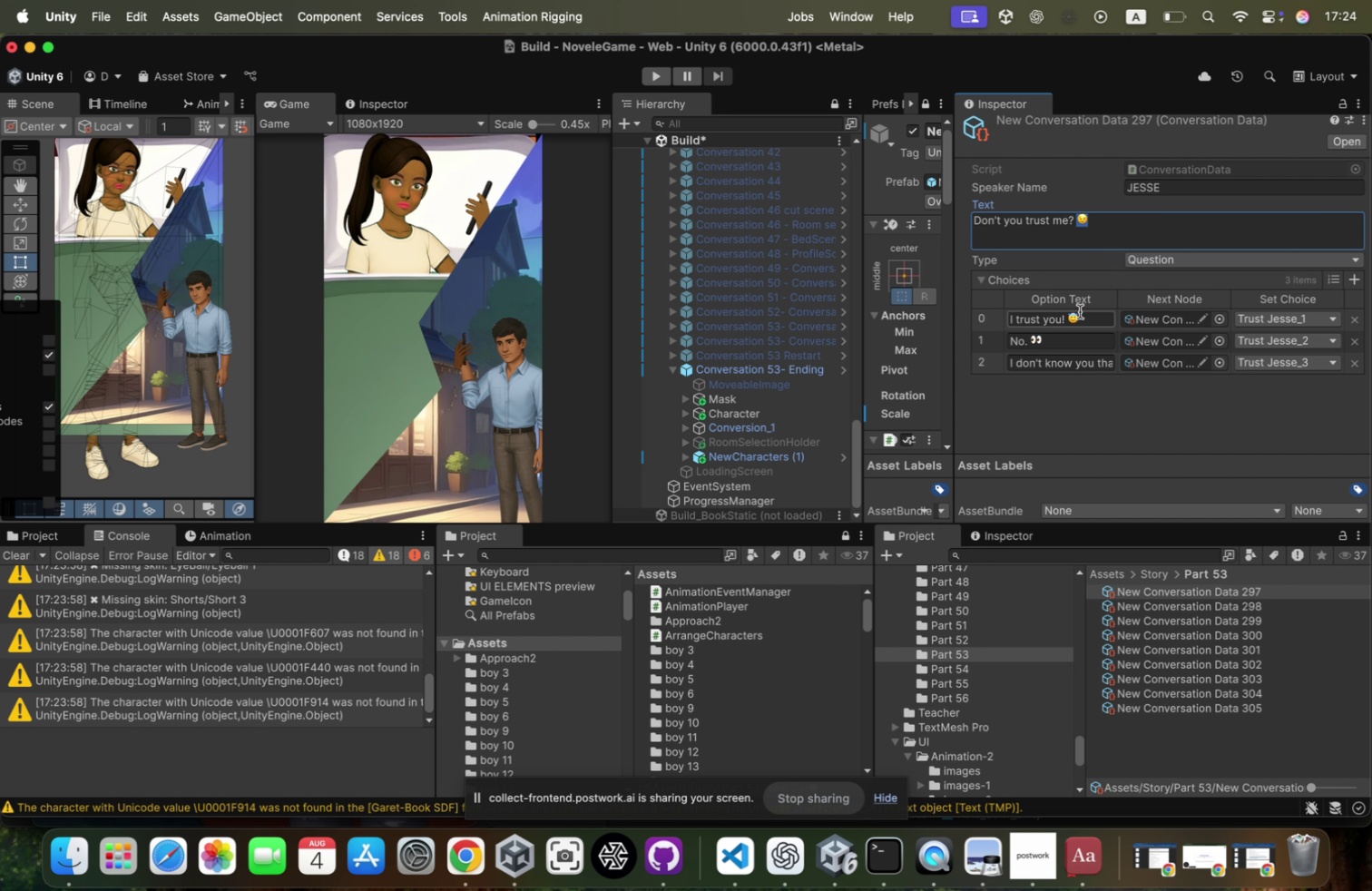 
left_click([1079, 312])
 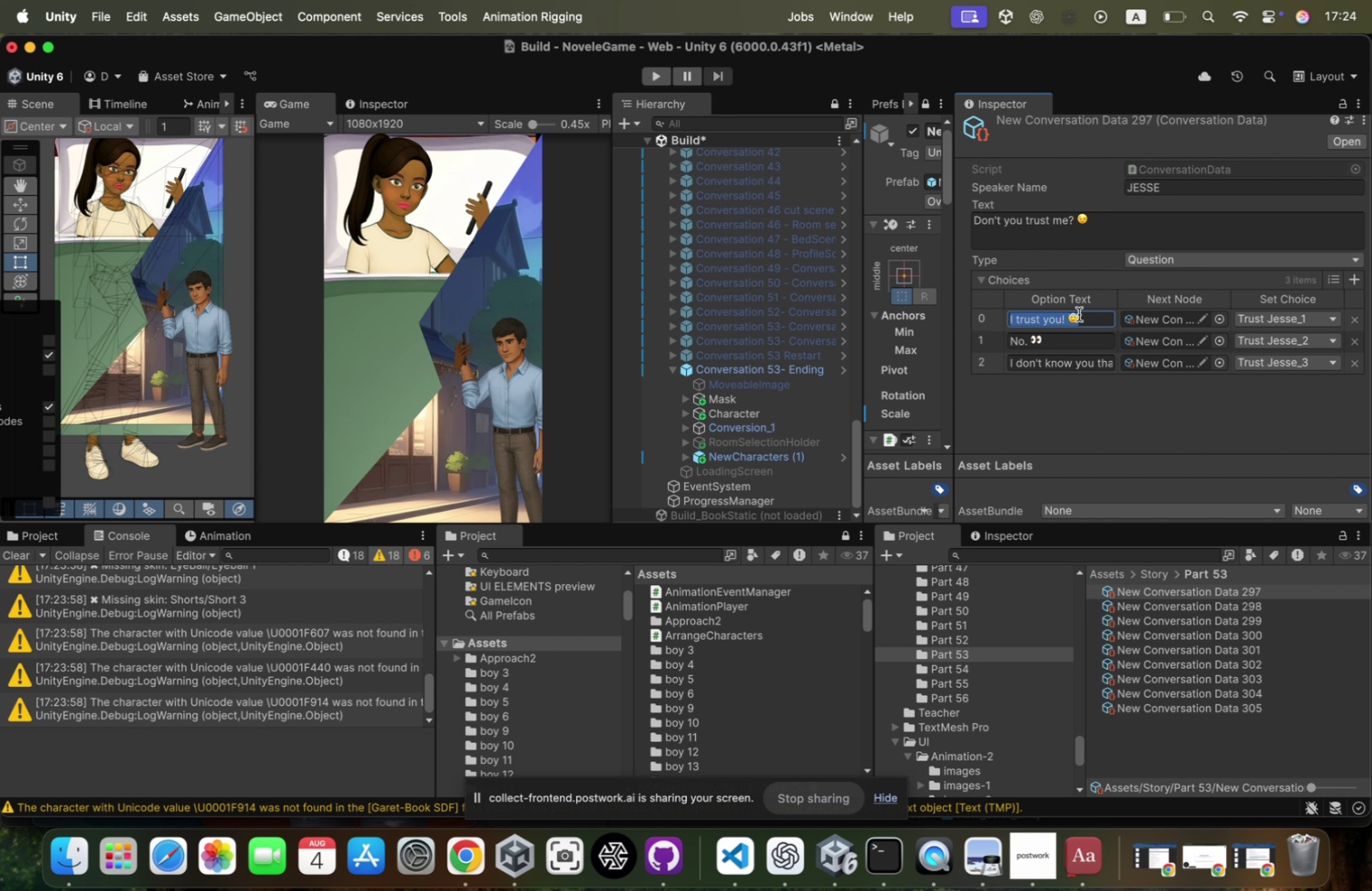 
left_click_drag(start_coordinate=[1079, 318], to_coordinate=[1070, 318])
 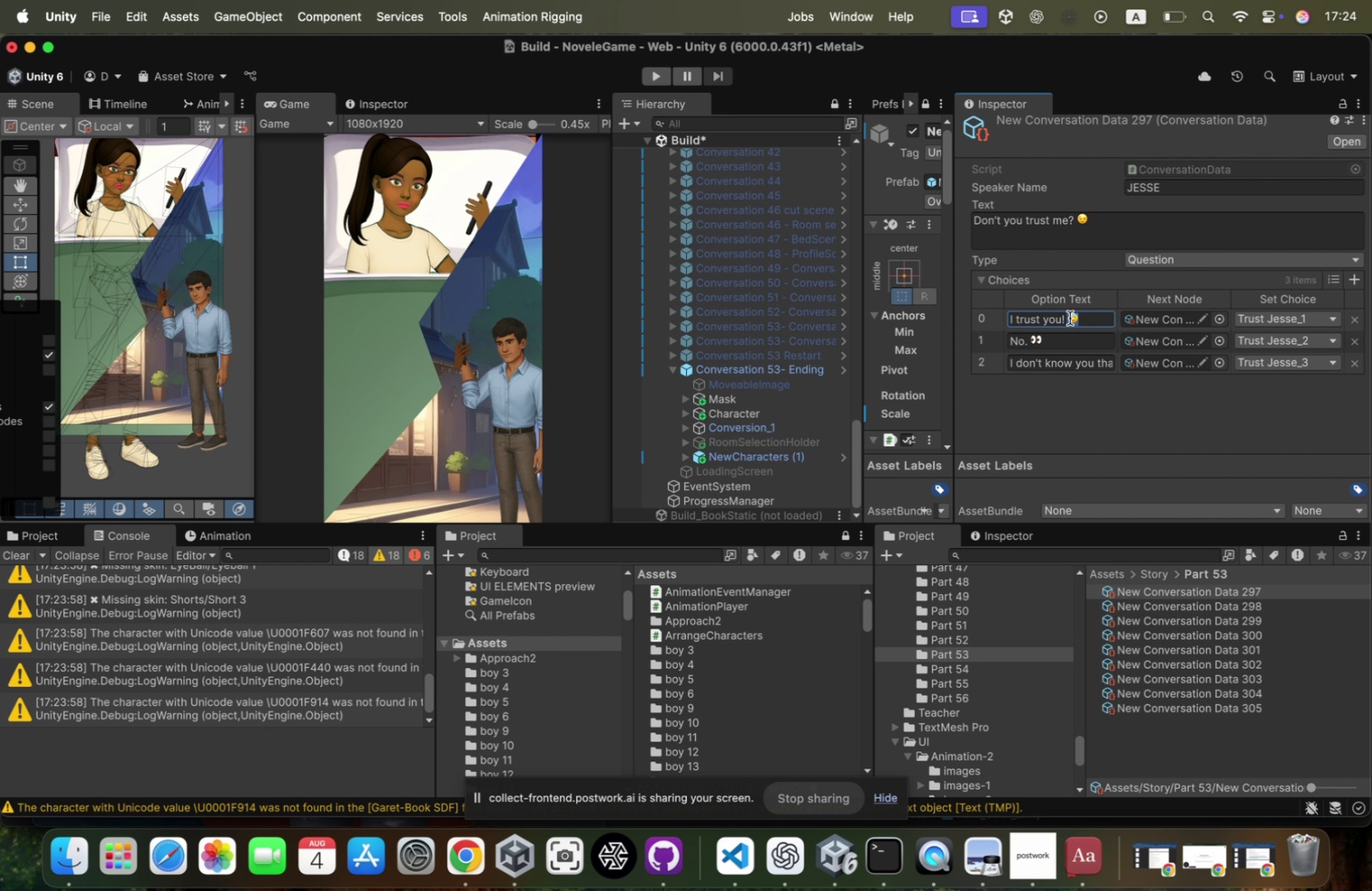 
key(Meta+CommandLeft)
 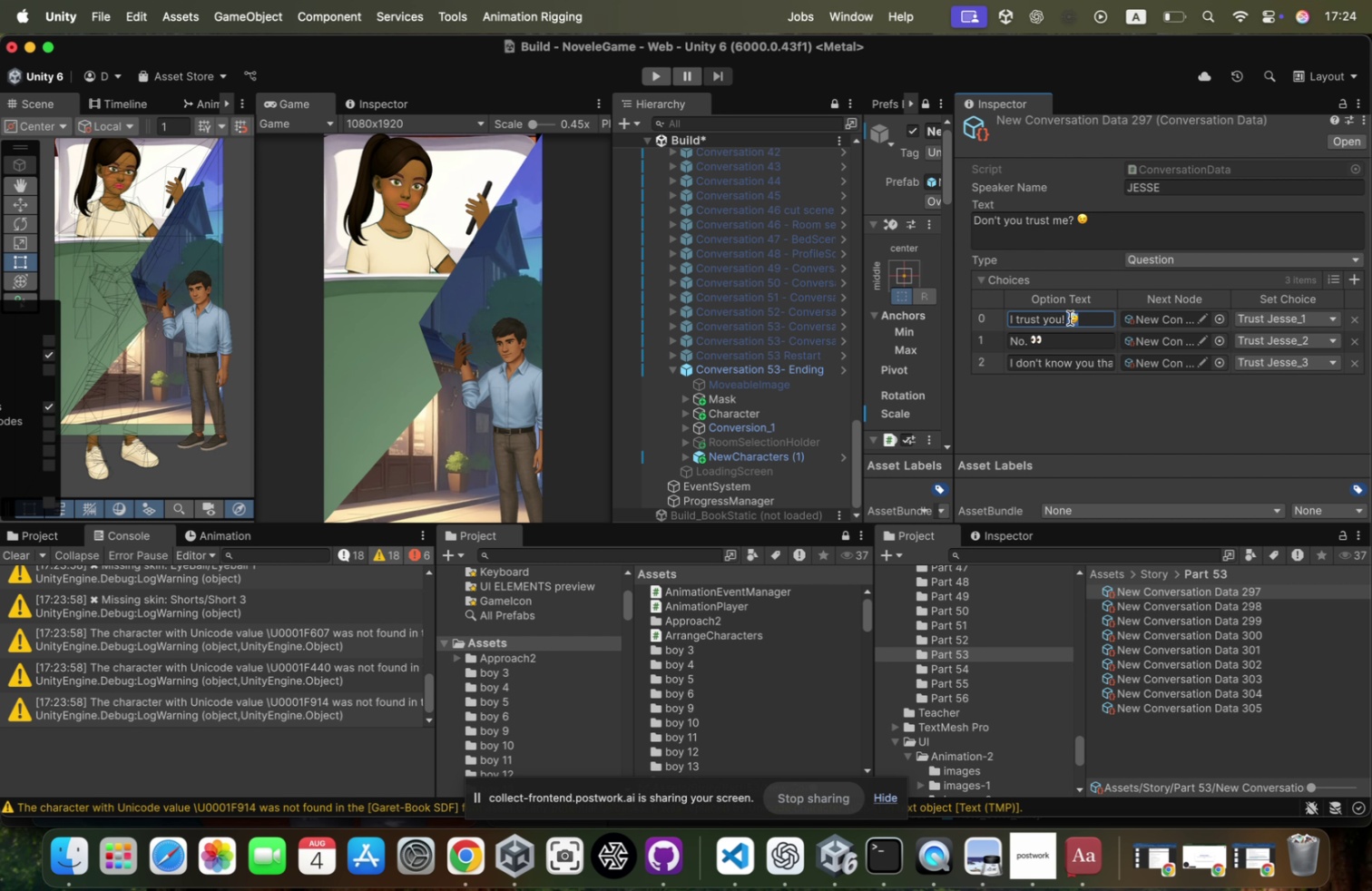 
key(Meta+V)
 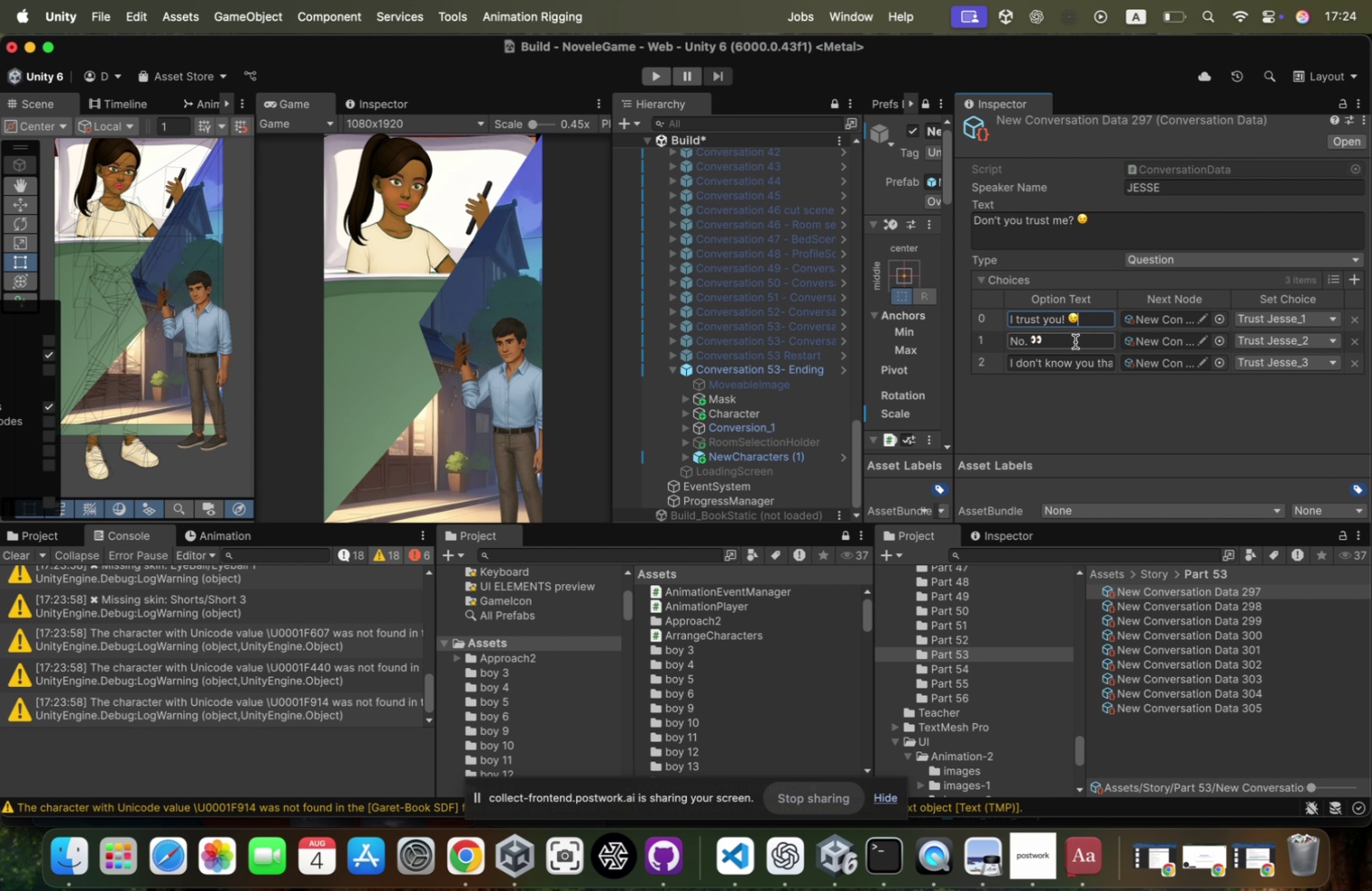 
left_click_drag(start_coordinate=[1065, 343], to_coordinate=[1047, 342])
 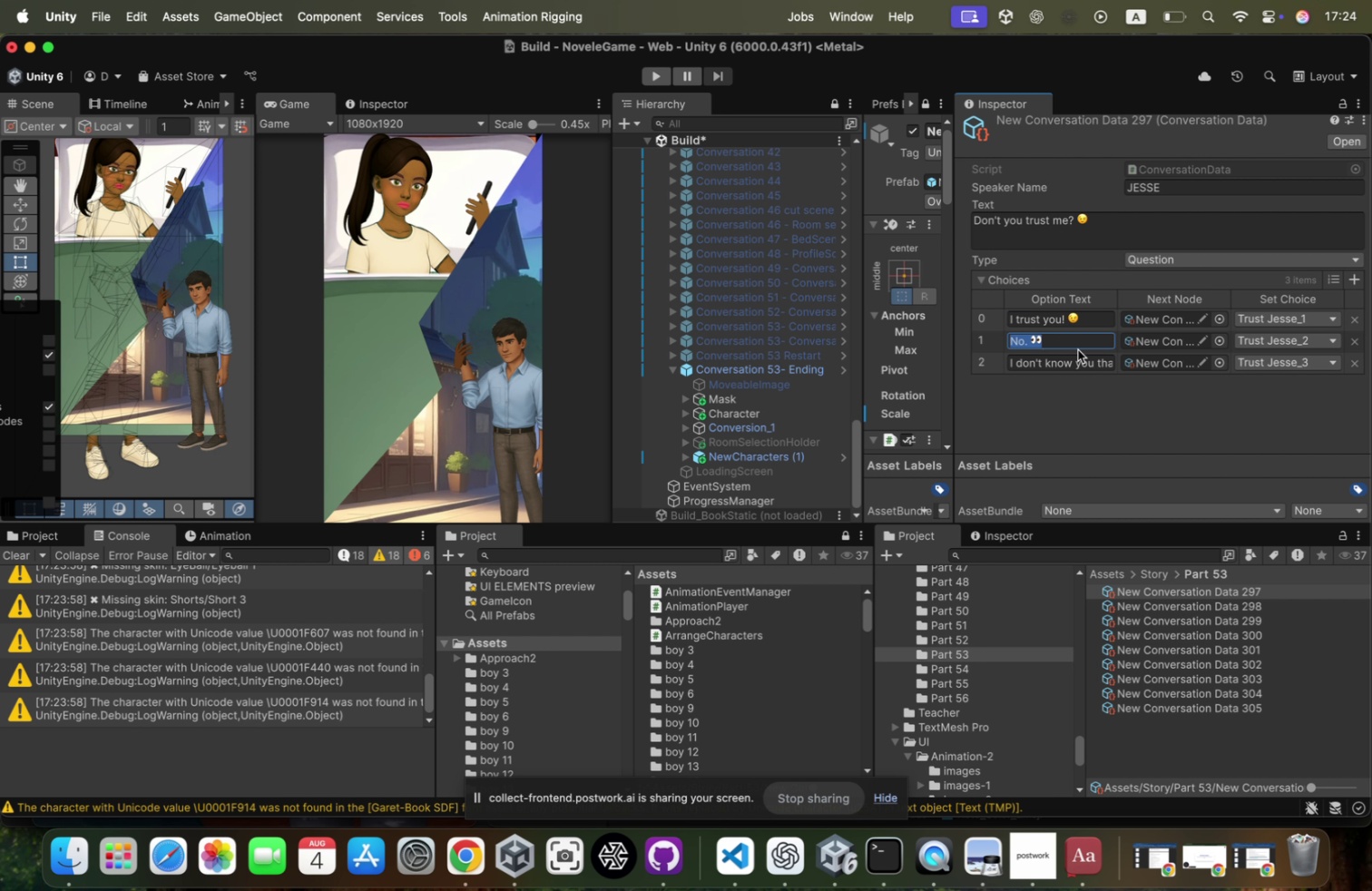 
left_click_drag(start_coordinate=[1081, 363], to_coordinate=[1231, 363])
 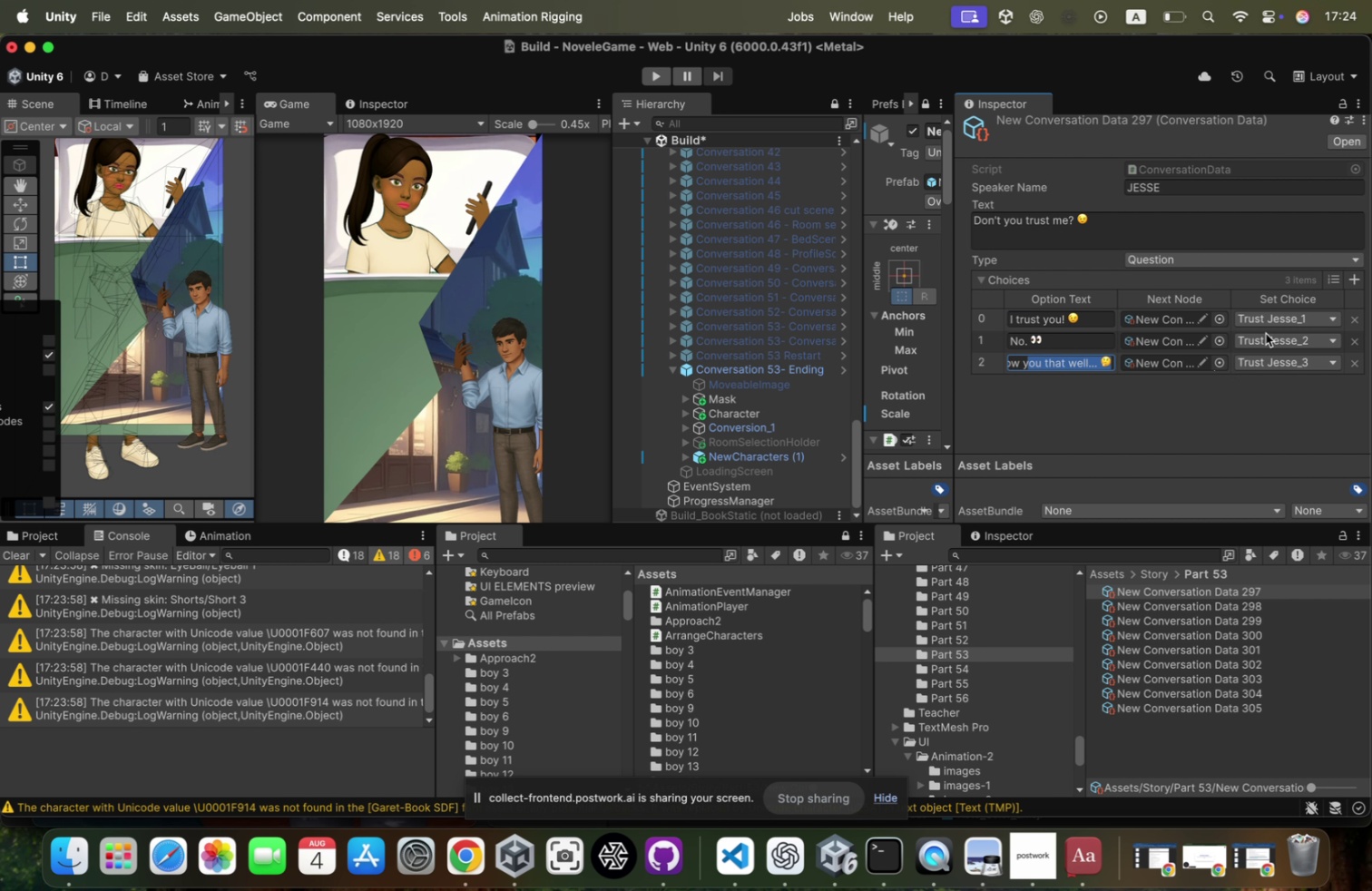 
key(ArrowRight)
 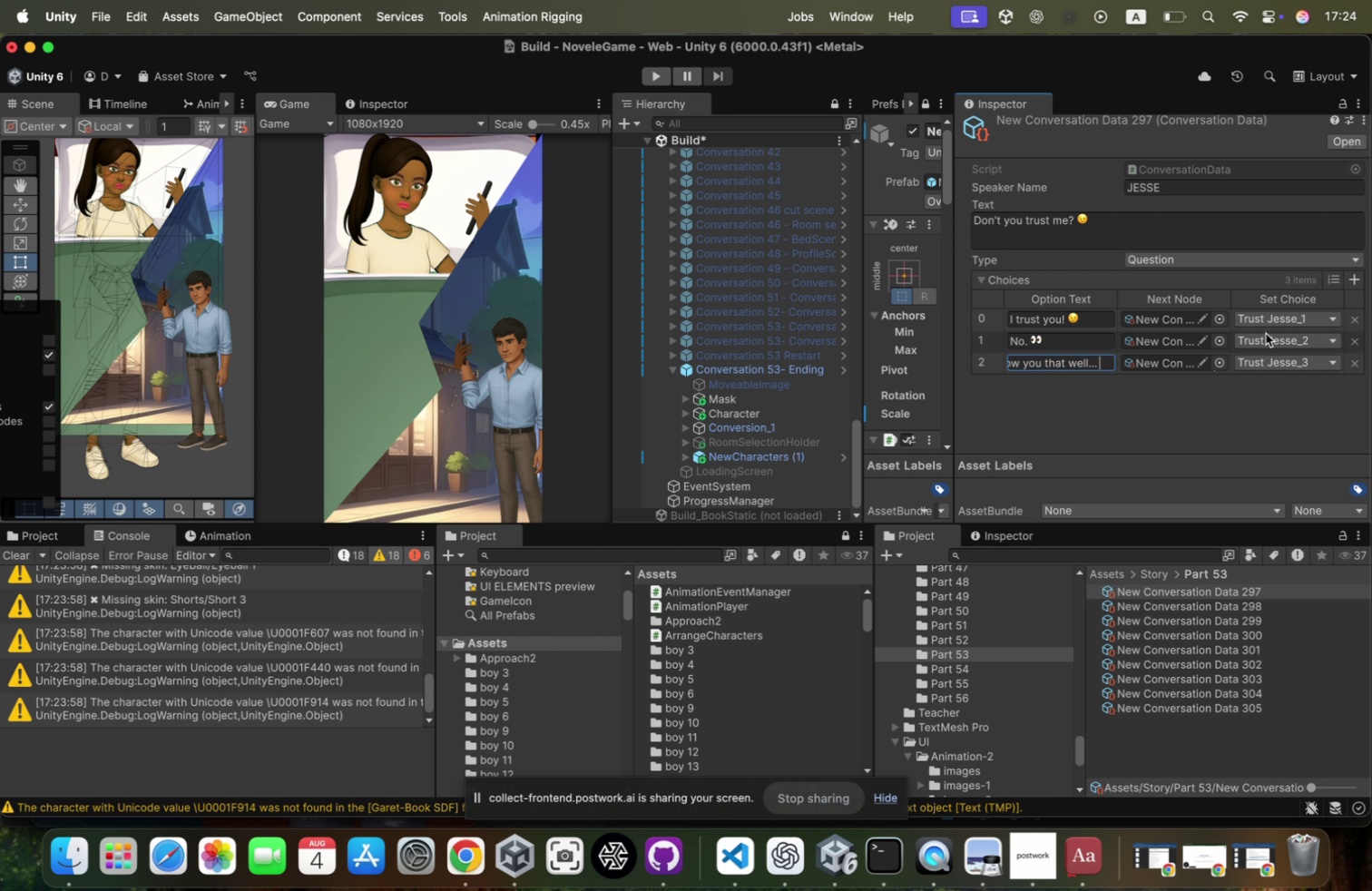 
key(Backspace)
 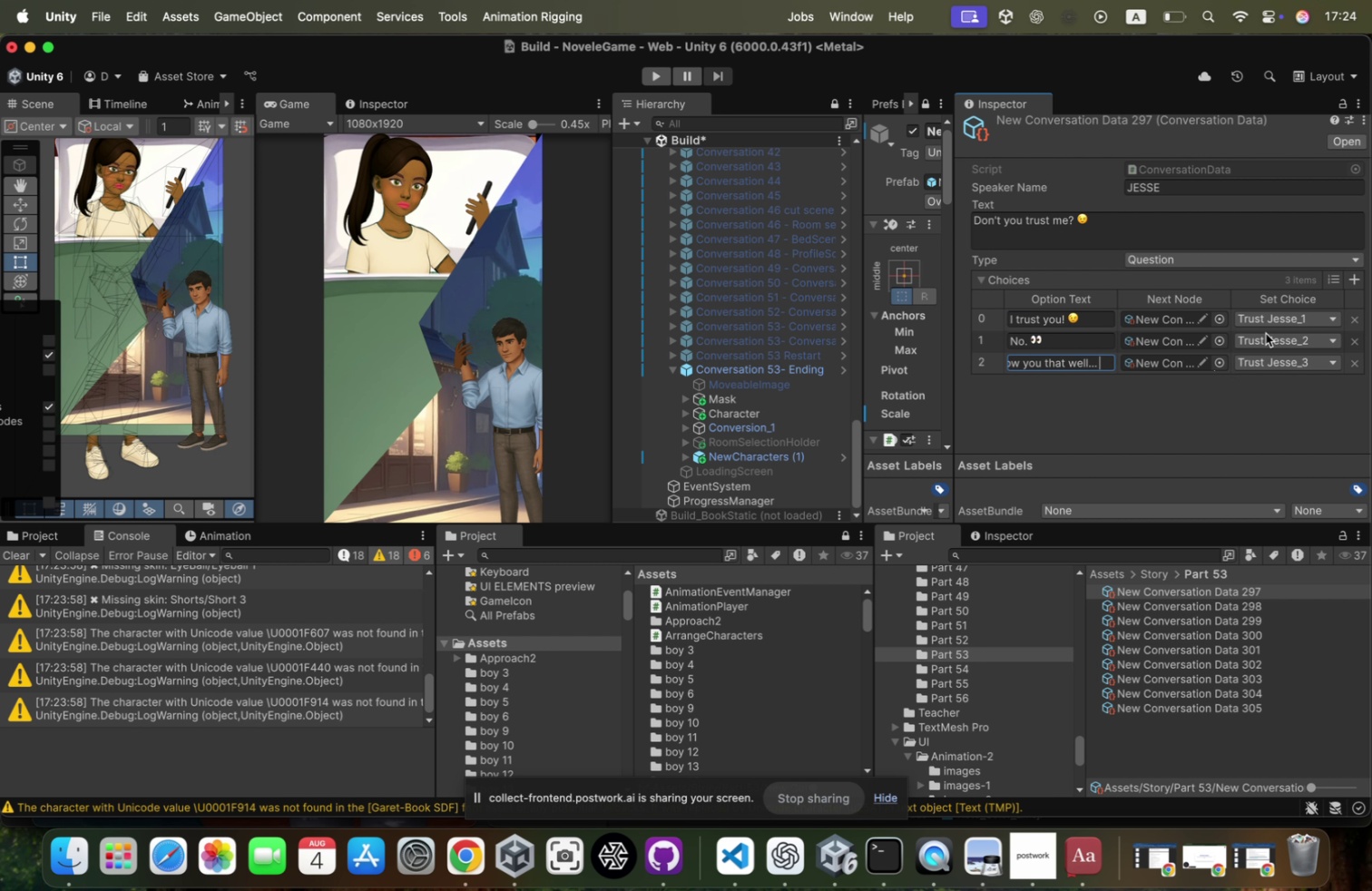 
key(Meta+CommandLeft)
 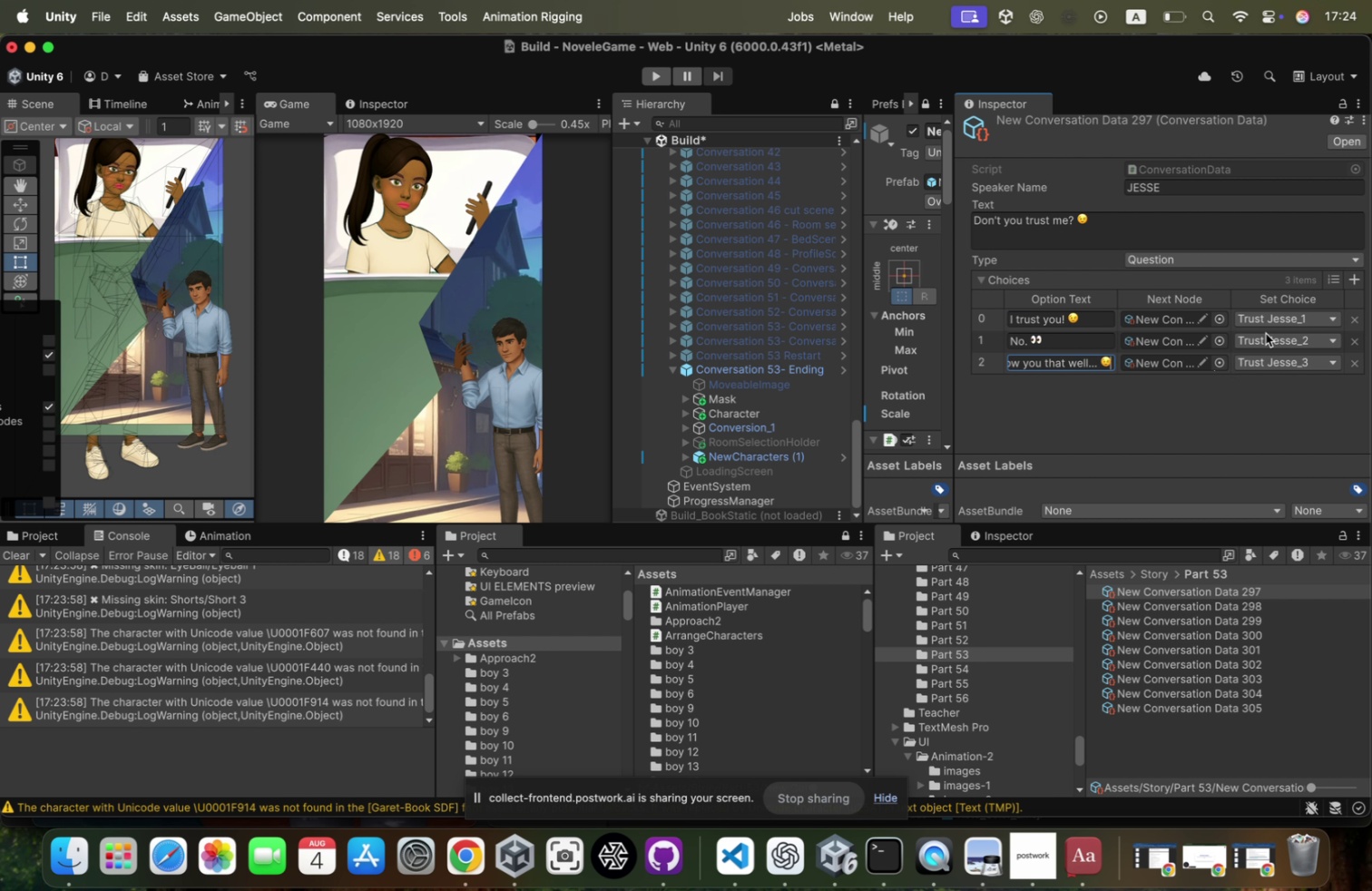 
key(Meta+V)
 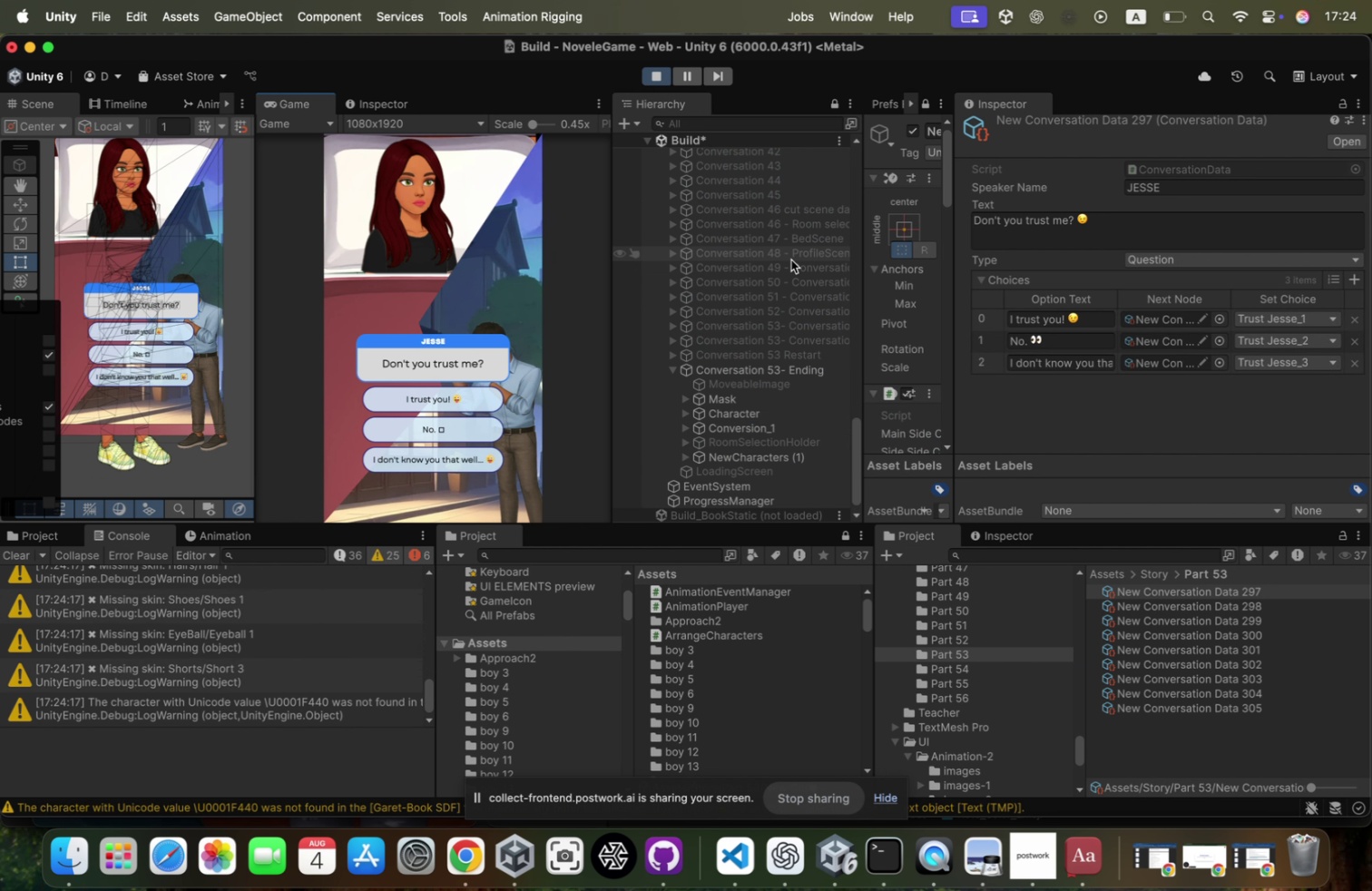 
wait(7.05)
 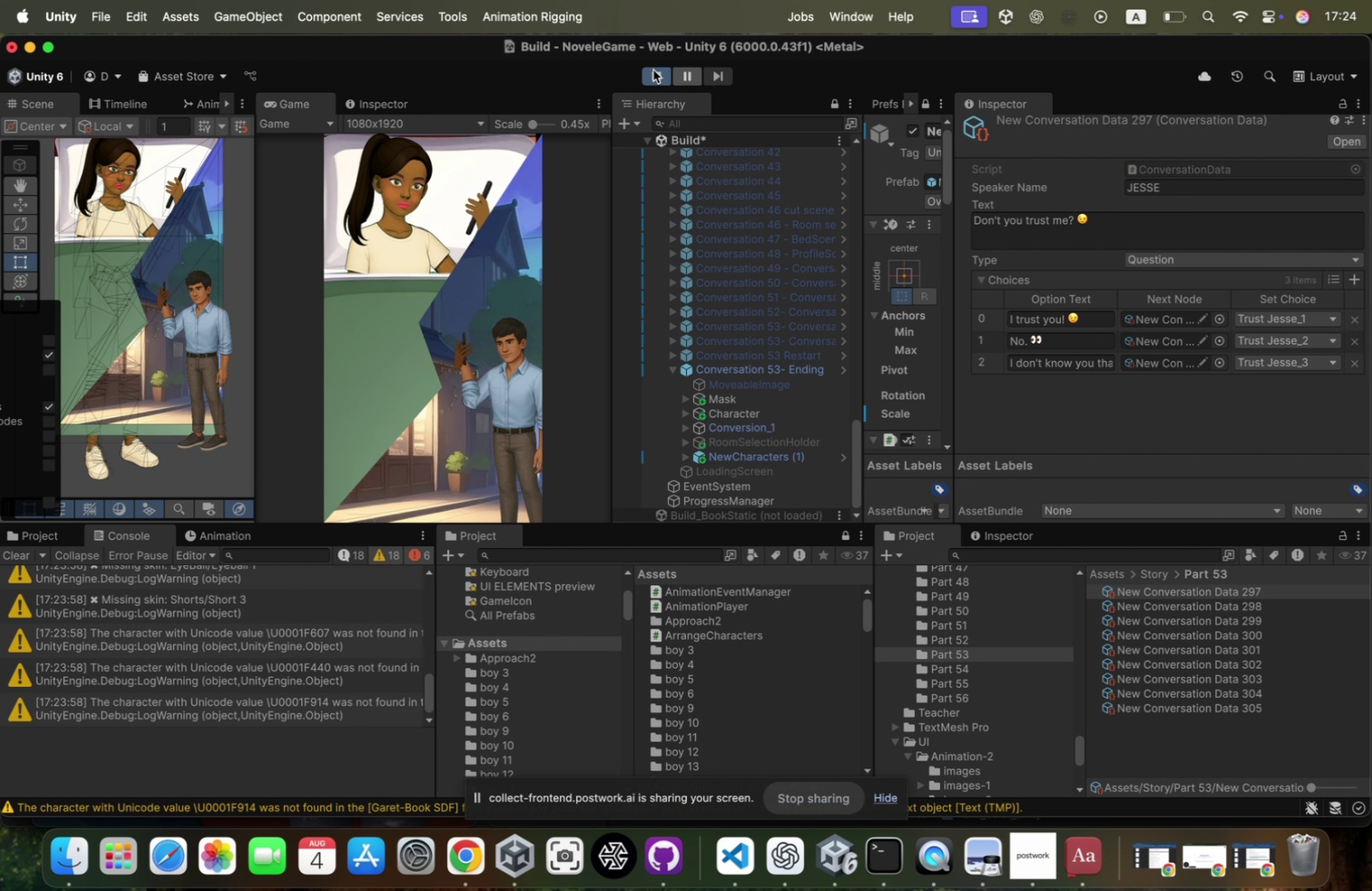 
left_click_drag(start_coordinate=[1070, 345], to_coordinate=[1034, 339])
 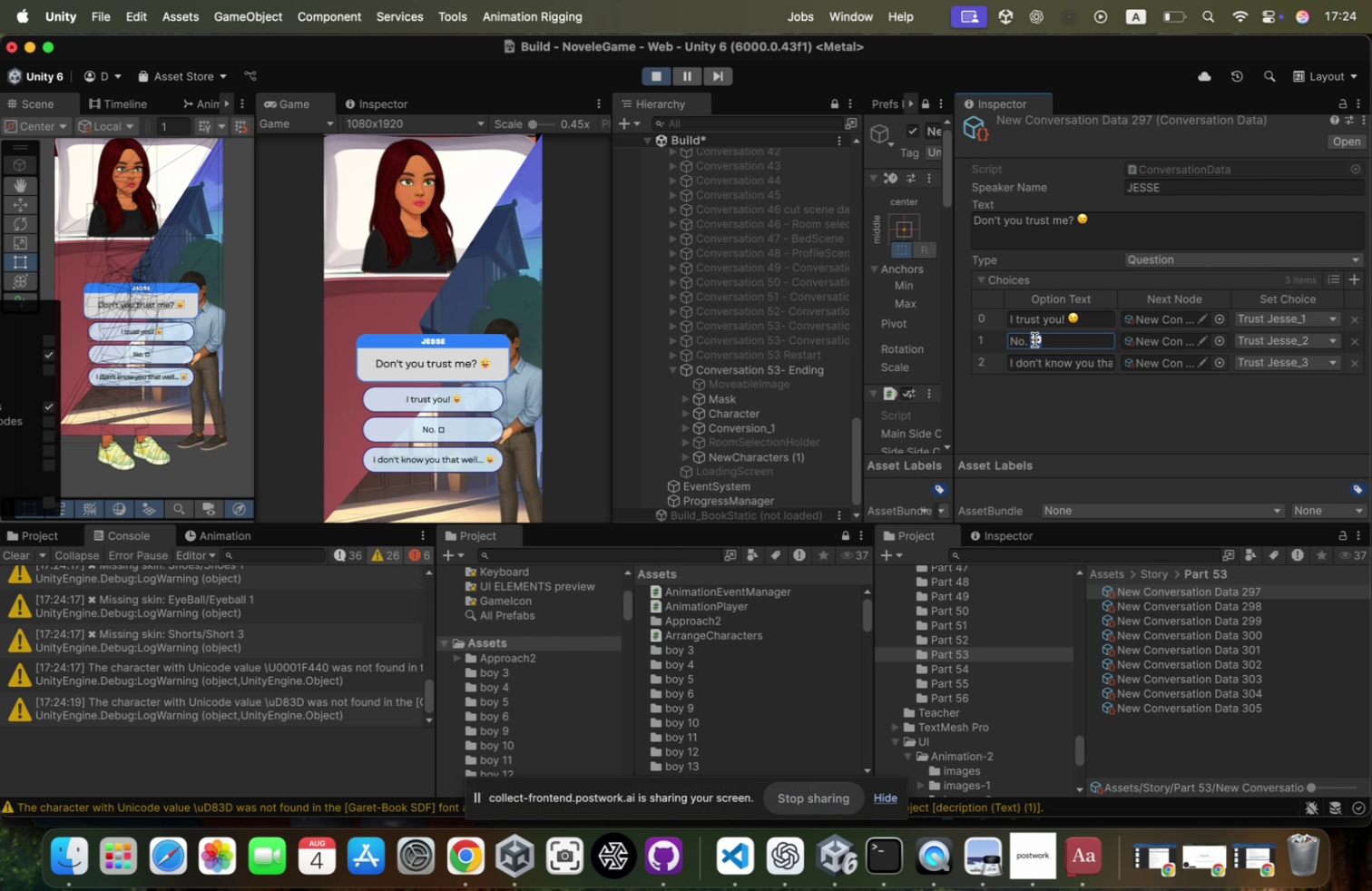 
key(Meta+CommandLeft)
 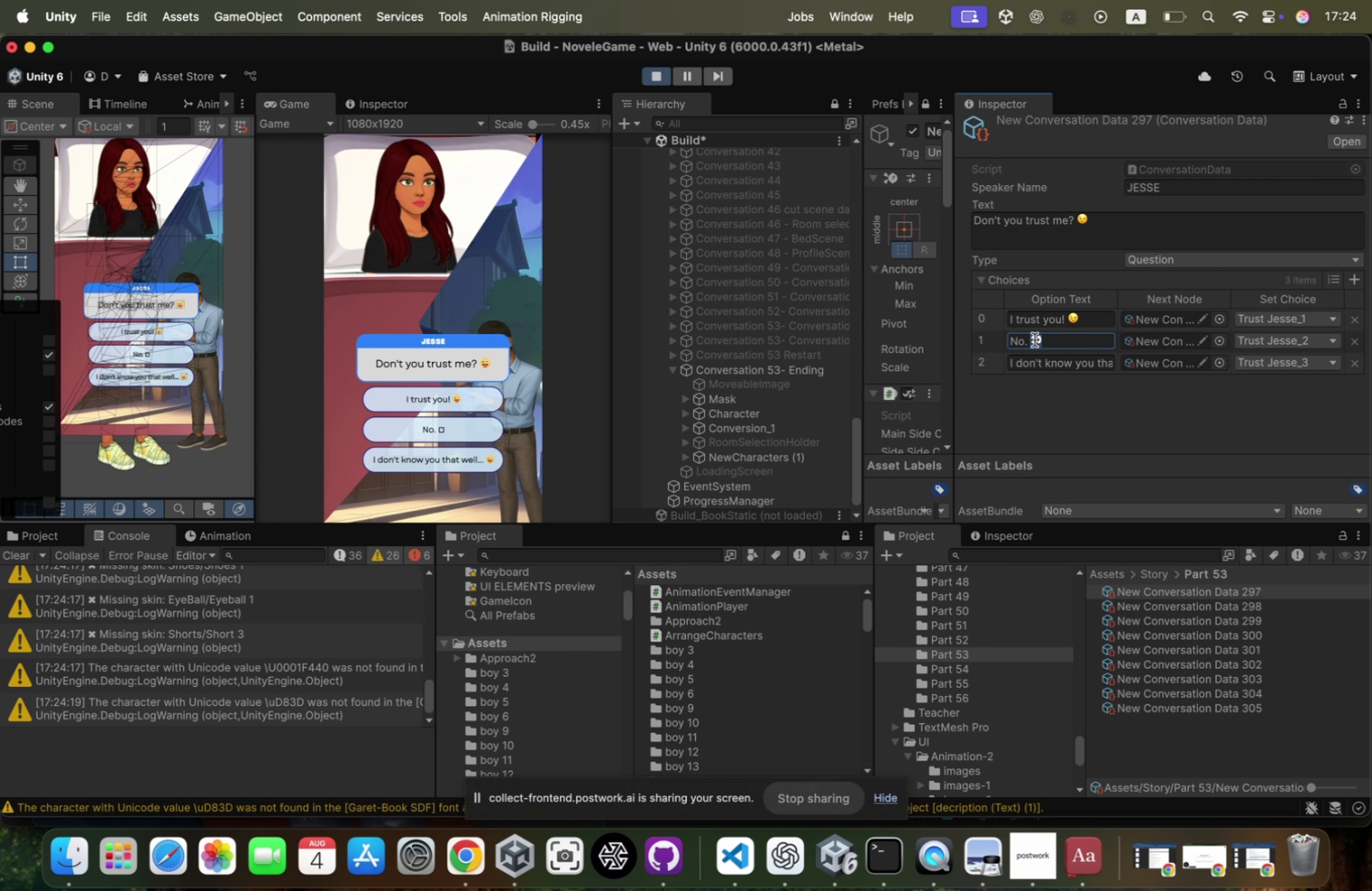 
key(Meta+V)
 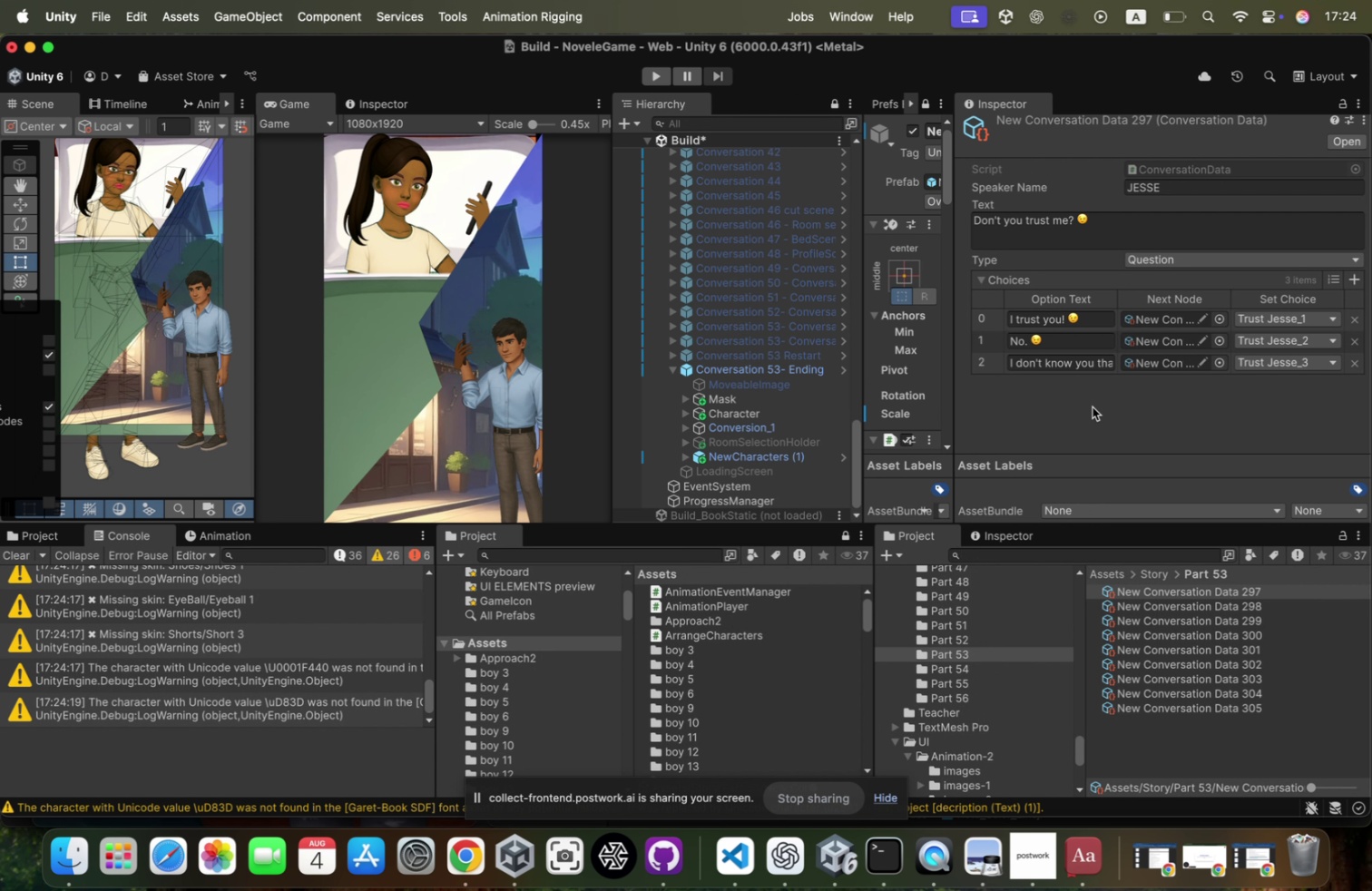 
wait(5.1)
 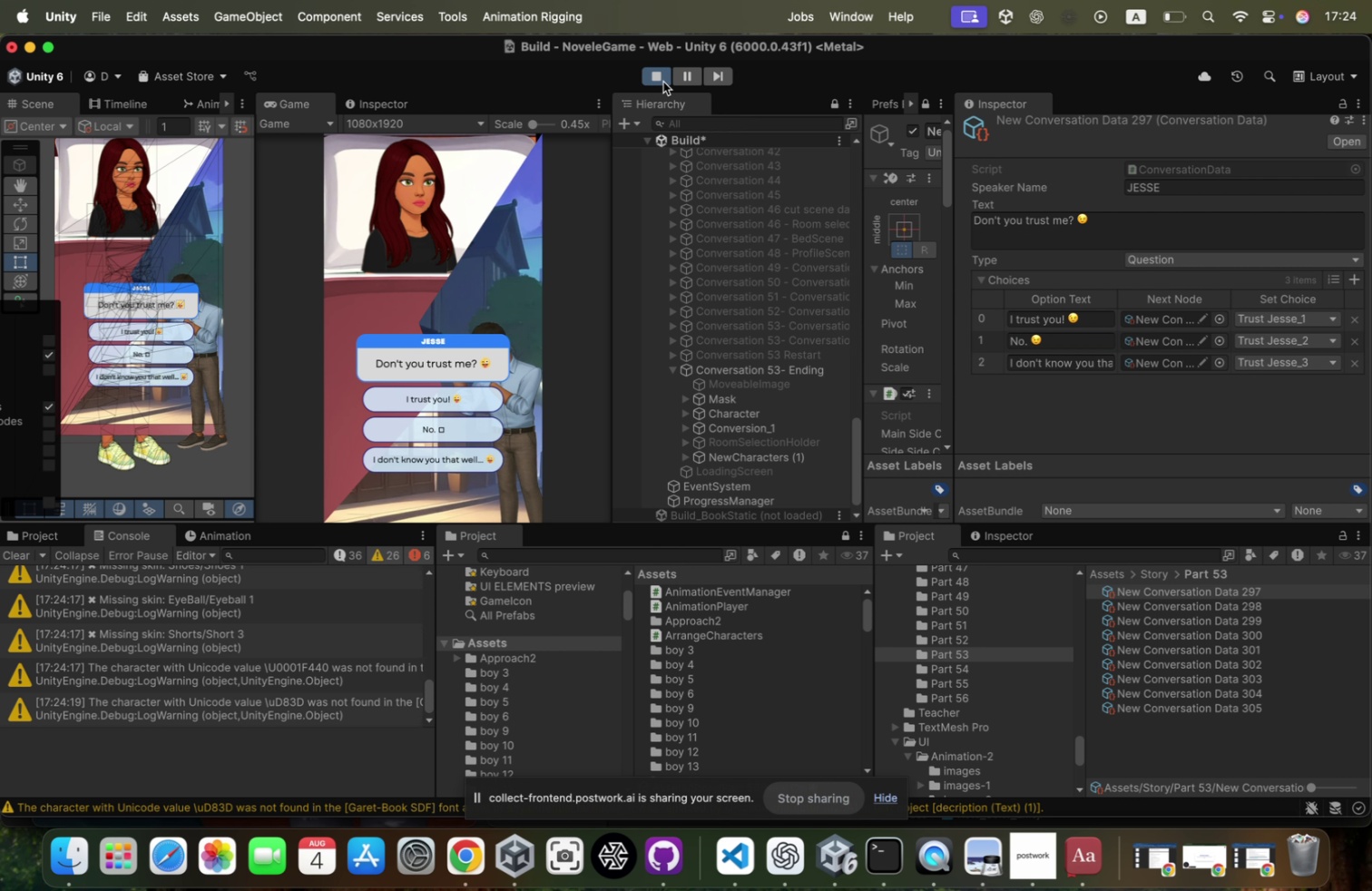 
key(ArrowLeft)
 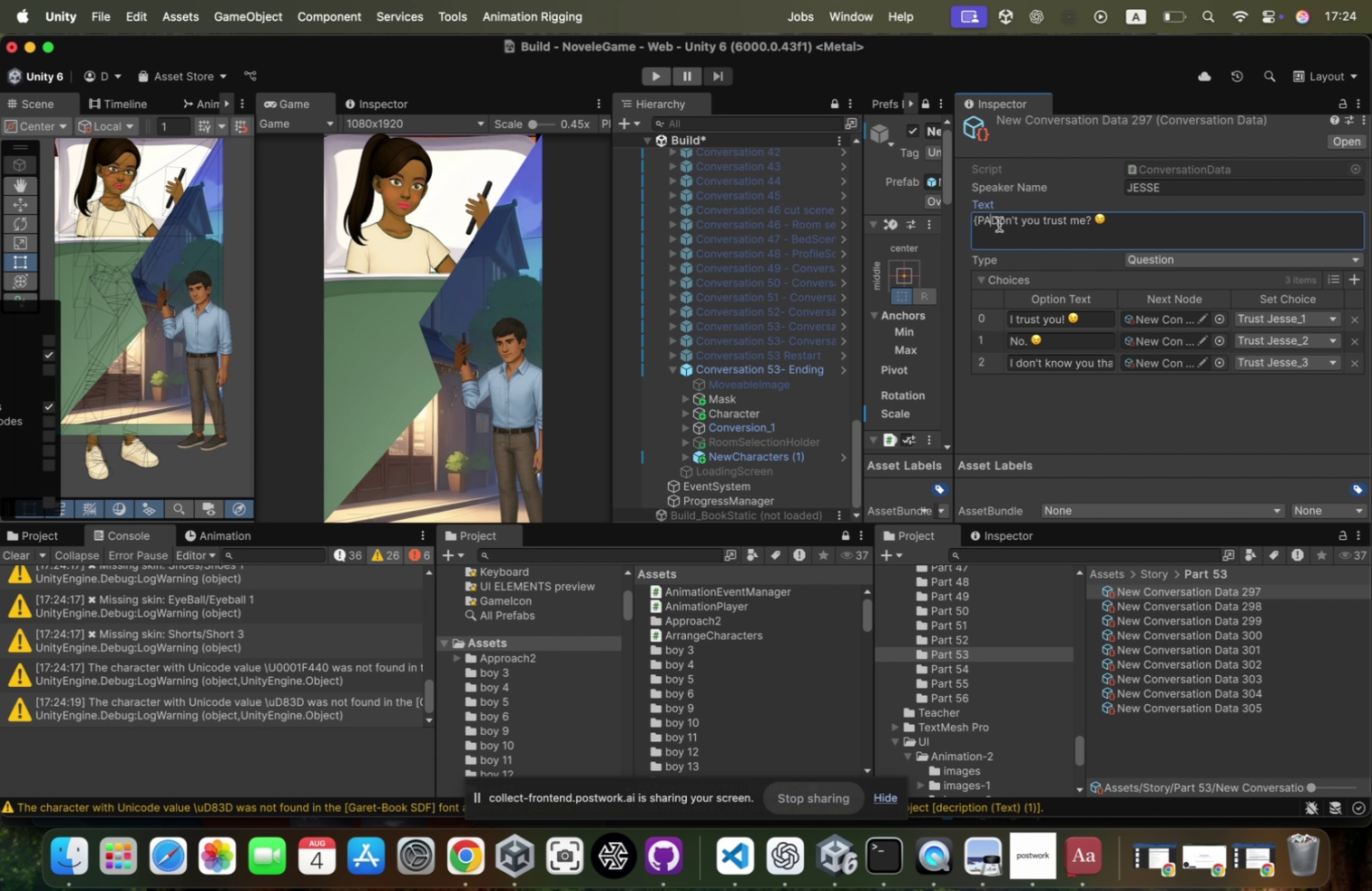 
type({PA:6:0:0})
 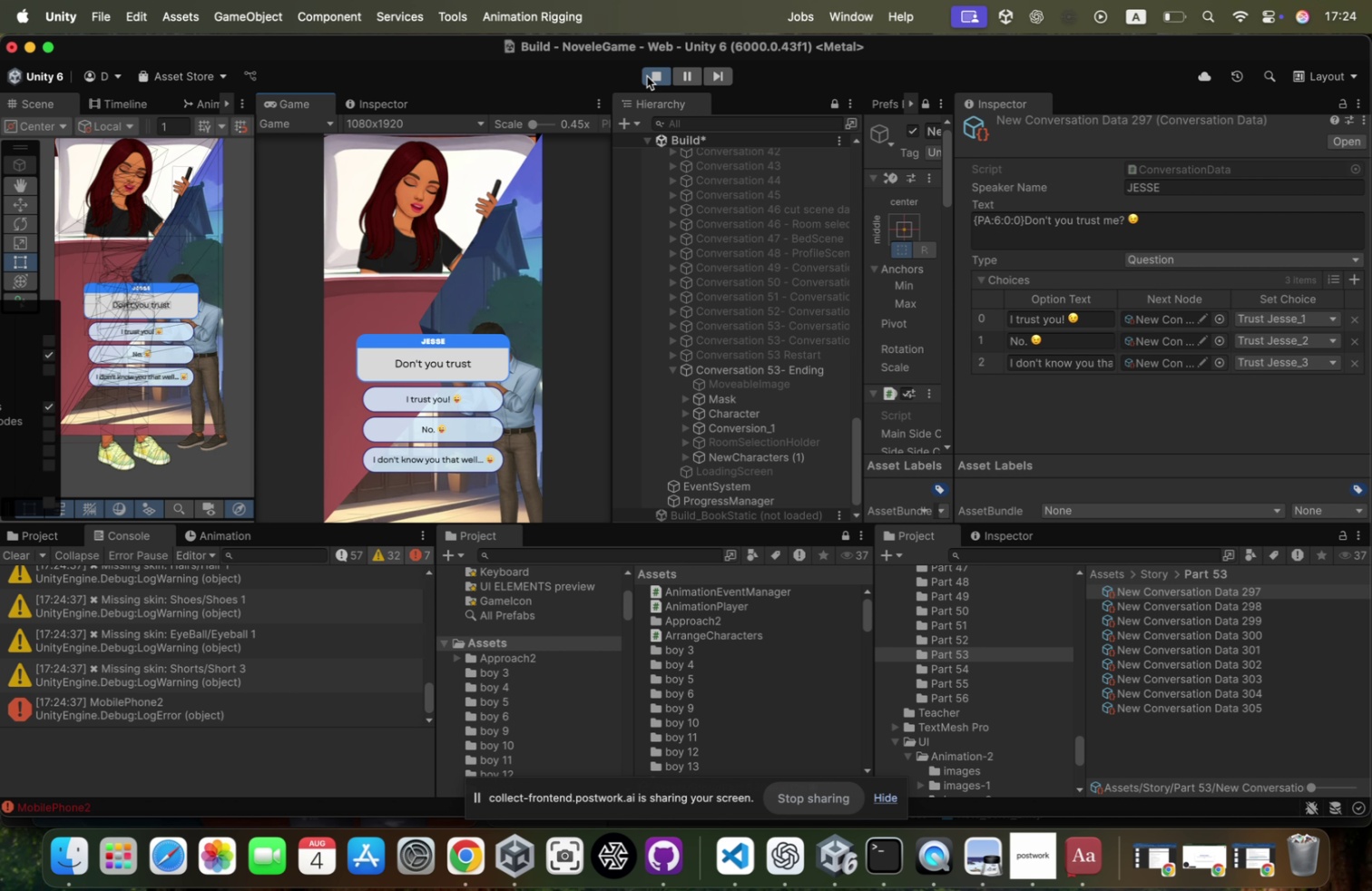 
wait(7.17)
 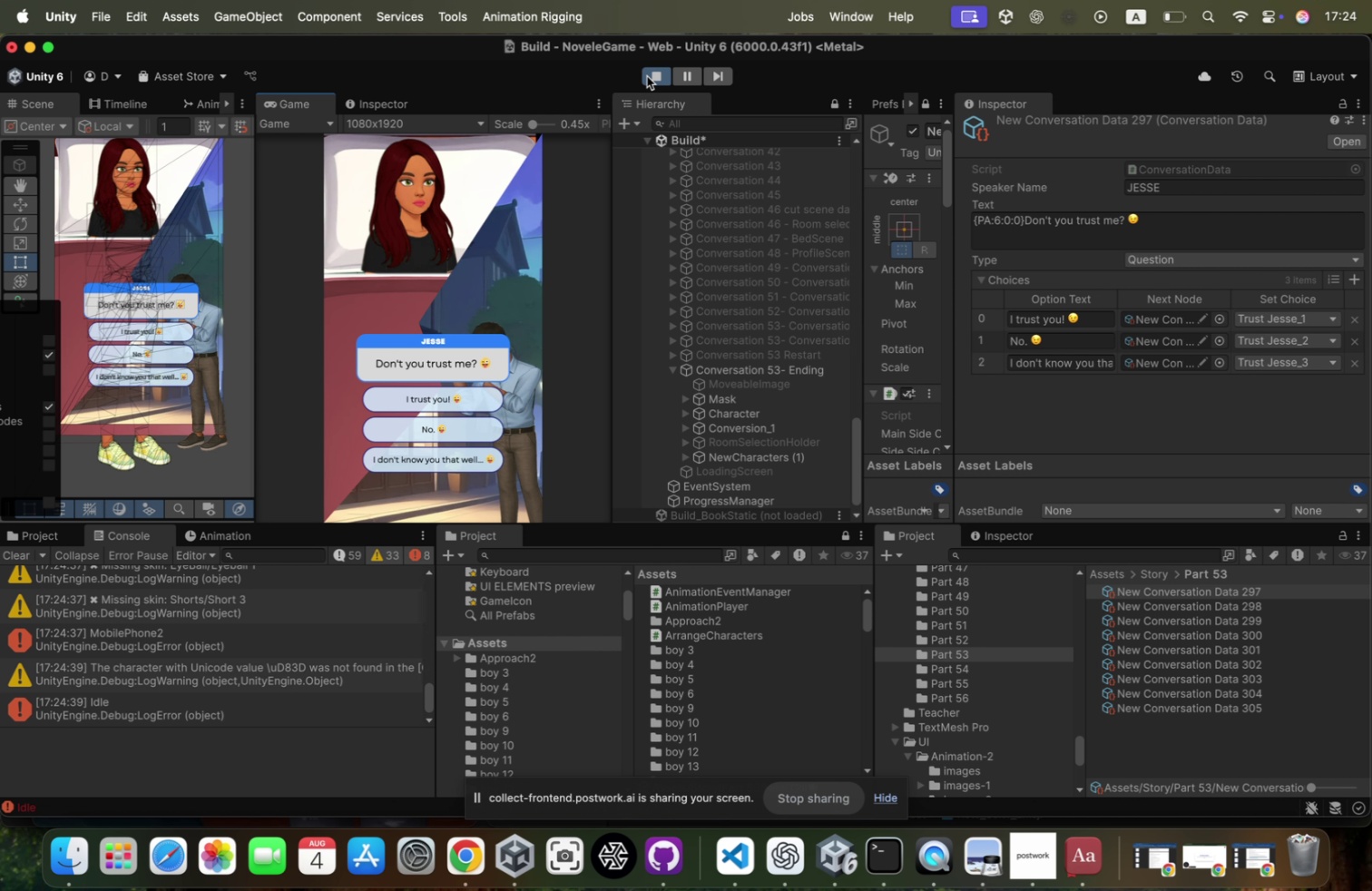 
left_click([1008, 220])
 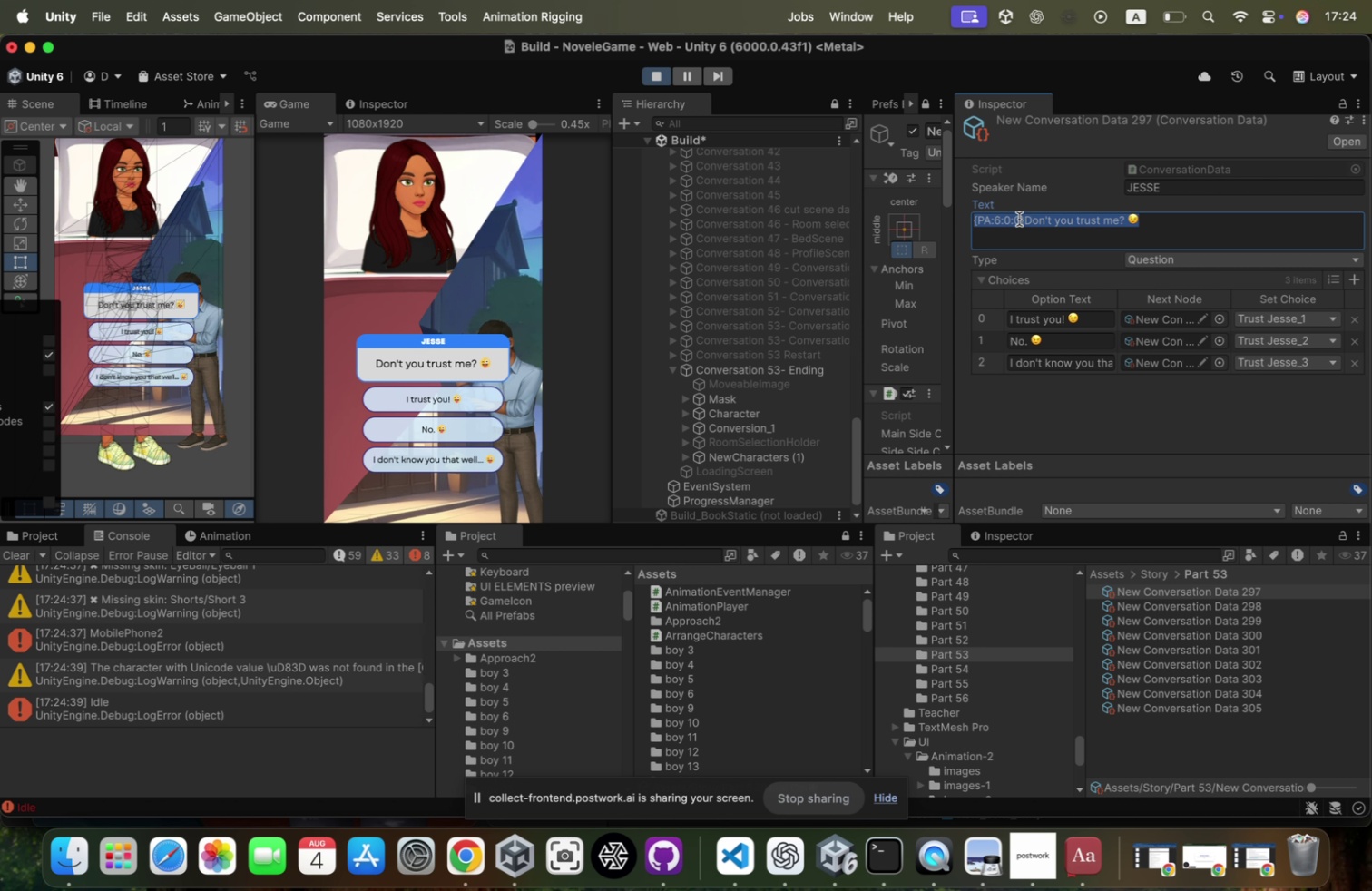 
left_click([1009, 220])
 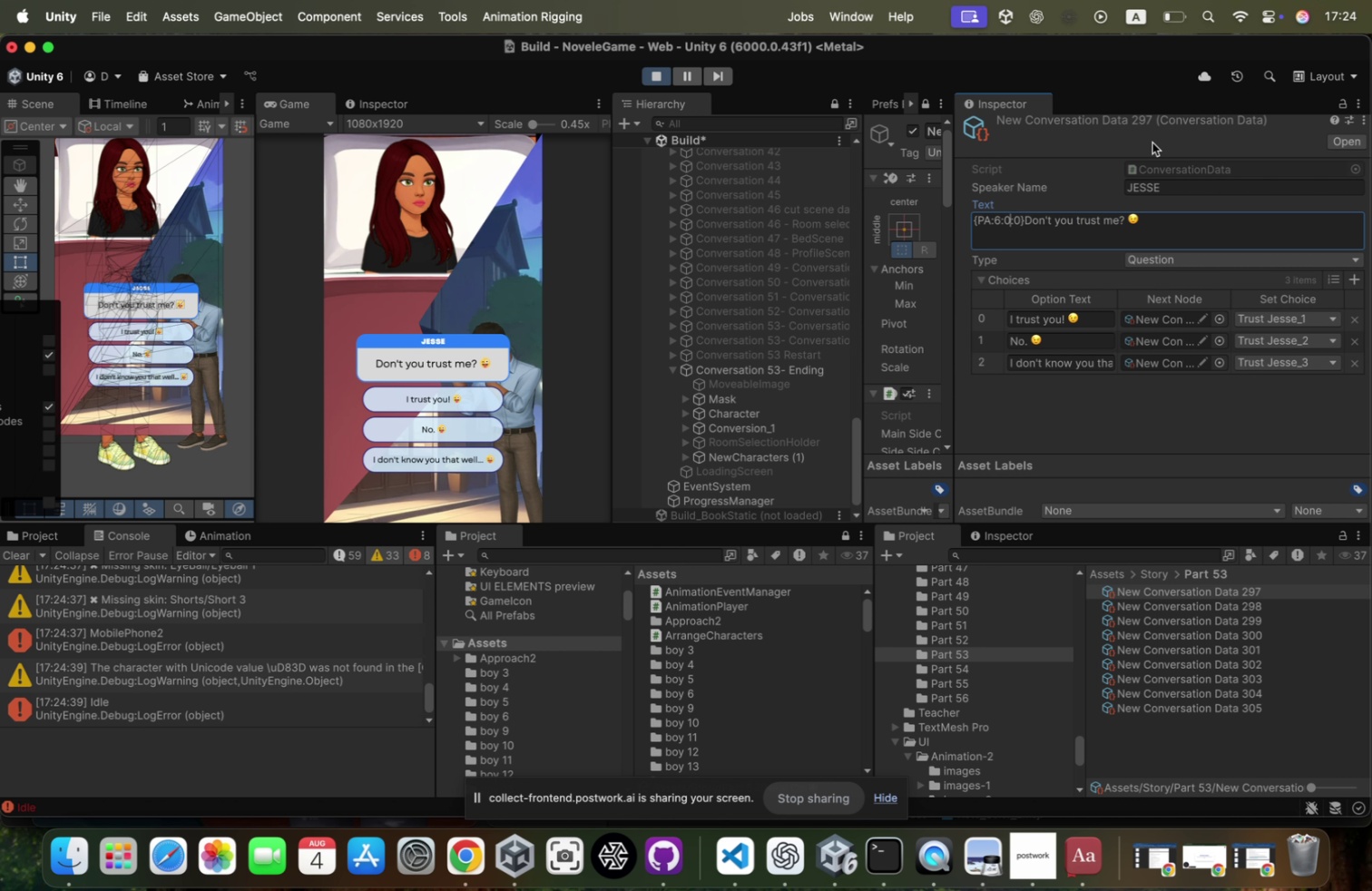 
key(Backspace)
 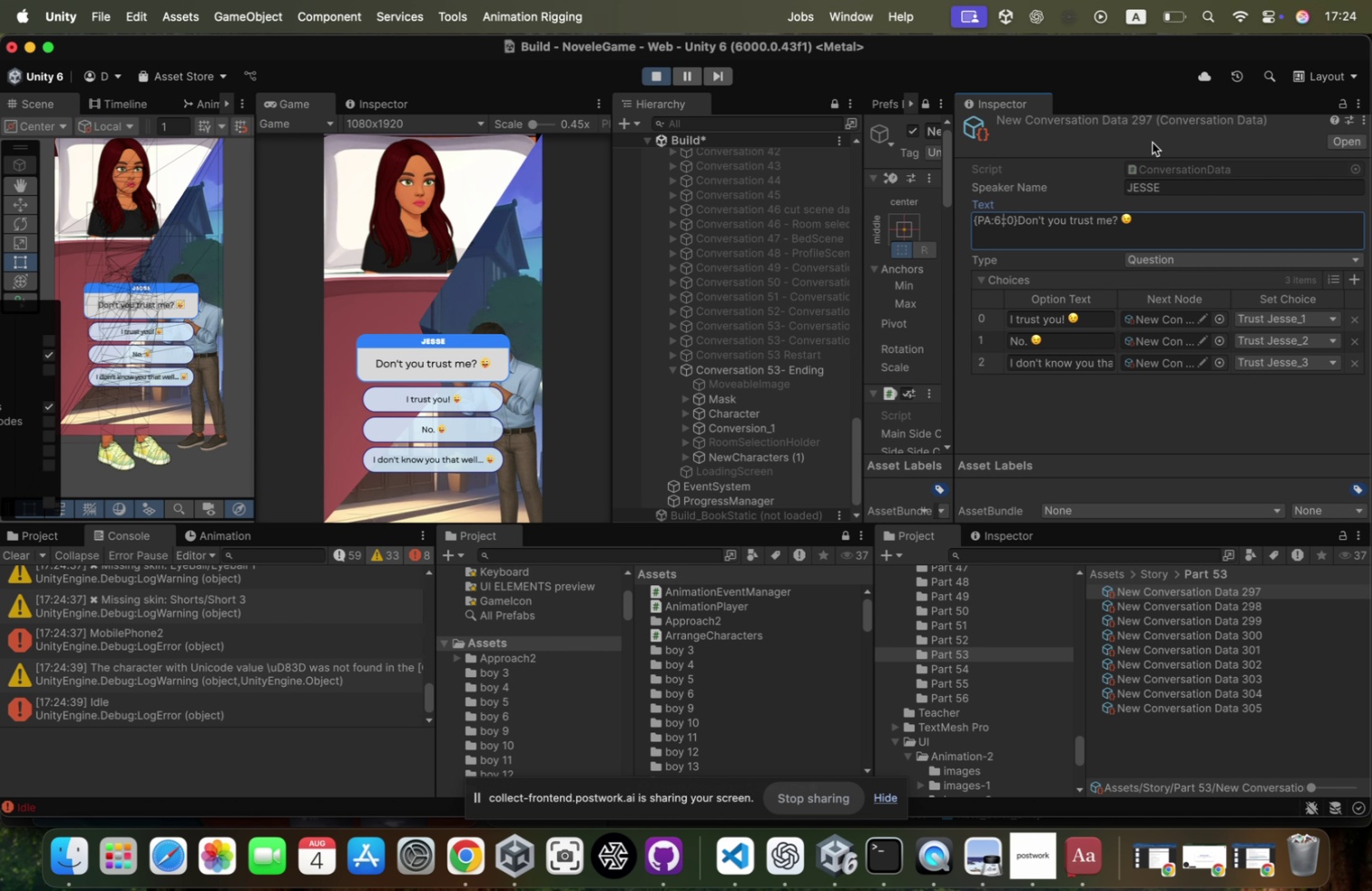 
key(1)
 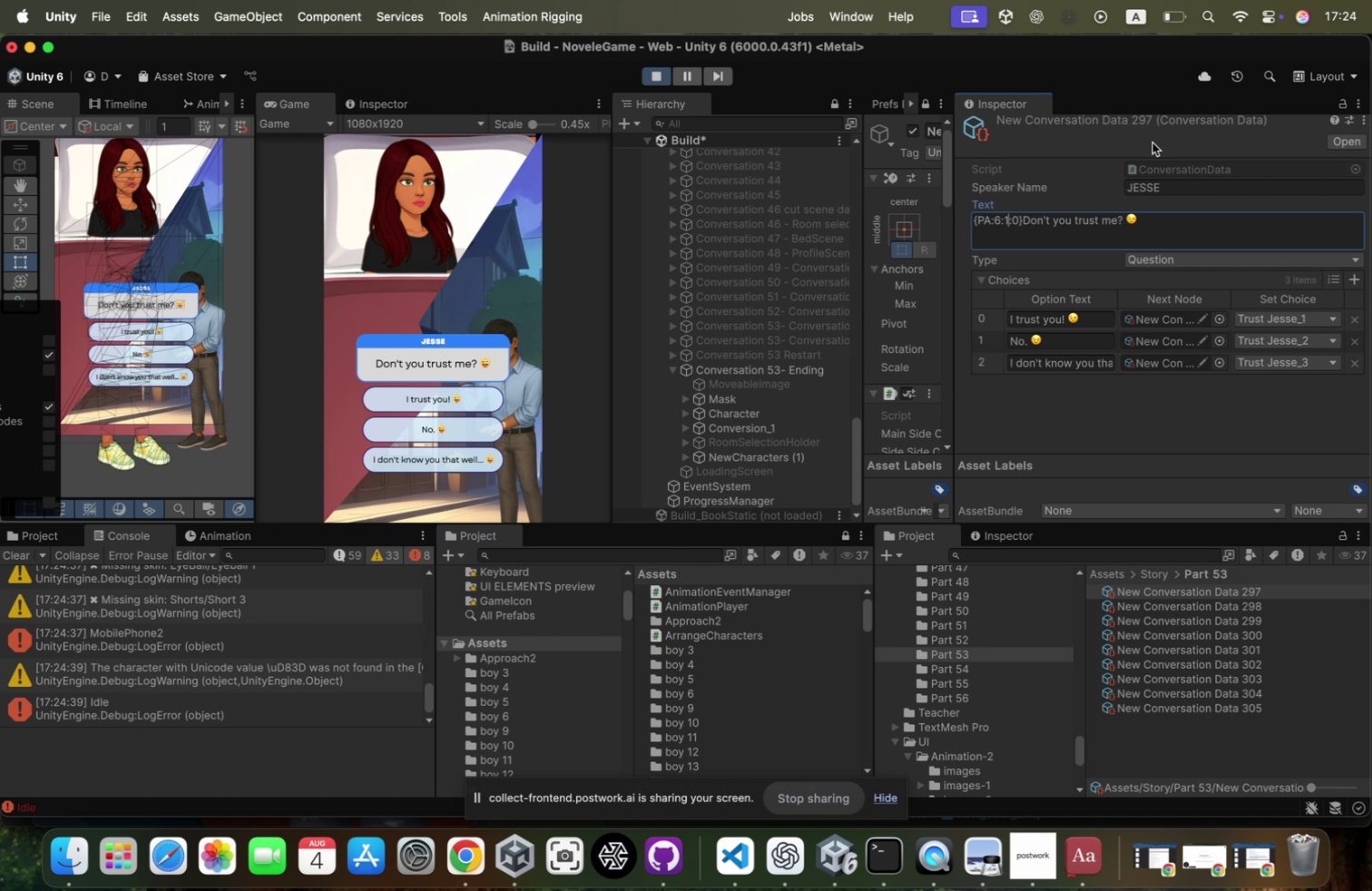 
key(ArrowRight)
 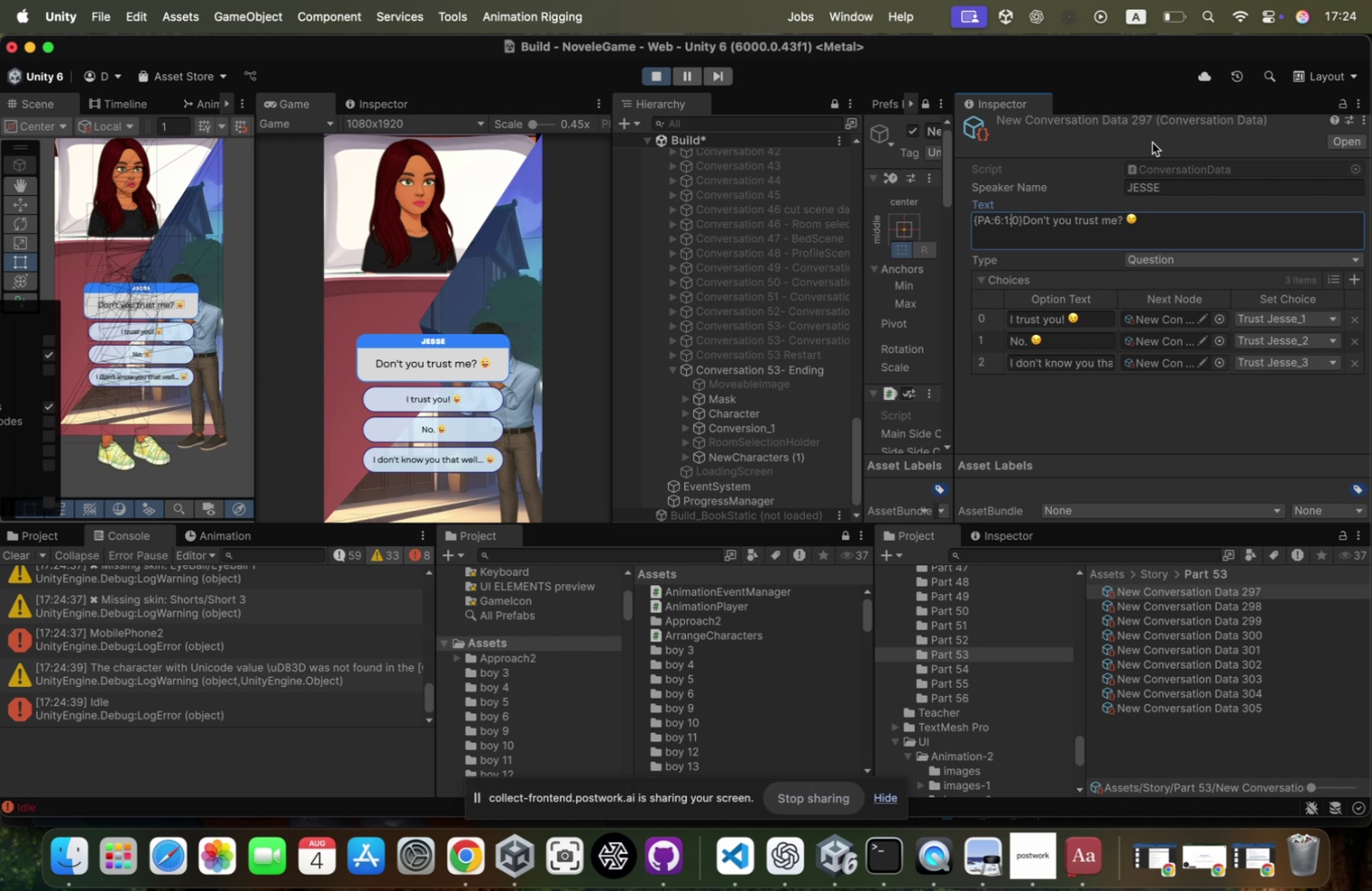 
key(ArrowRight)
 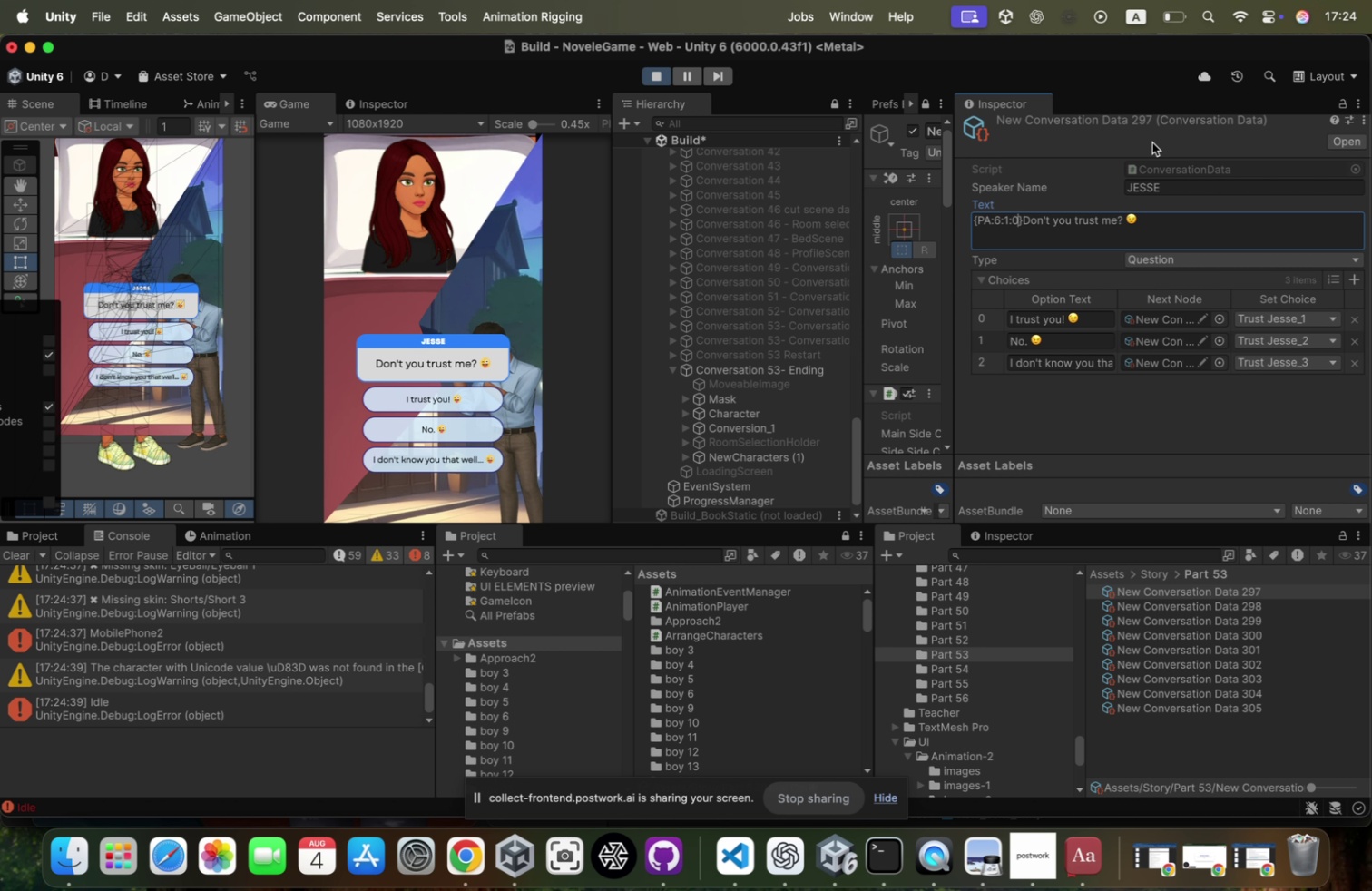 
key(Backspace)
 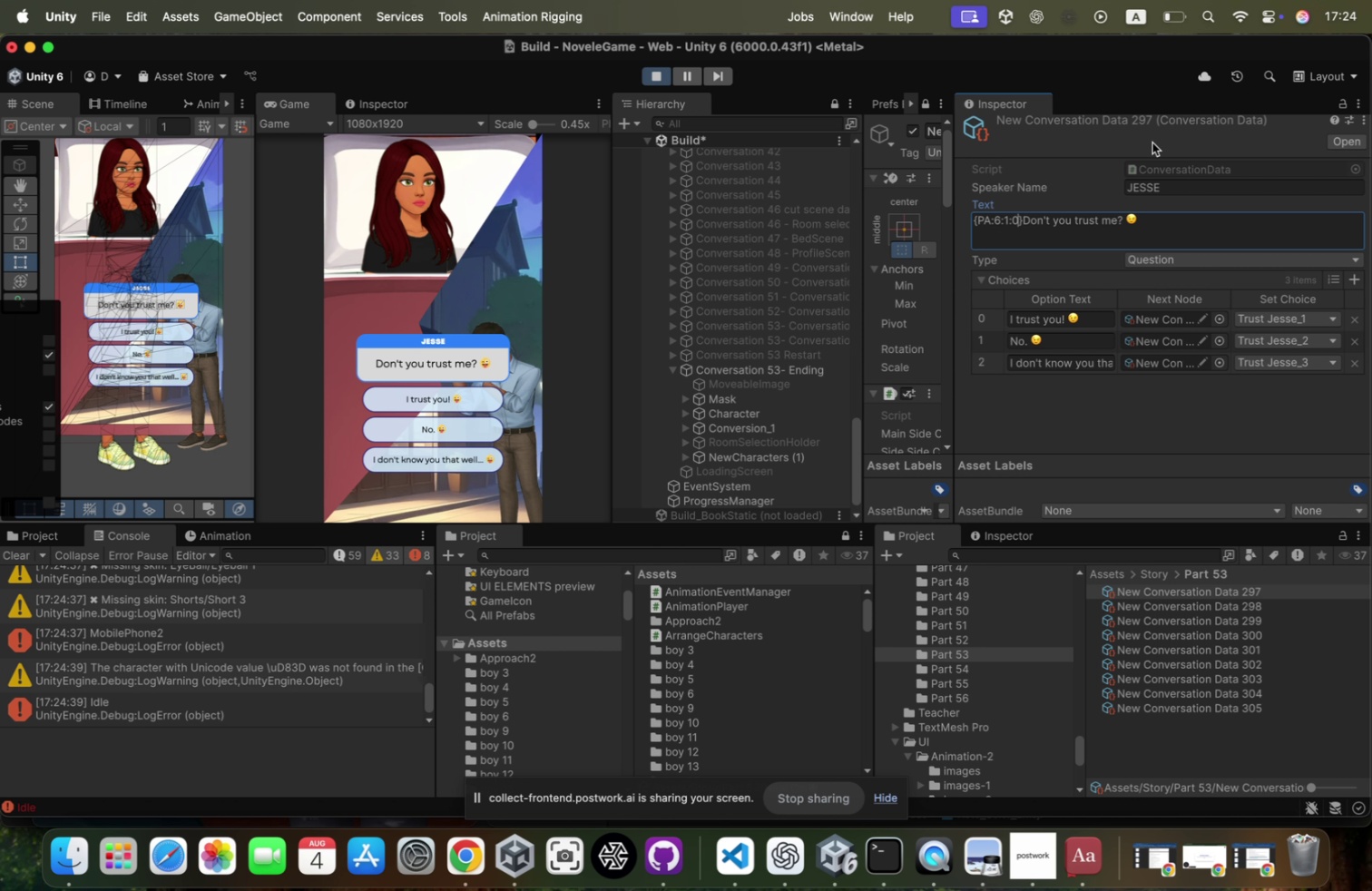 
key(1)
 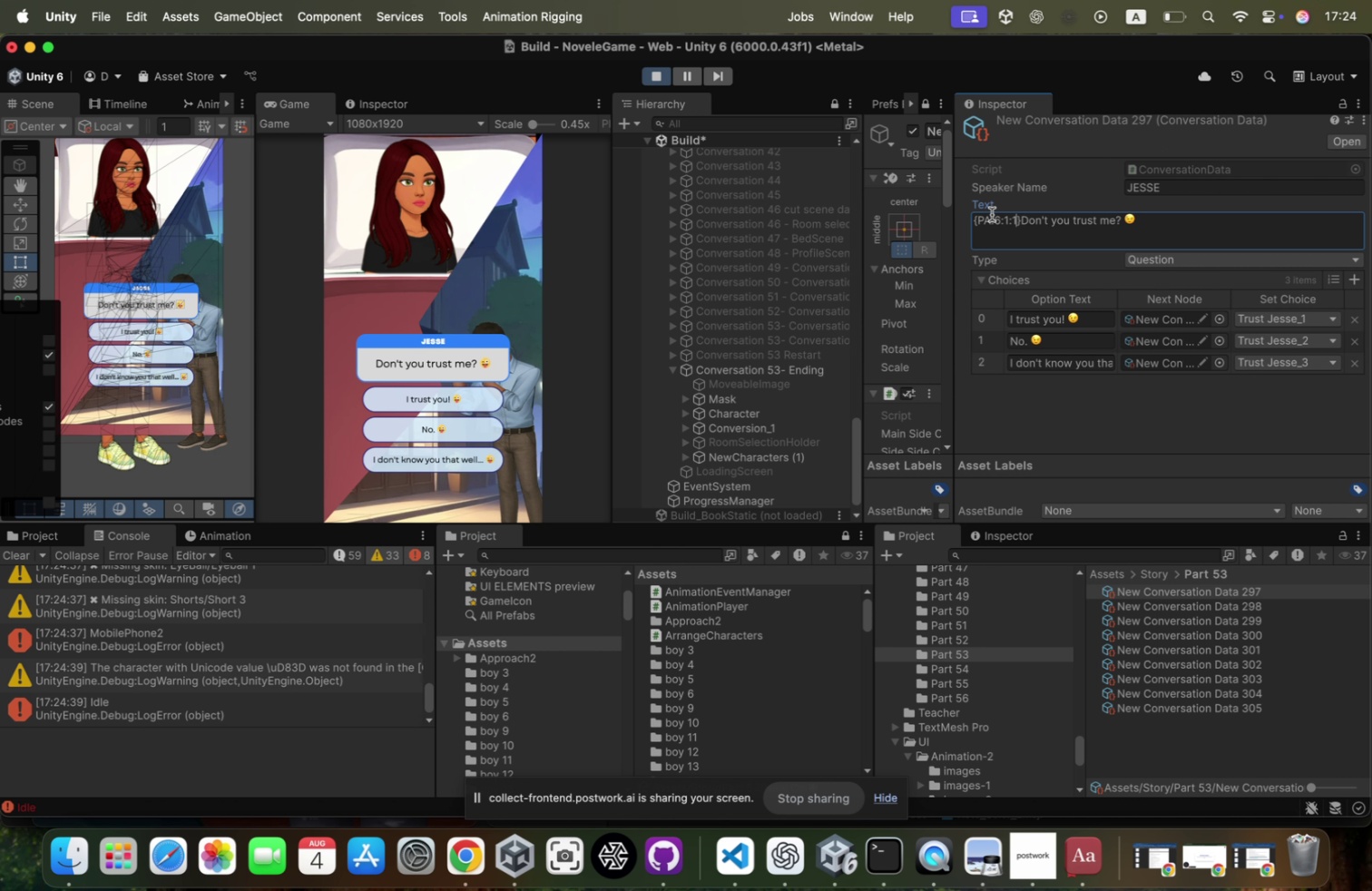 
left_click([1000, 219])
 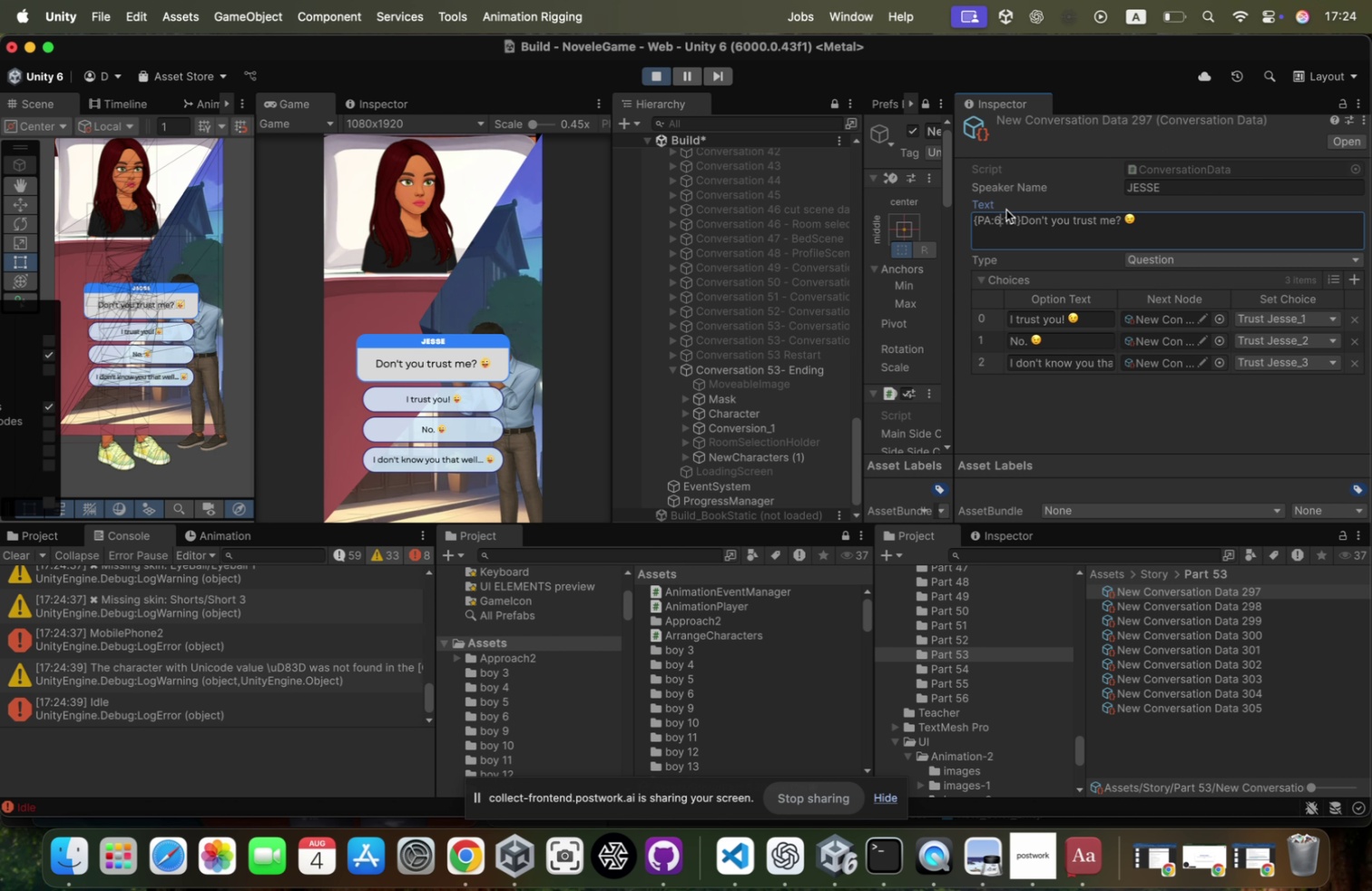 
key(Backspace)
 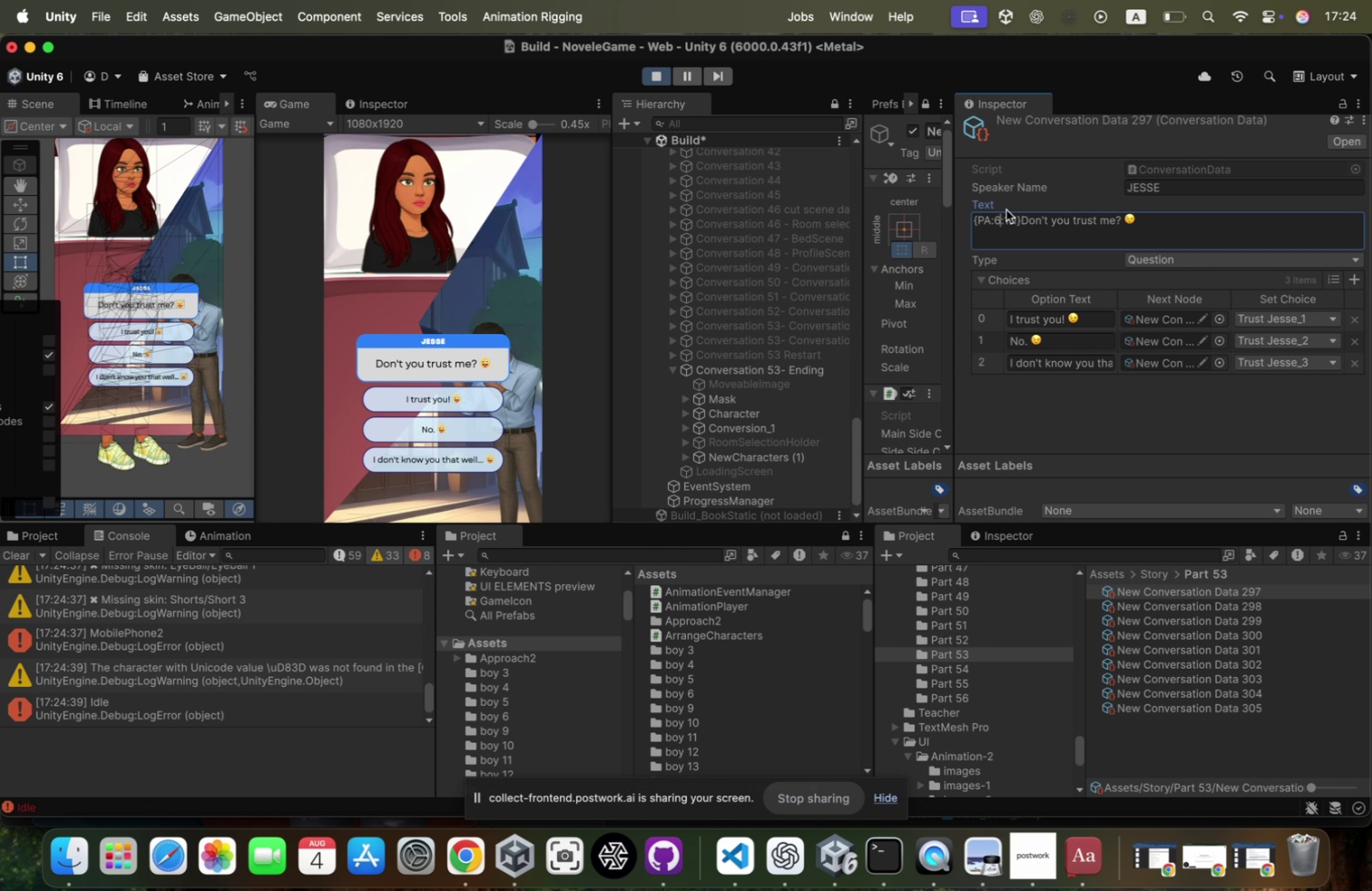 
key(5)
 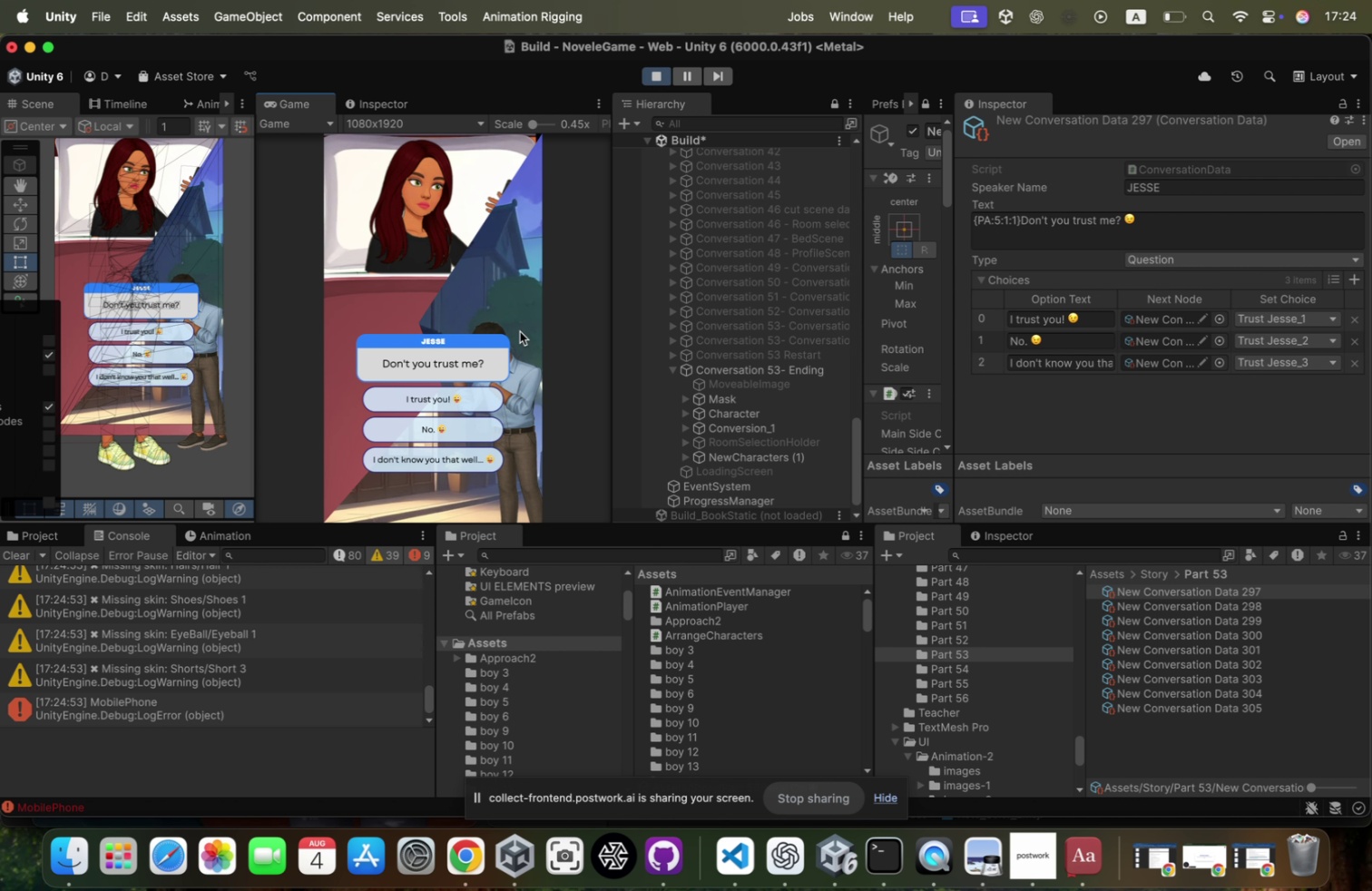 
wait(11.89)
 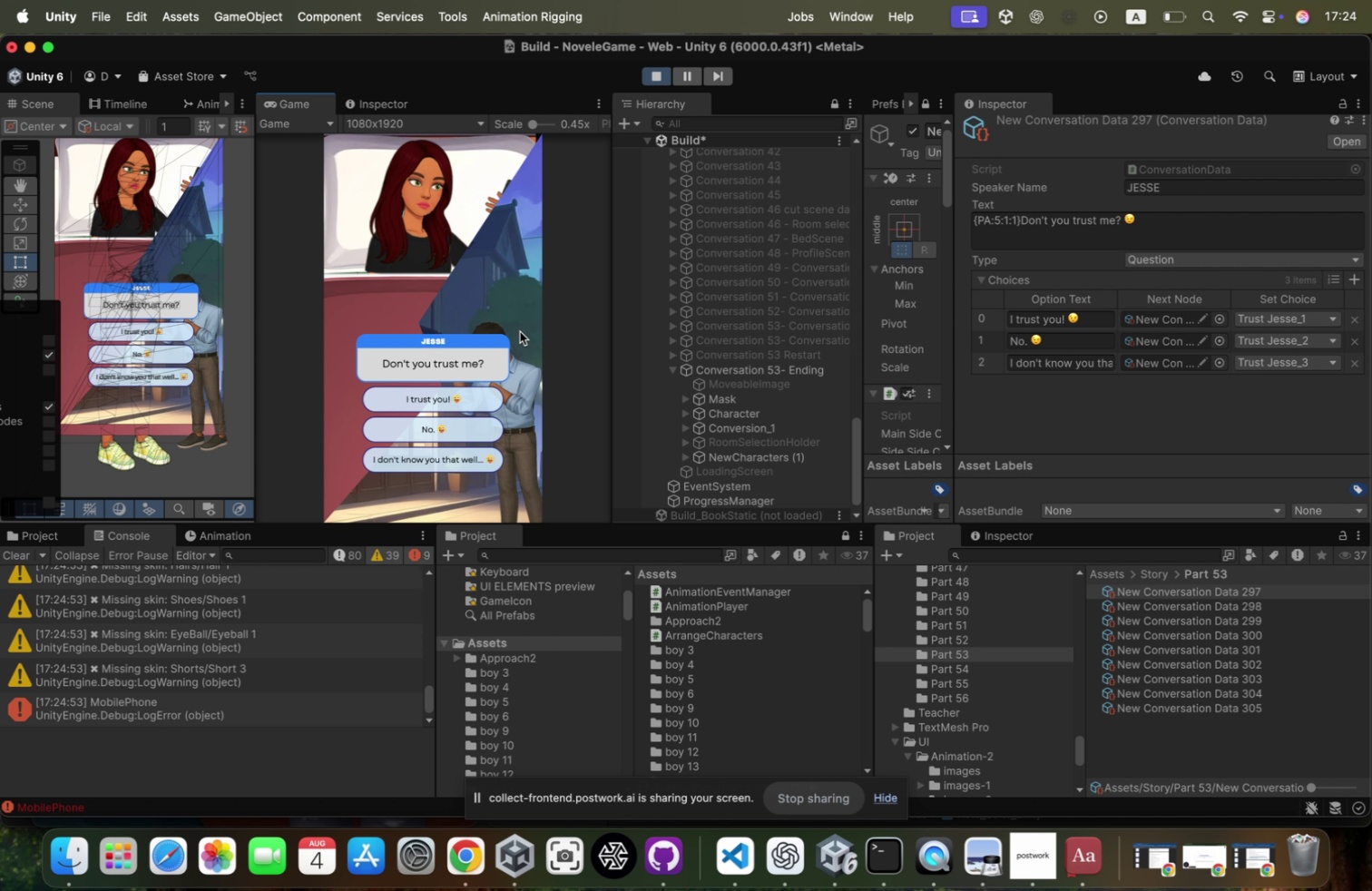 
left_click([1258, 609])
 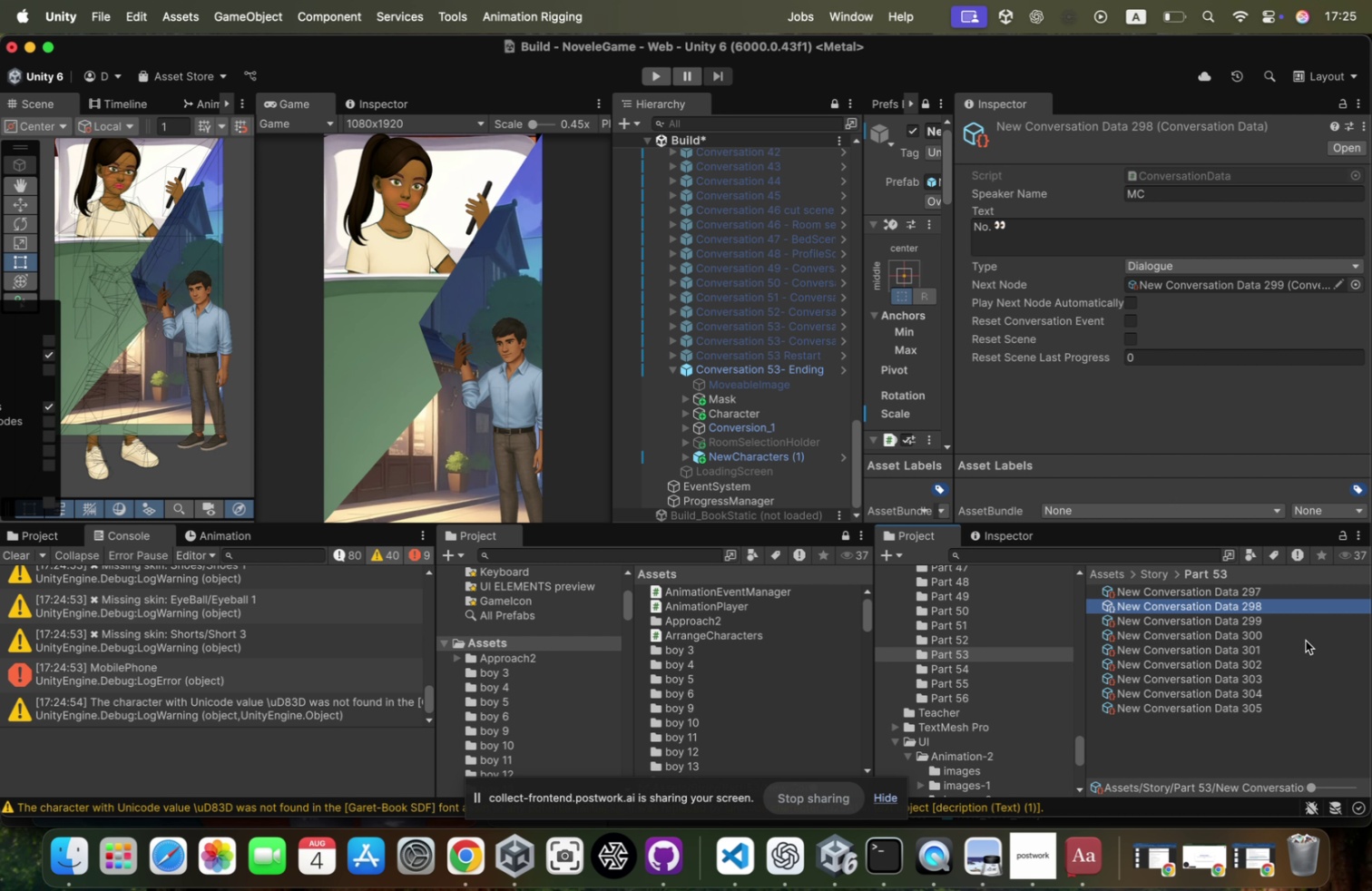 
left_click([1266, 588])
 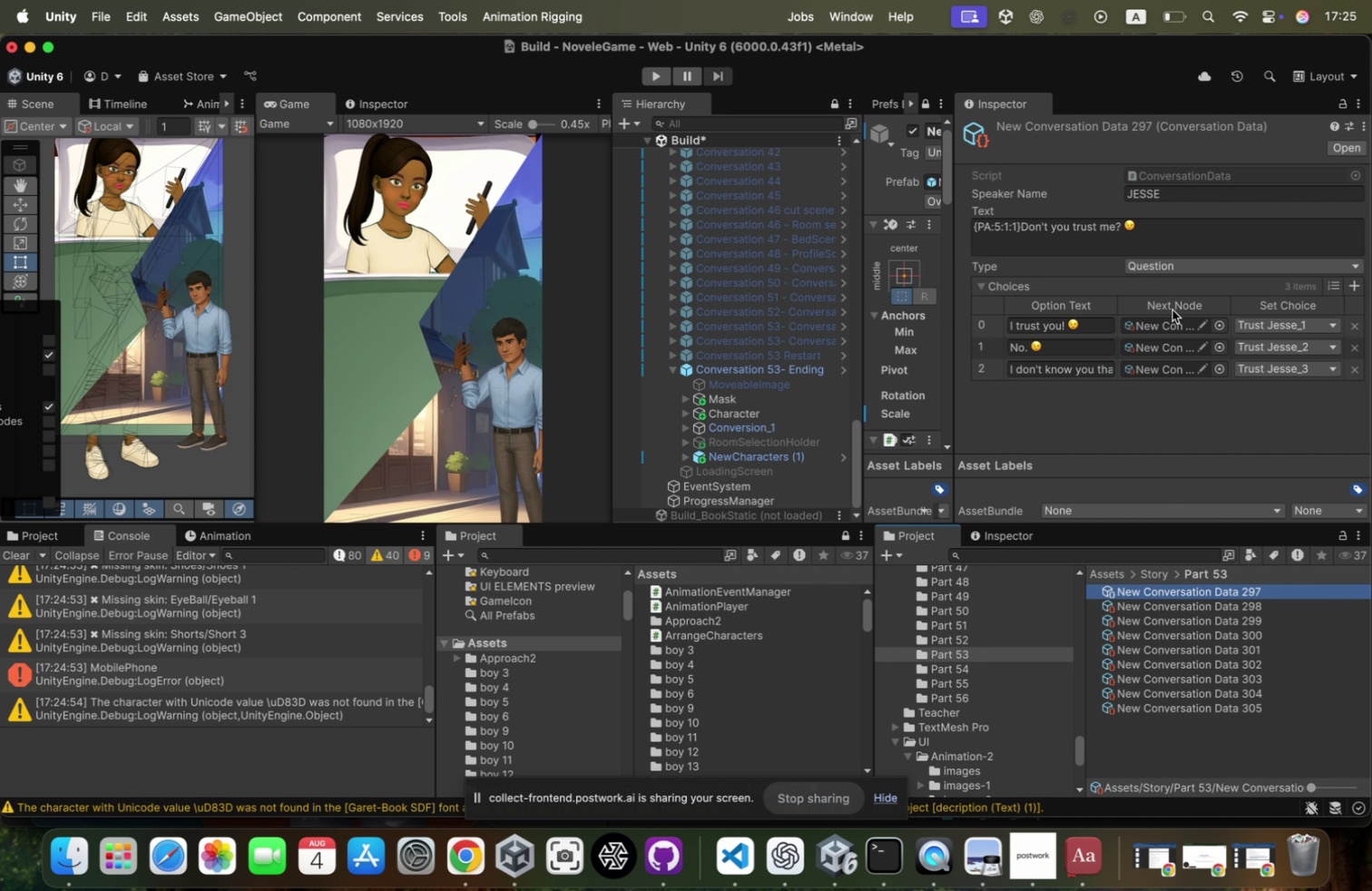 
left_click([1156, 326])
 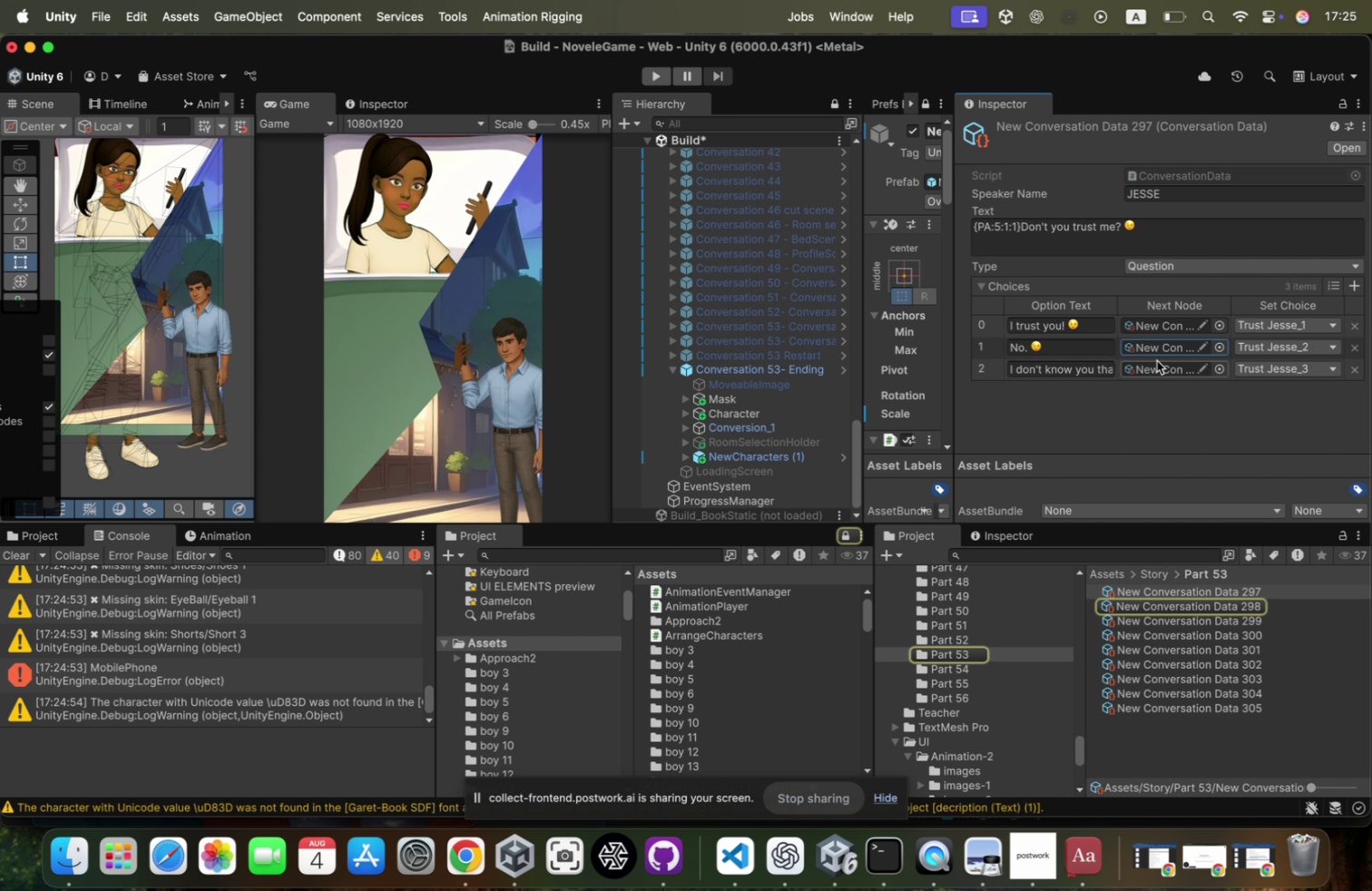 
key(Meta+CommandLeft)
 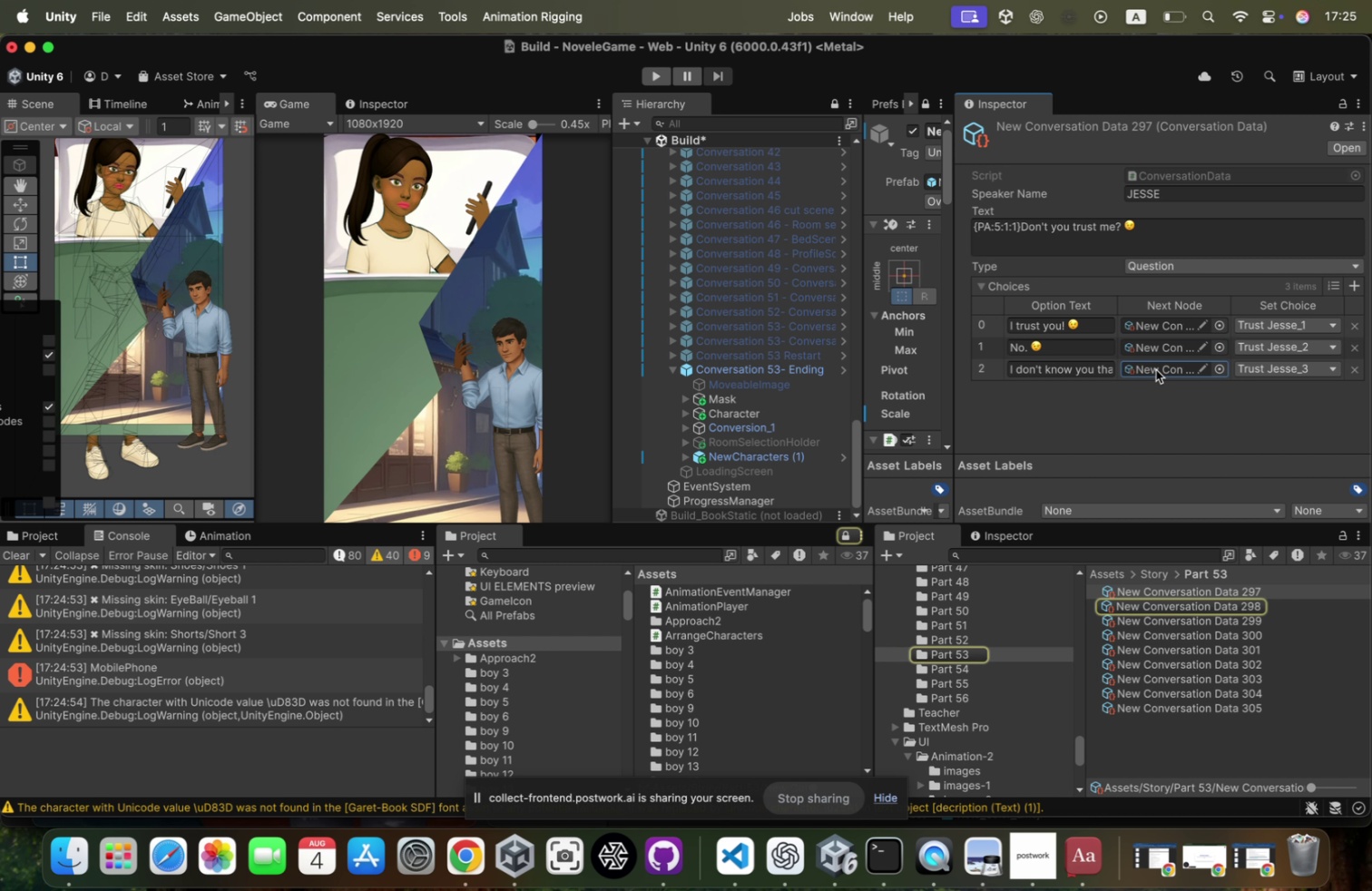 
key(Meta+Tab)
 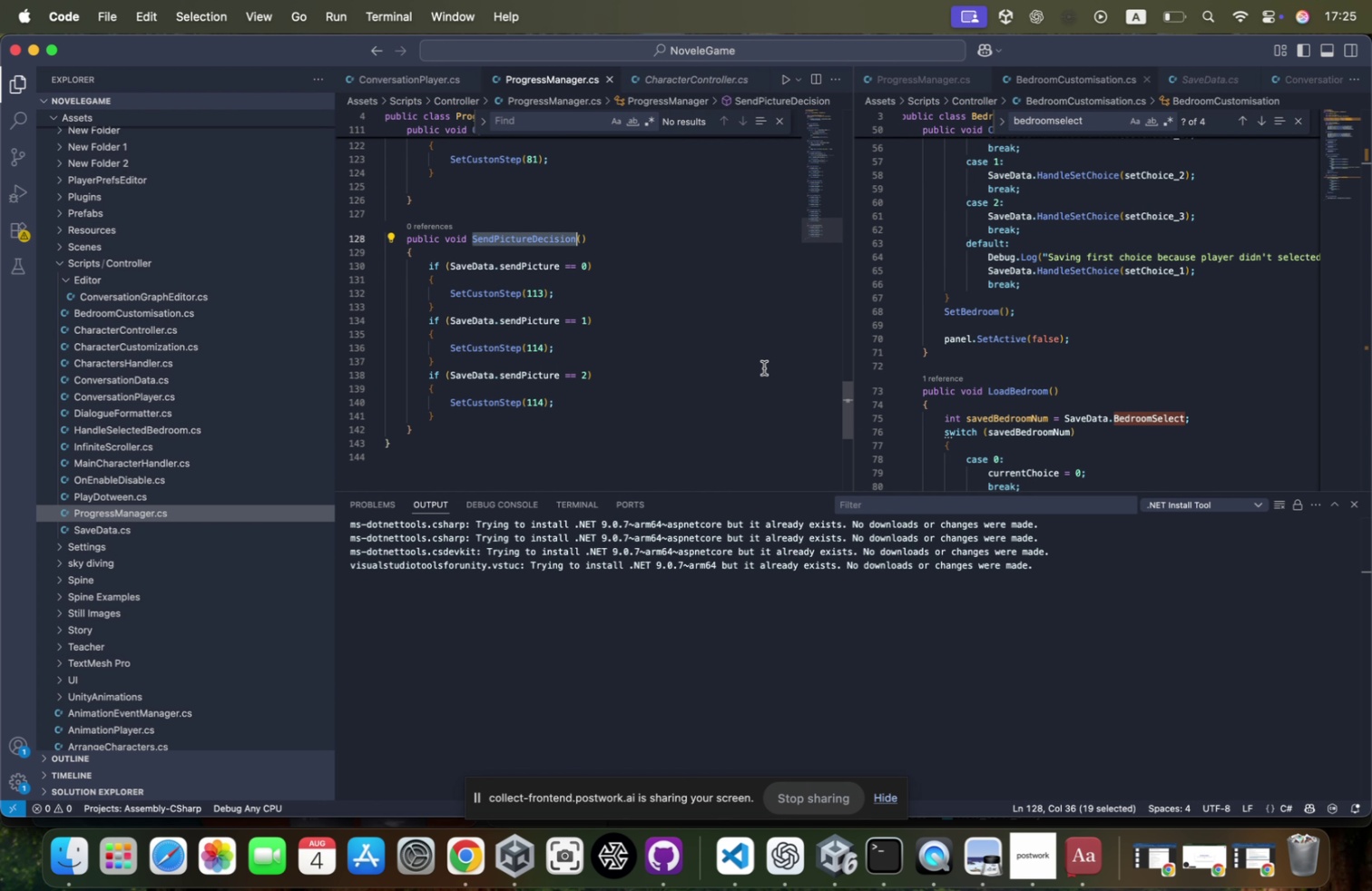 
key(Meta+Tab)
 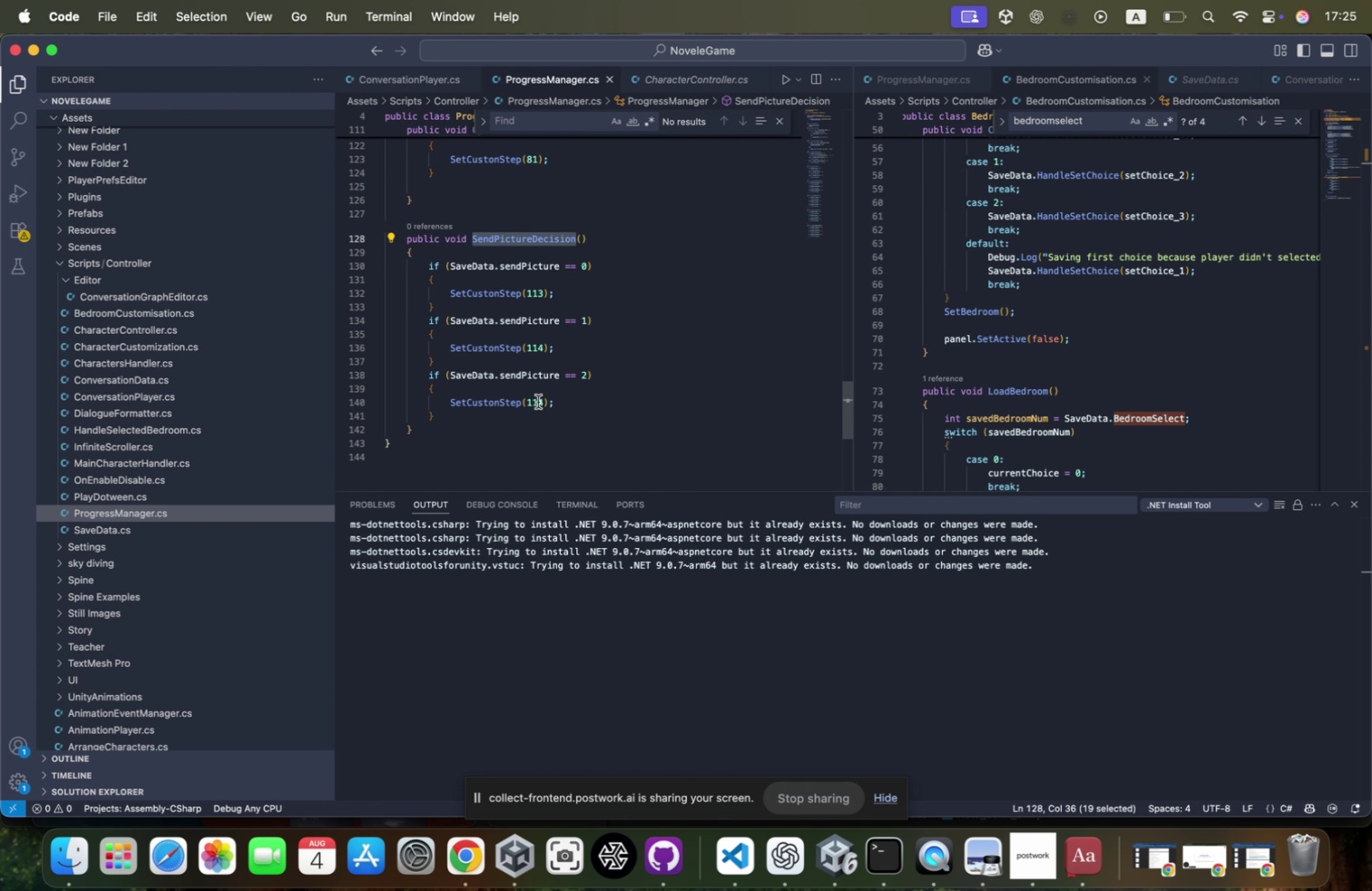 
key(Meta+Tab)
 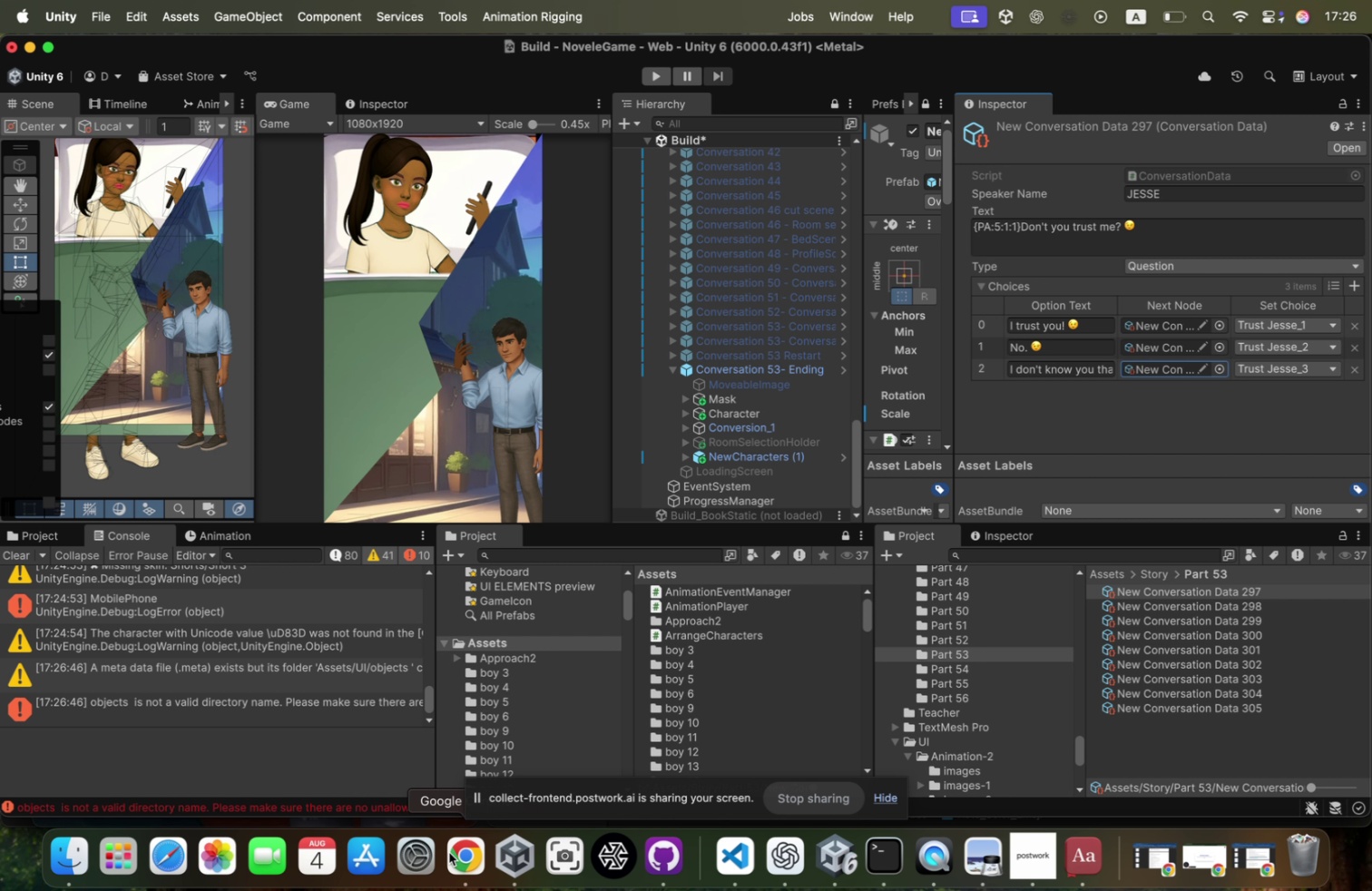 
wait(97.72)
 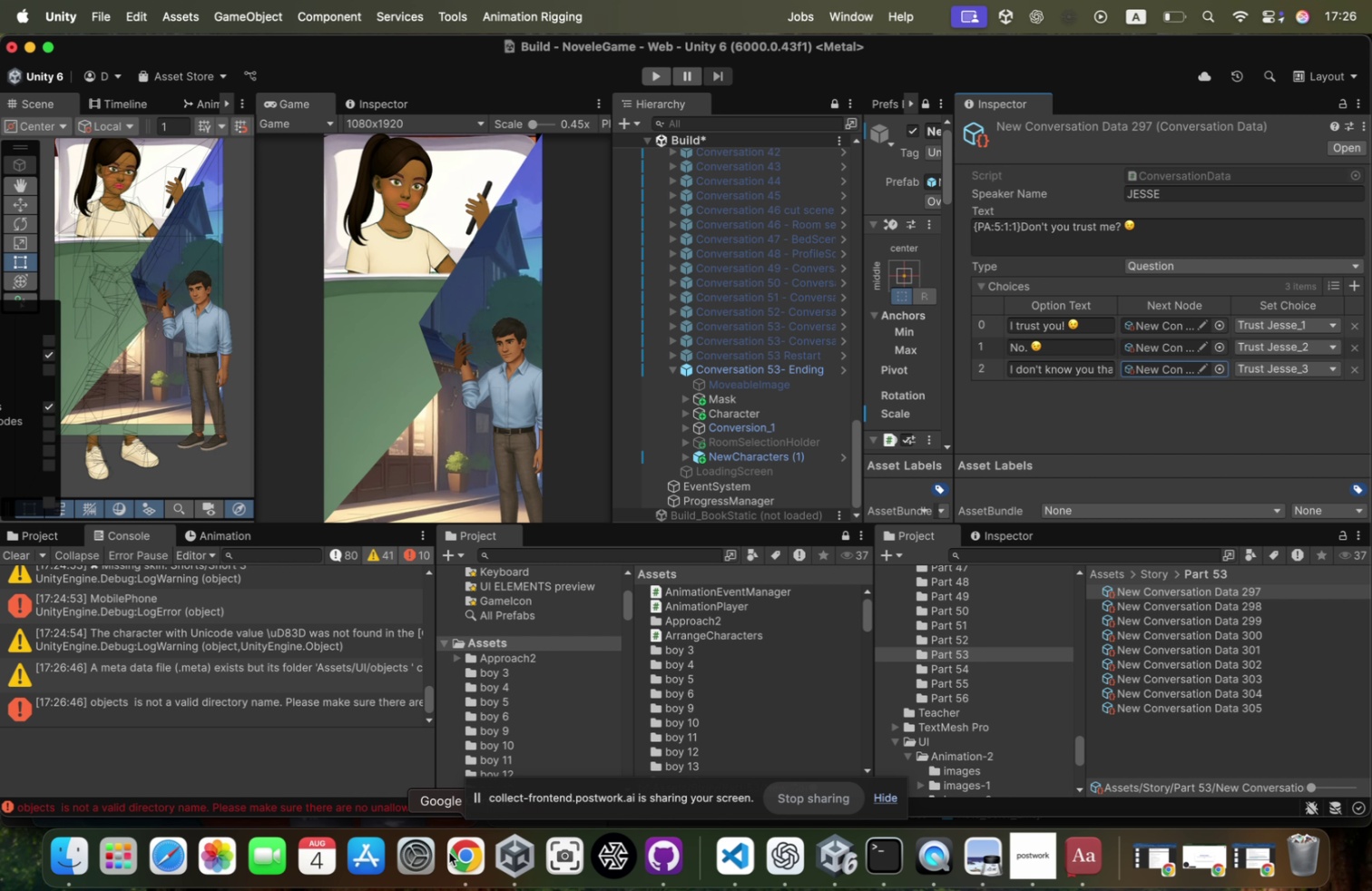 
key(Meta+CommandLeft)
 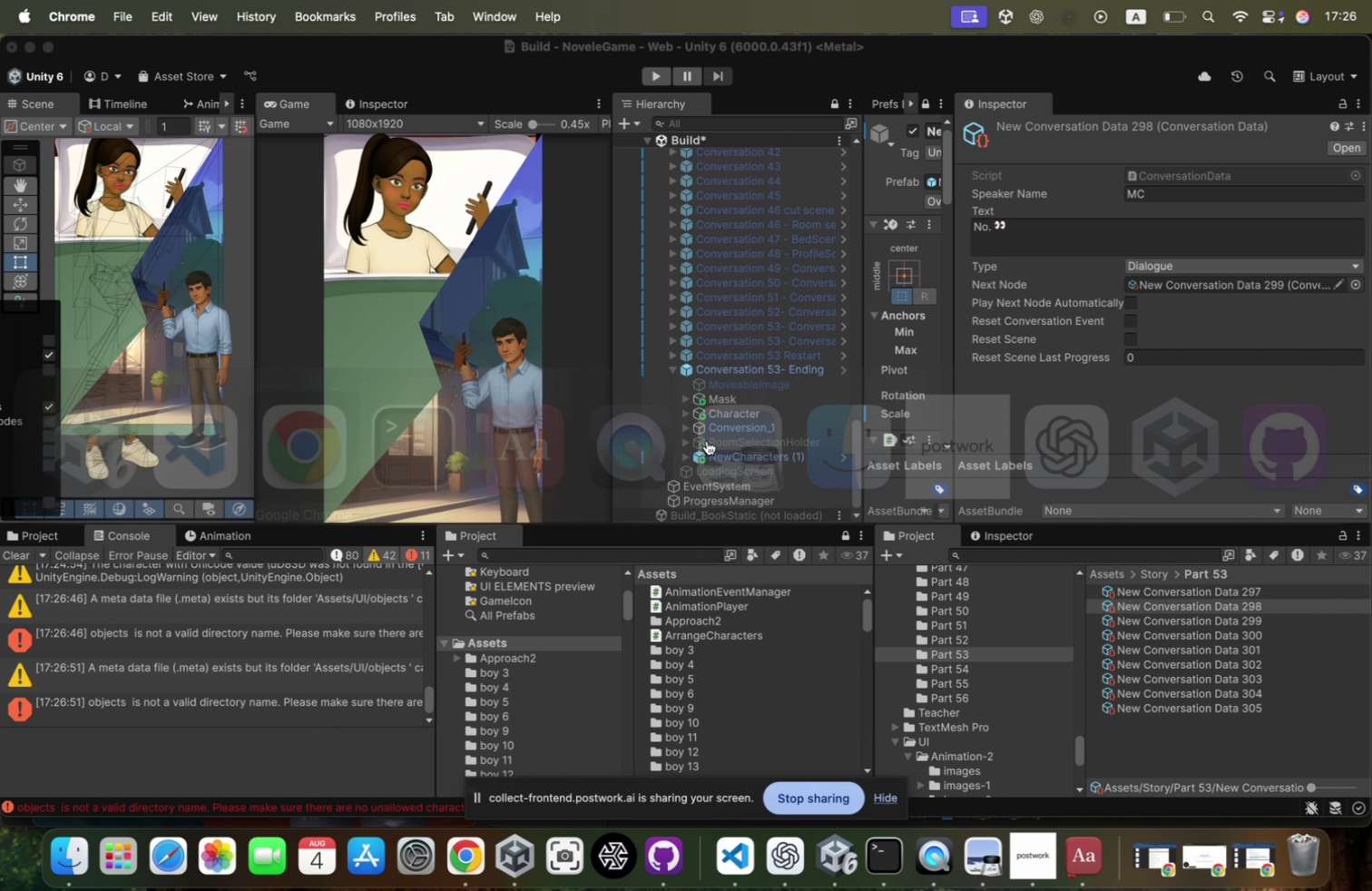 
key(Meta+Tab)
 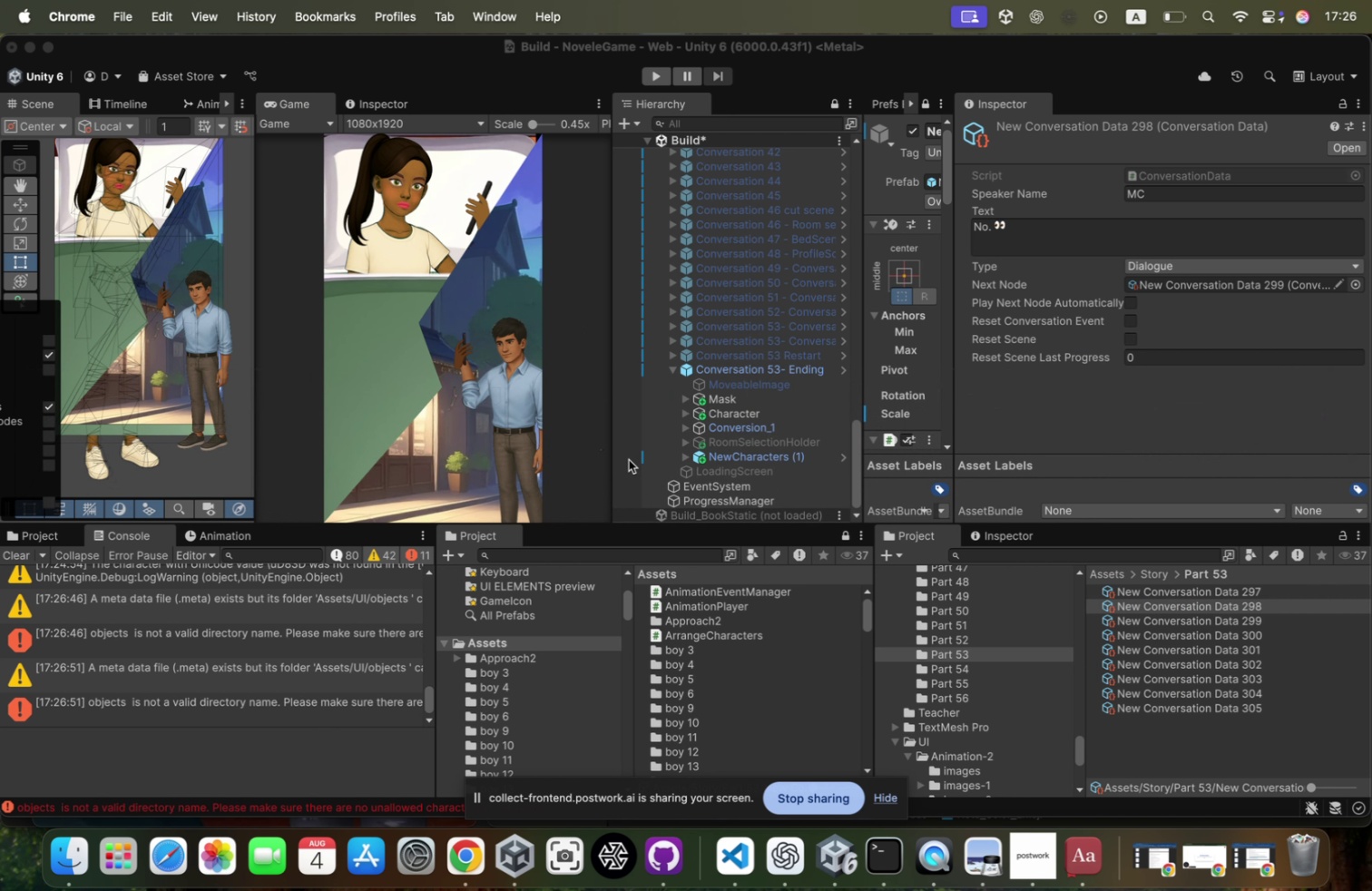 
key(Meta+Tab)
 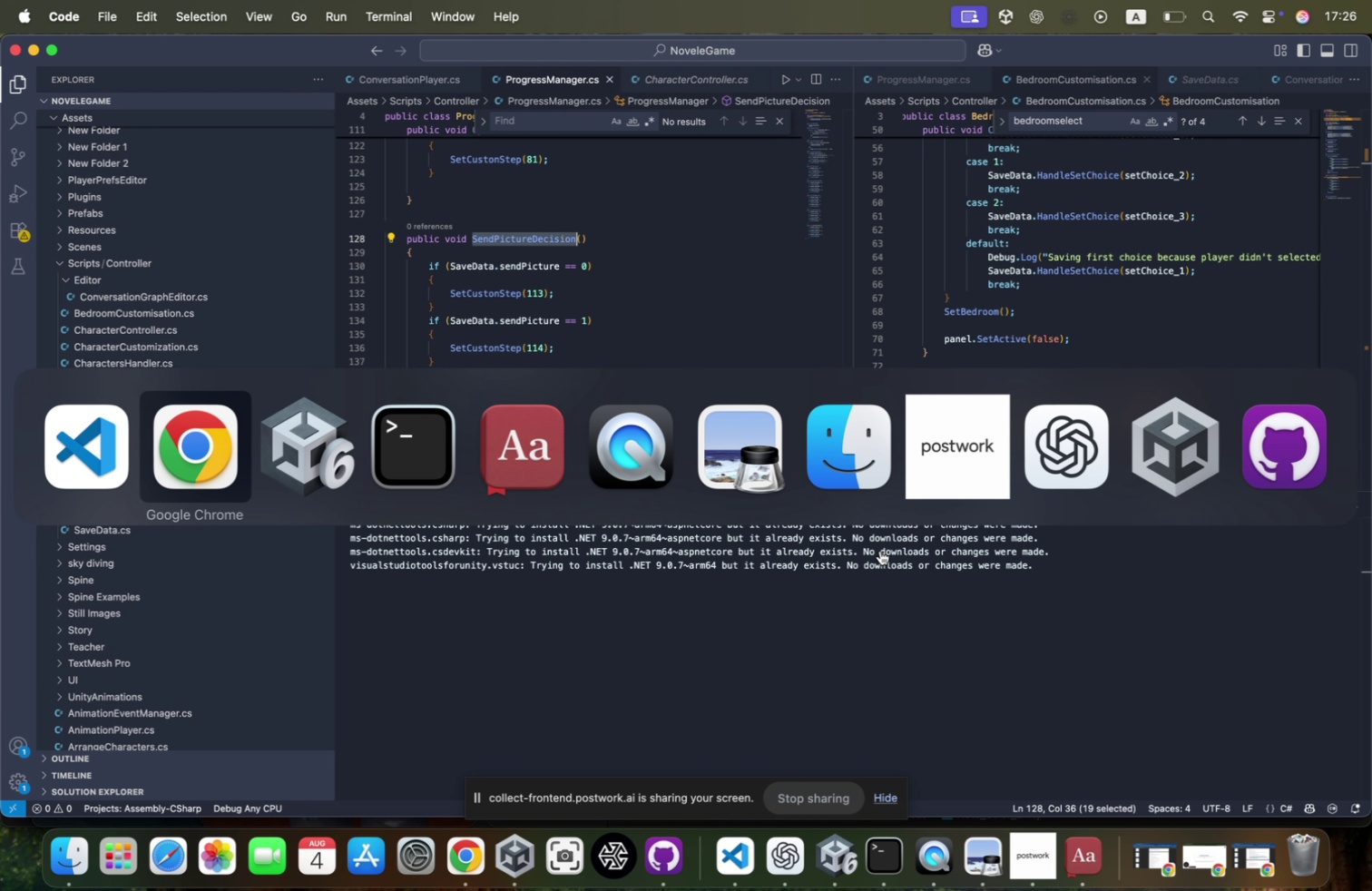 
key(Meta+Tab)
 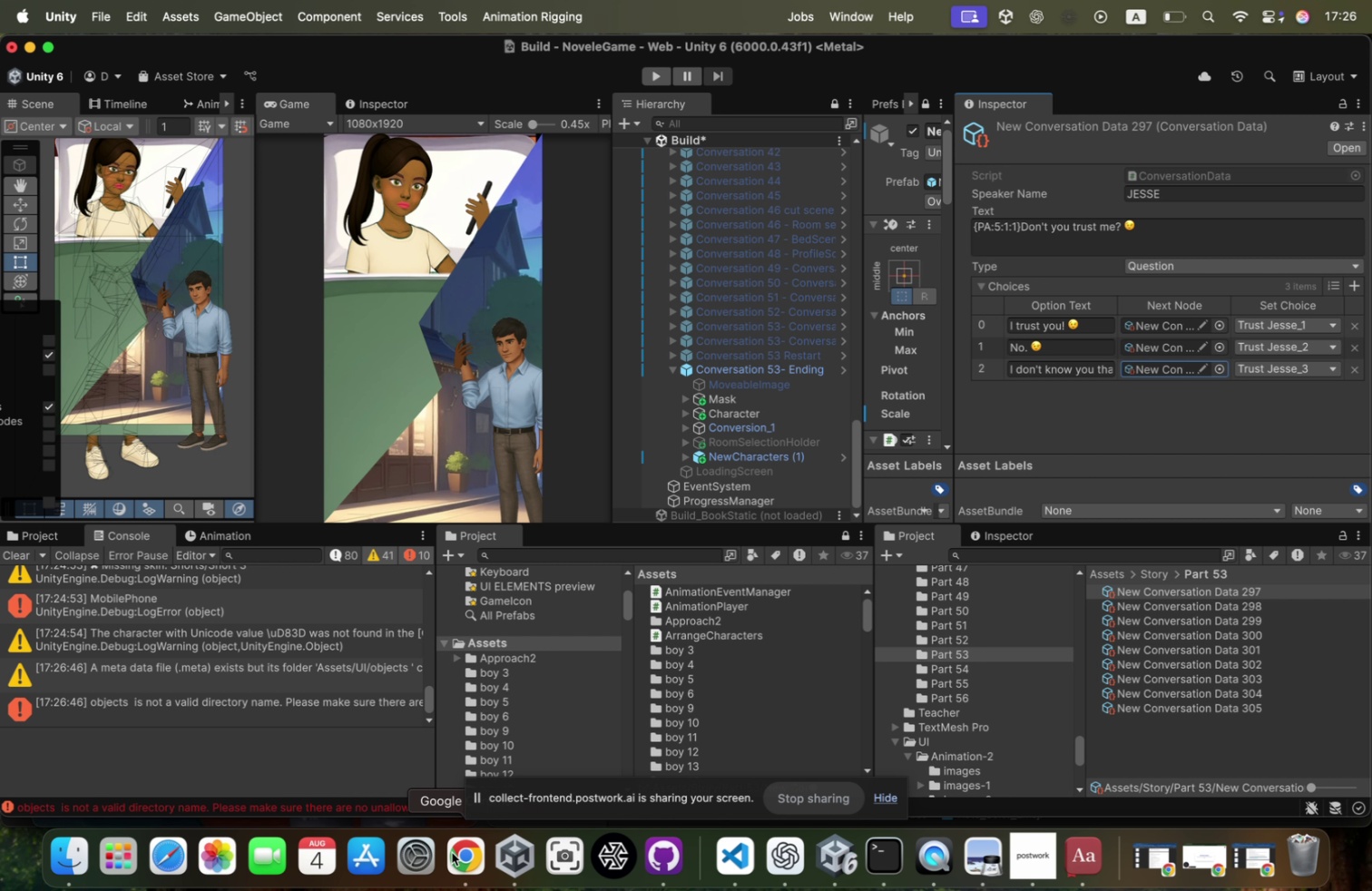 
left_click([1266, 608])
 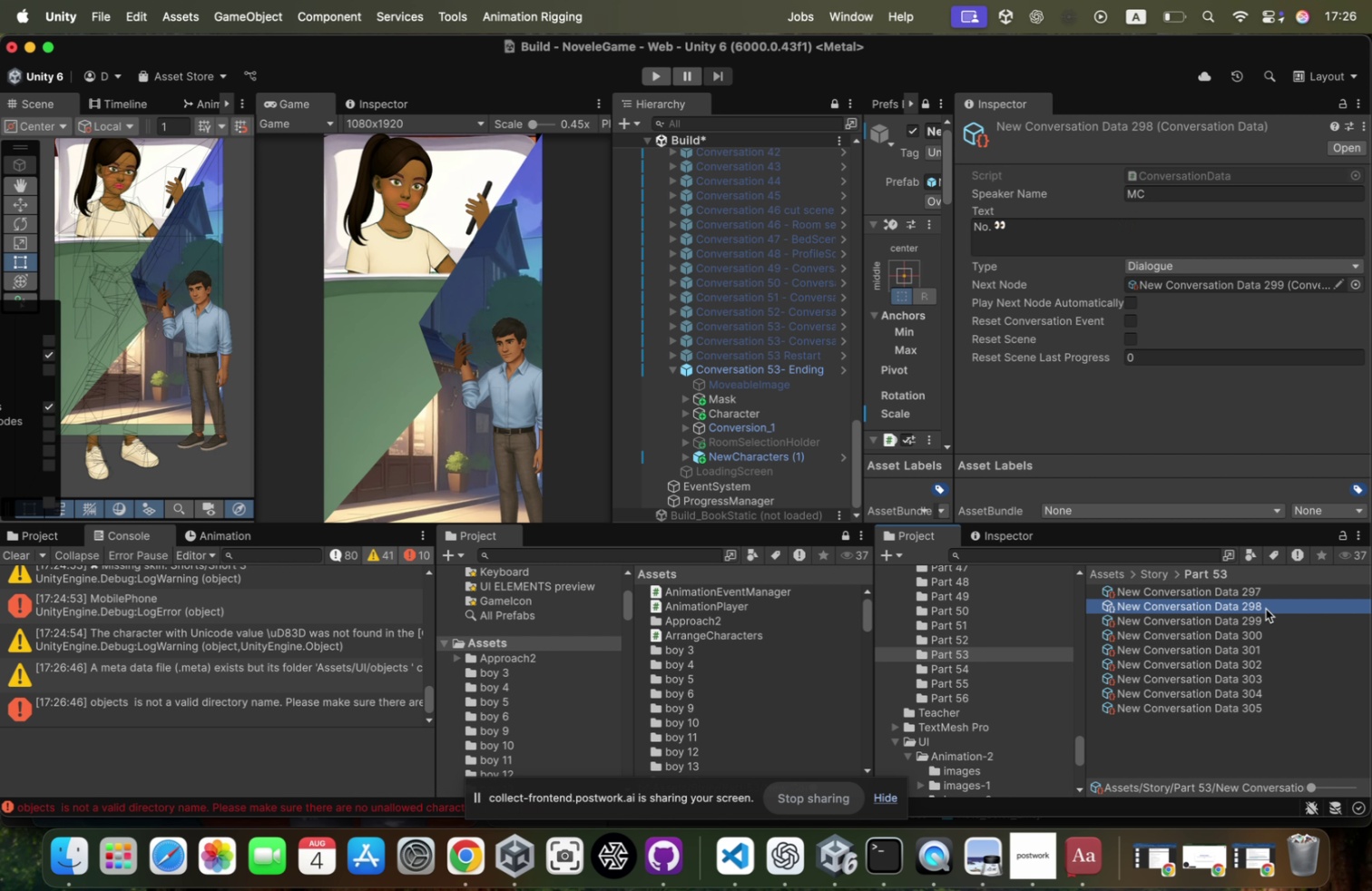 
key(Meta+CommandLeft)
 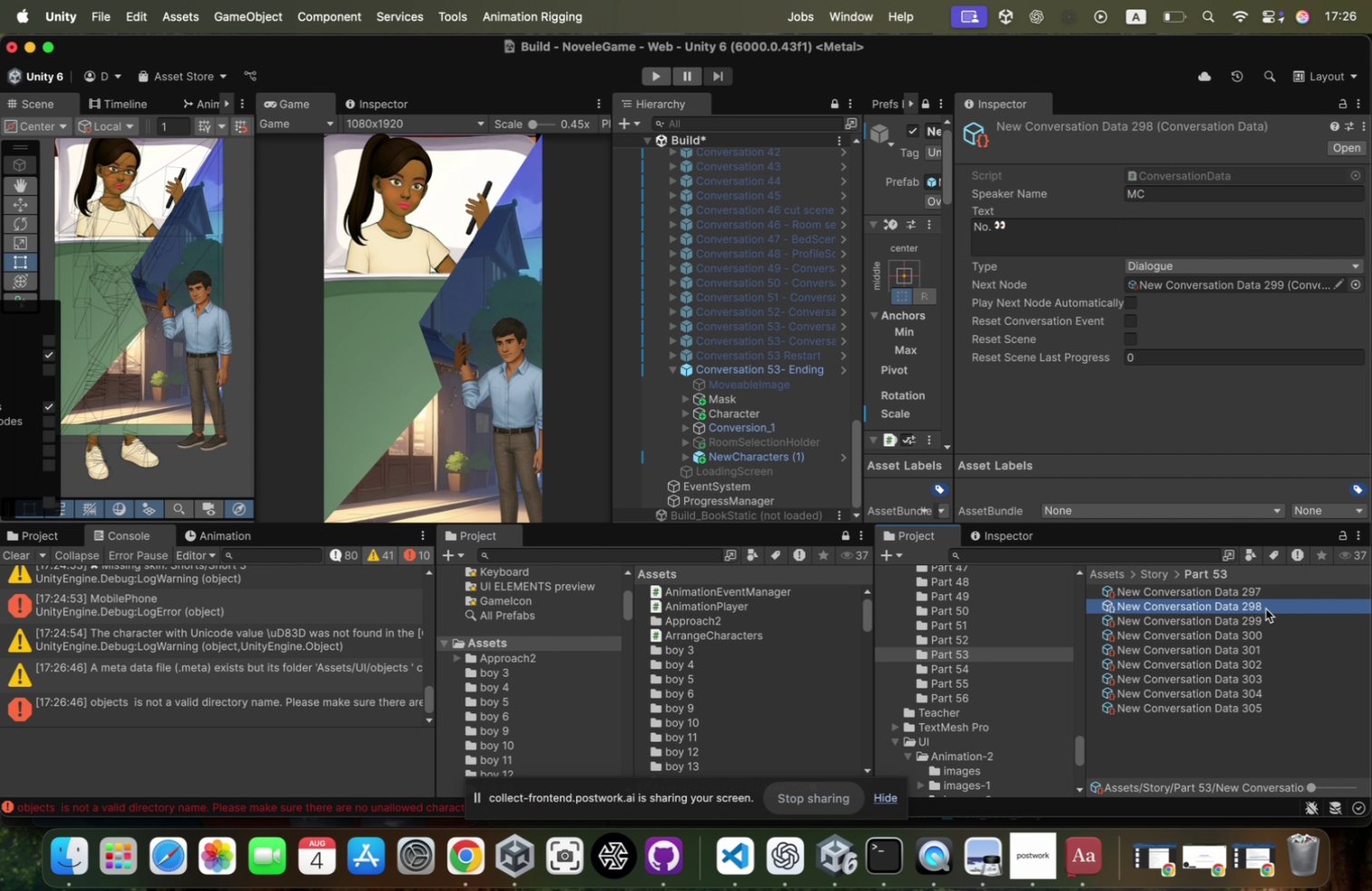 
key(Meta+Tab)
 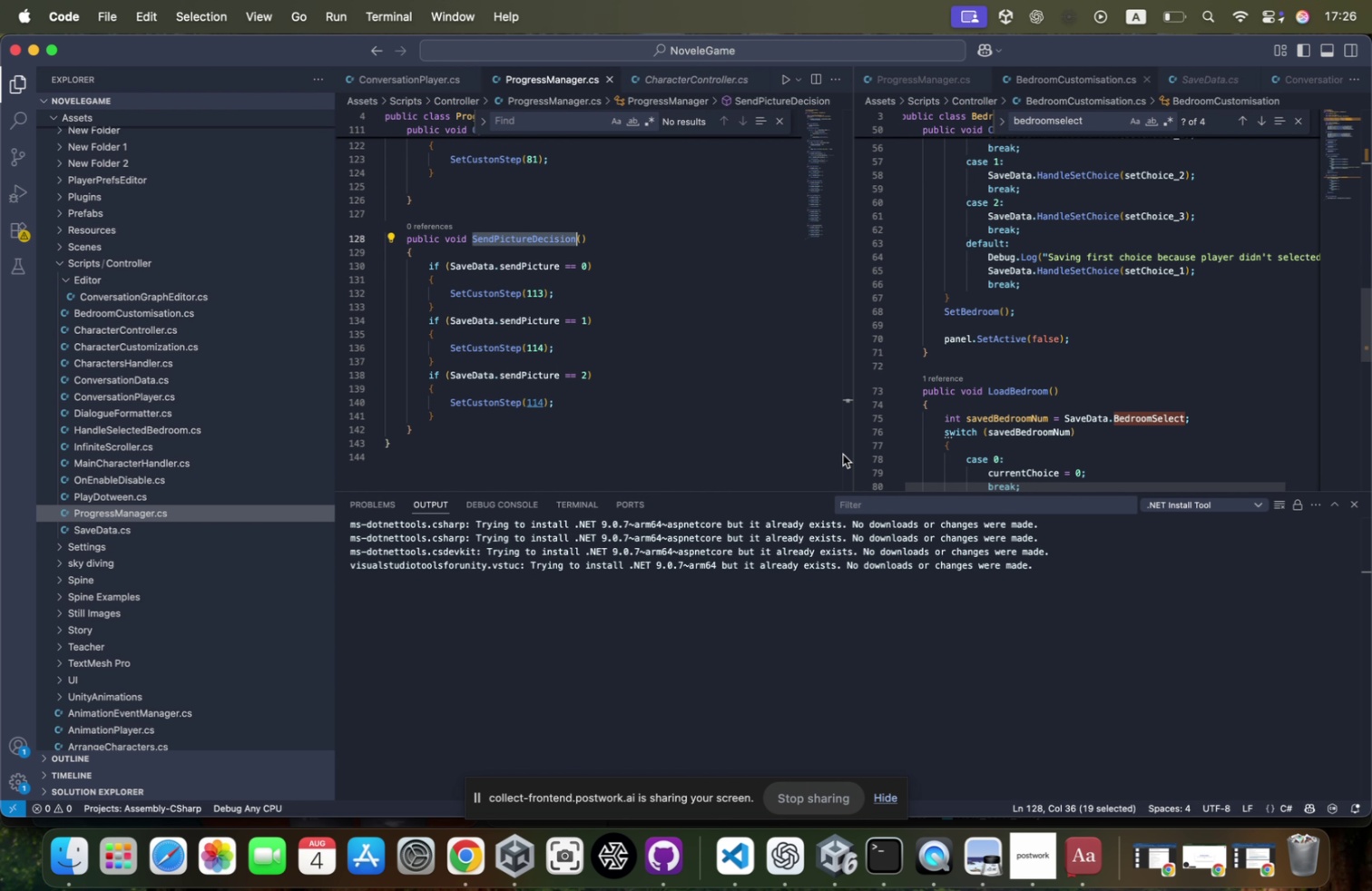 
key(Meta+CommandLeft)
 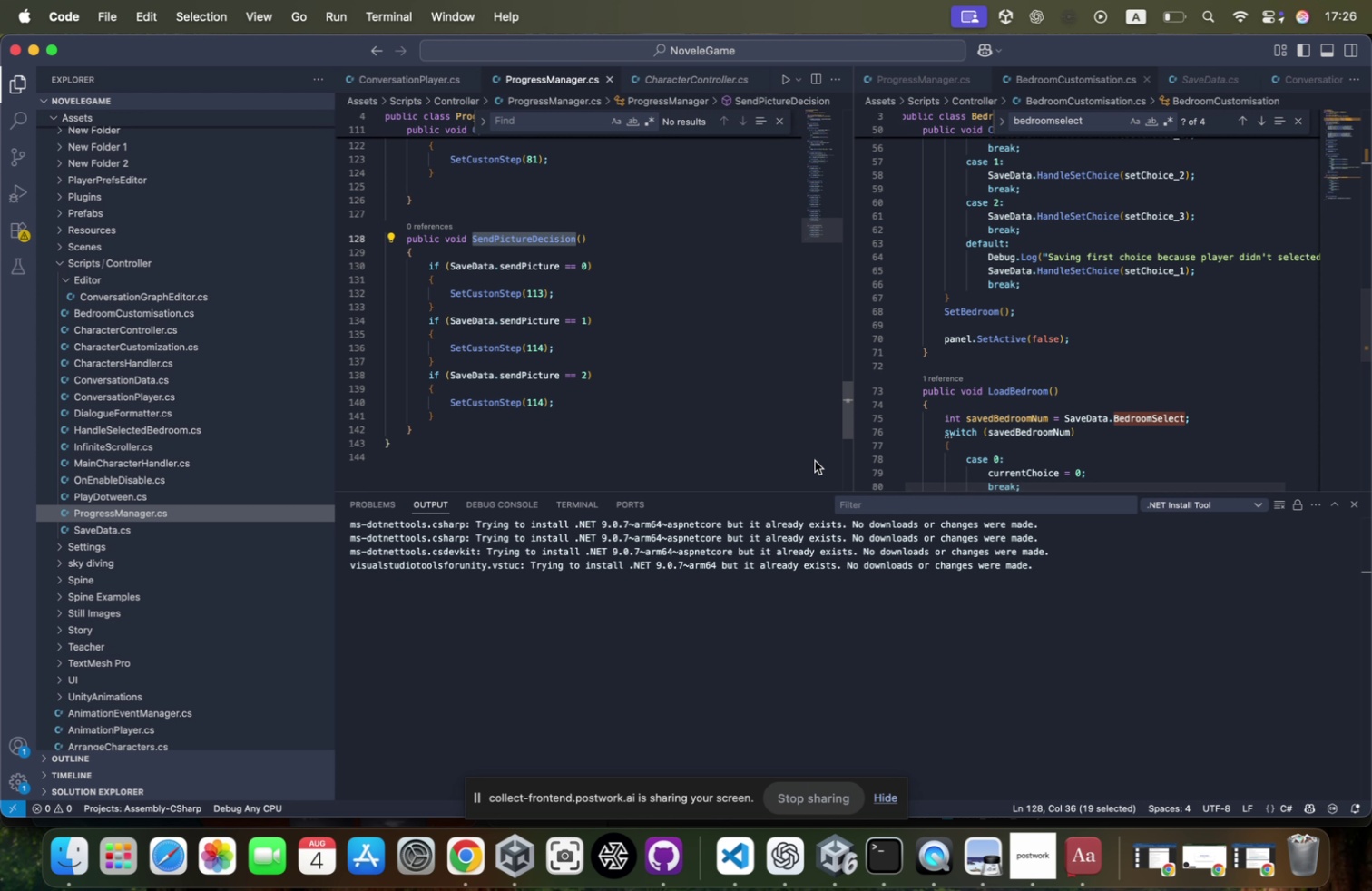 
key(Meta+Tab)
 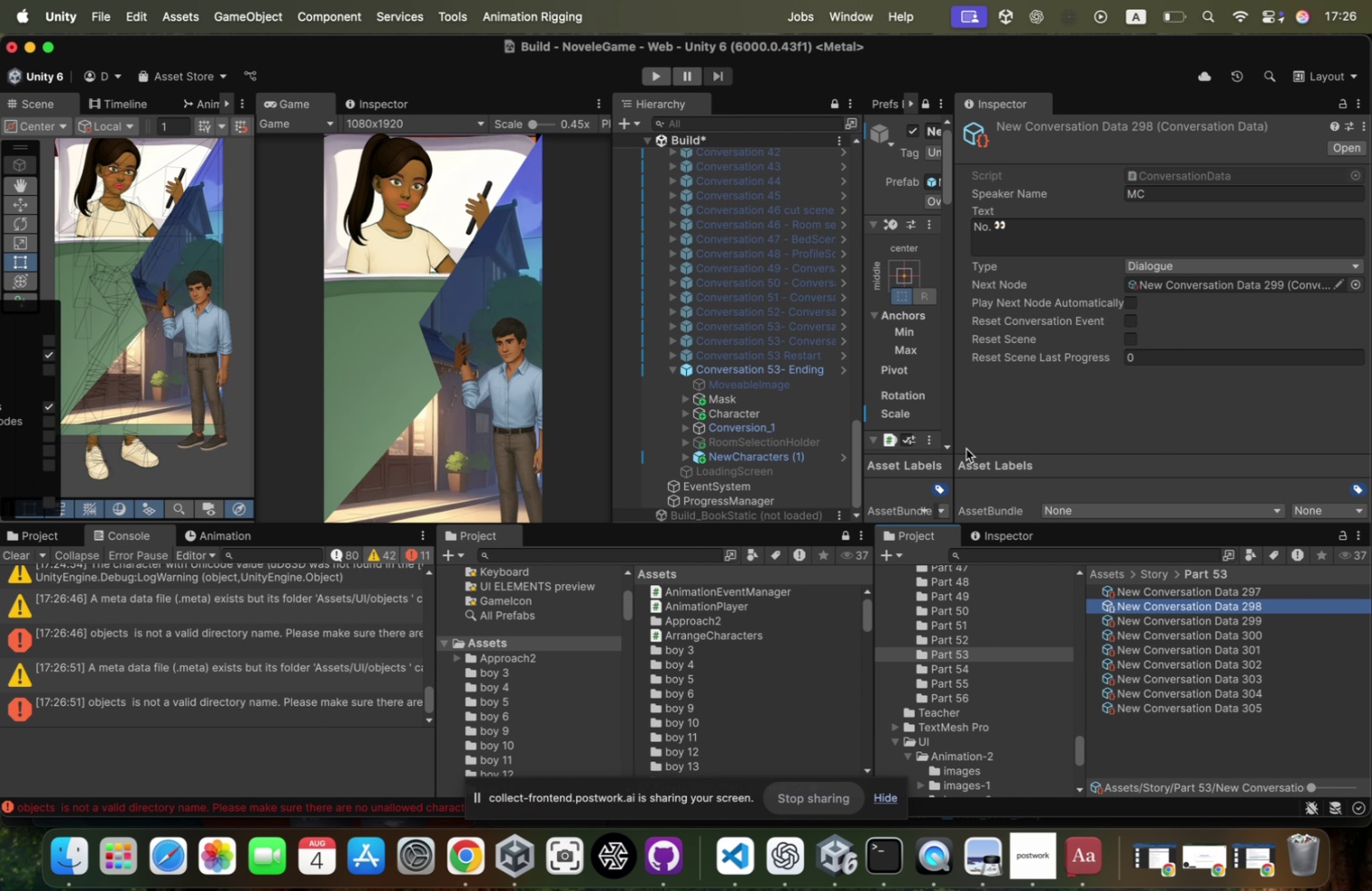 
key(Meta+Tab)
 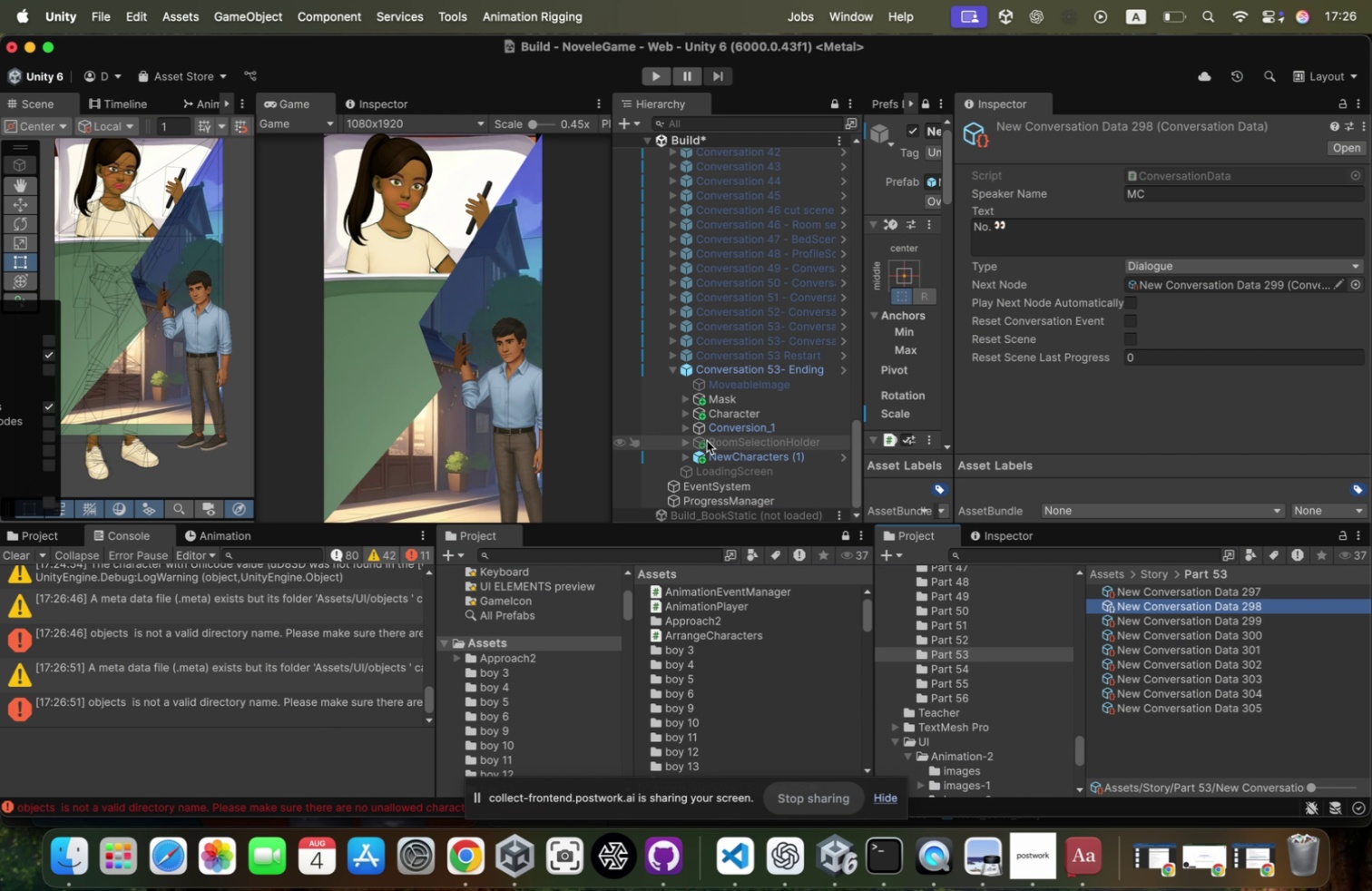 
key(Meta+Tab)
 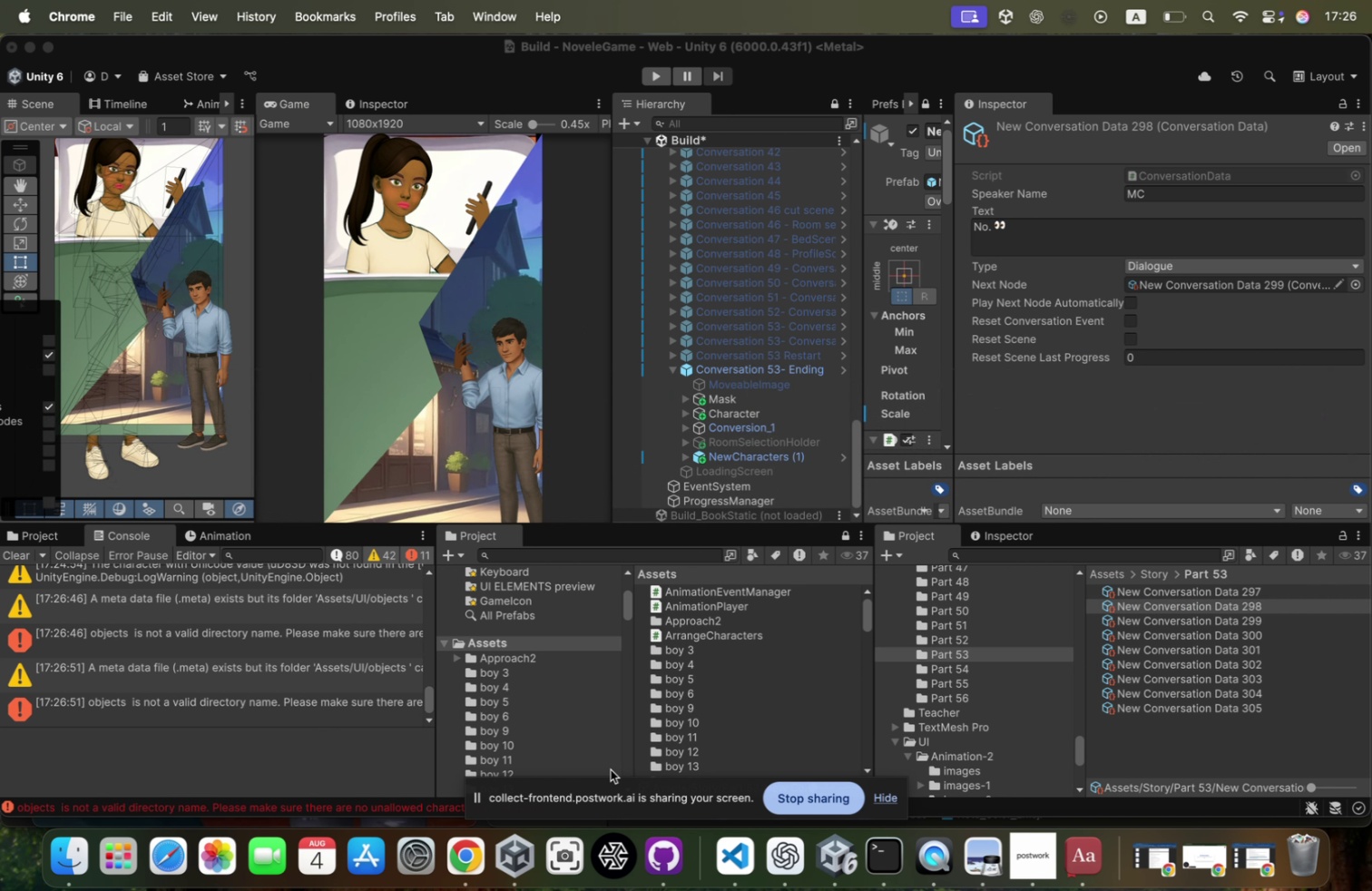 
left_click([464, 842])
 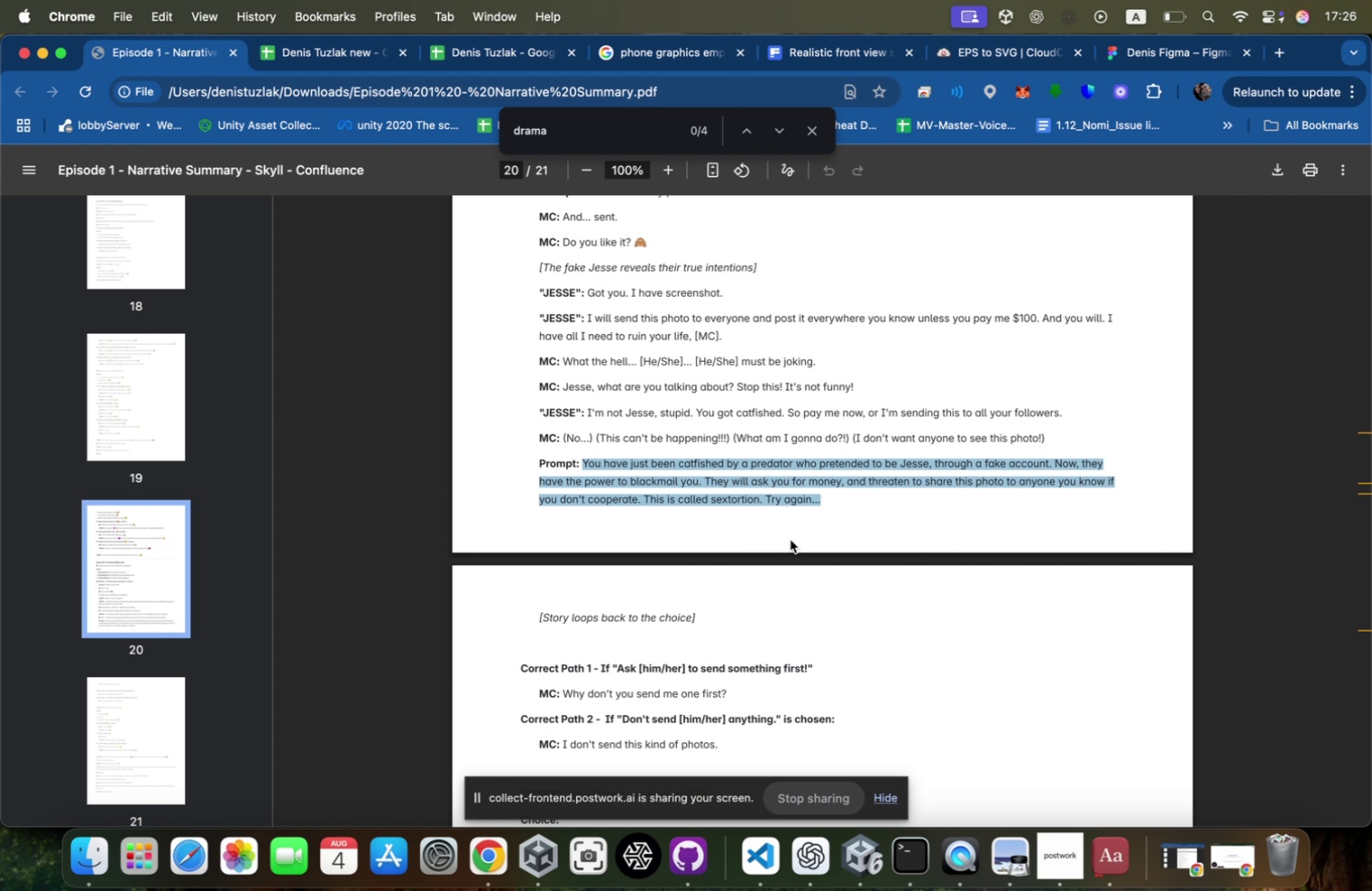 
scroll: coordinate [760, 601], scroll_direction: down, amount: 42.0
 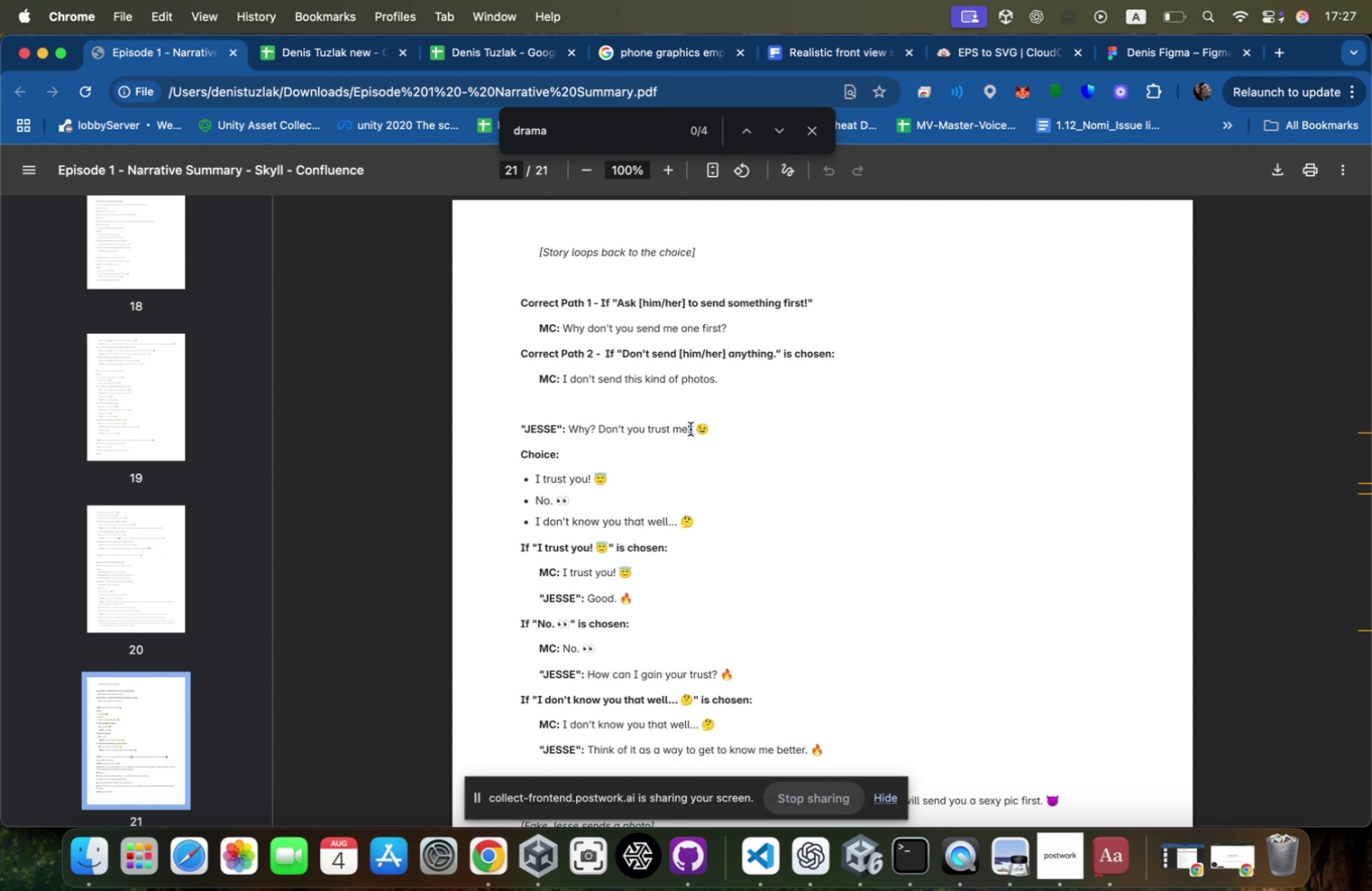 
left_click_drag(start_coordinate=[714, 427], to_coordinate=[564, 426])
 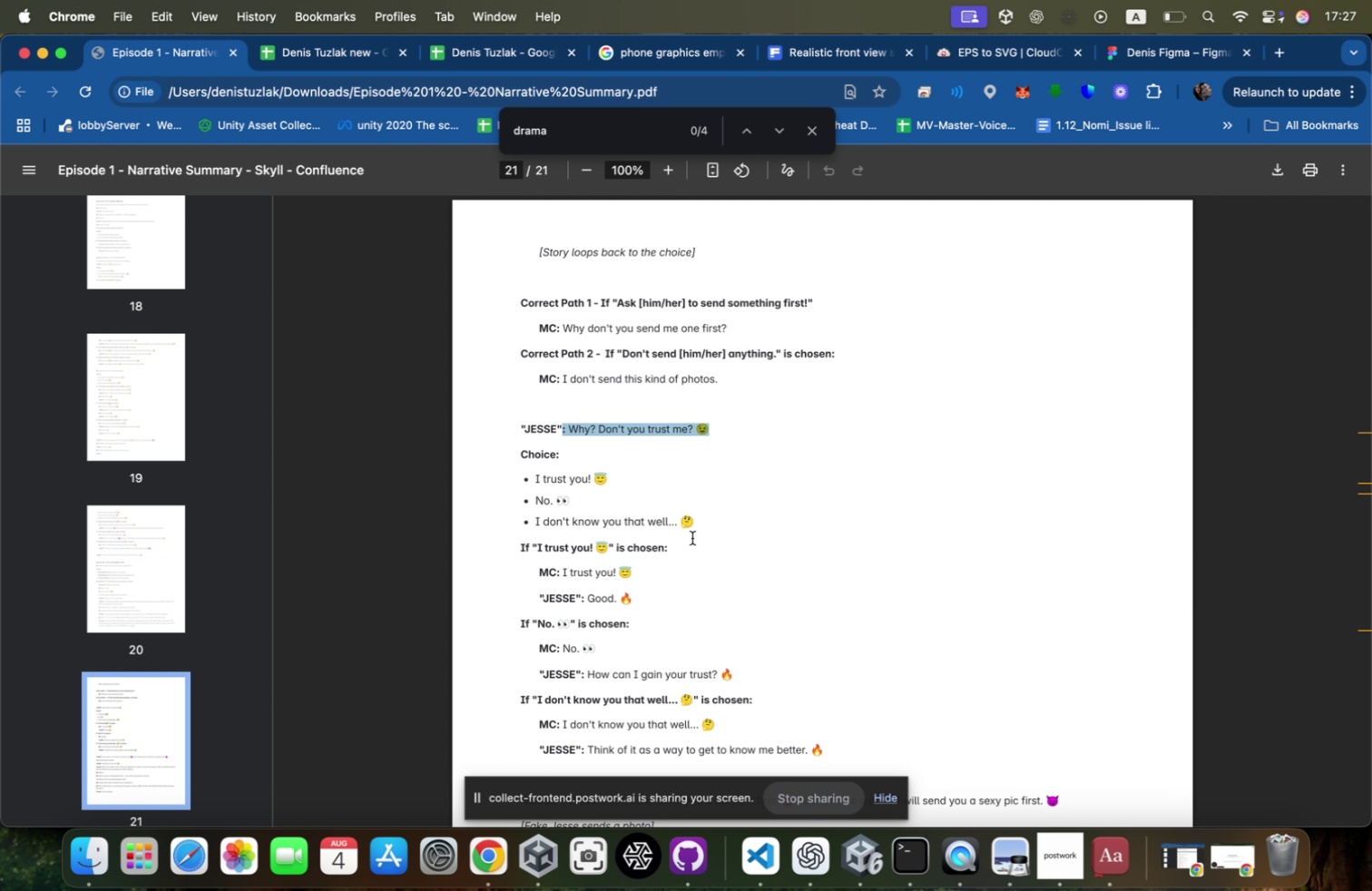 
key(Meta+CommandLeft)
 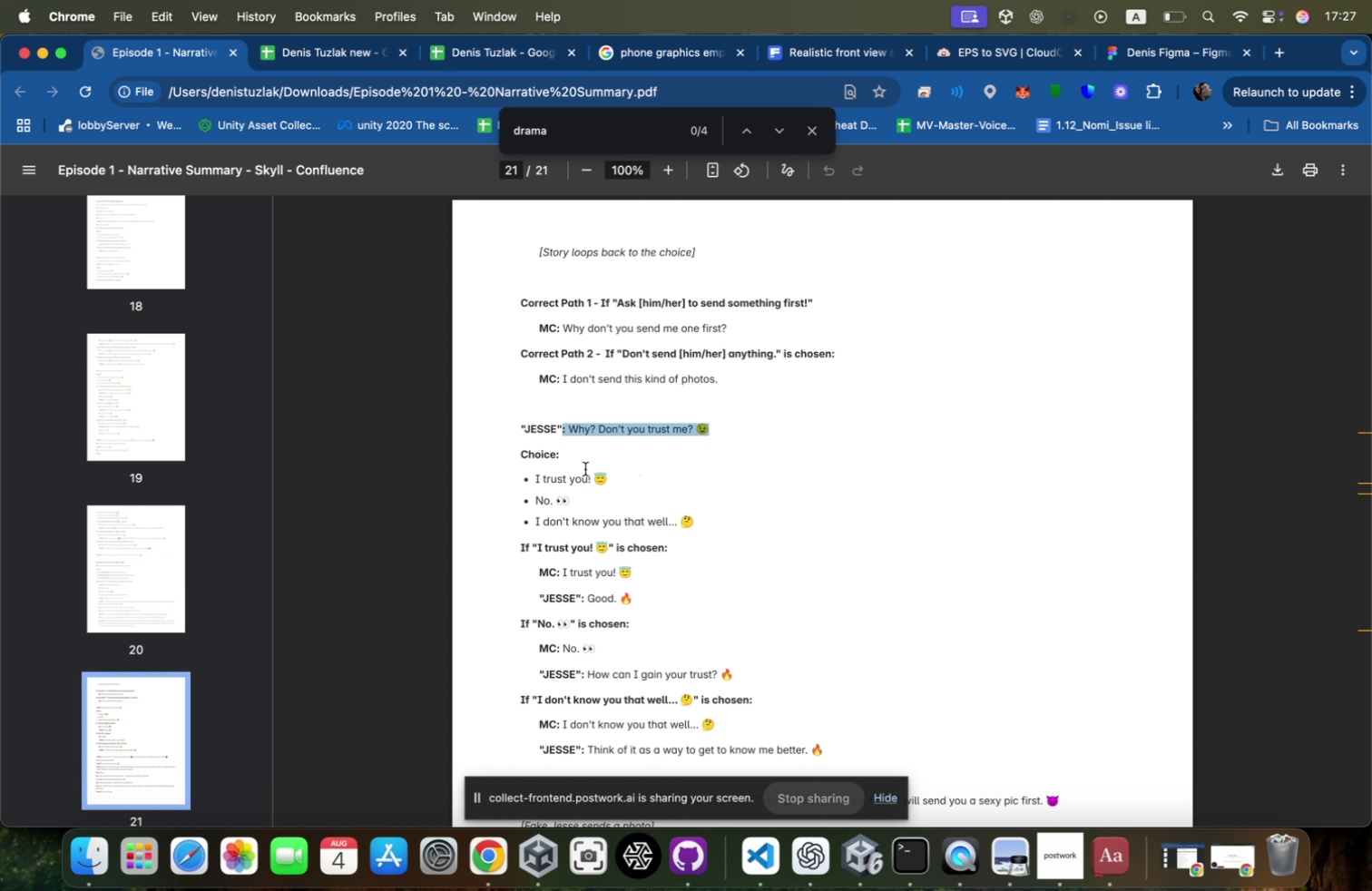 
key(Meta+Tab)
 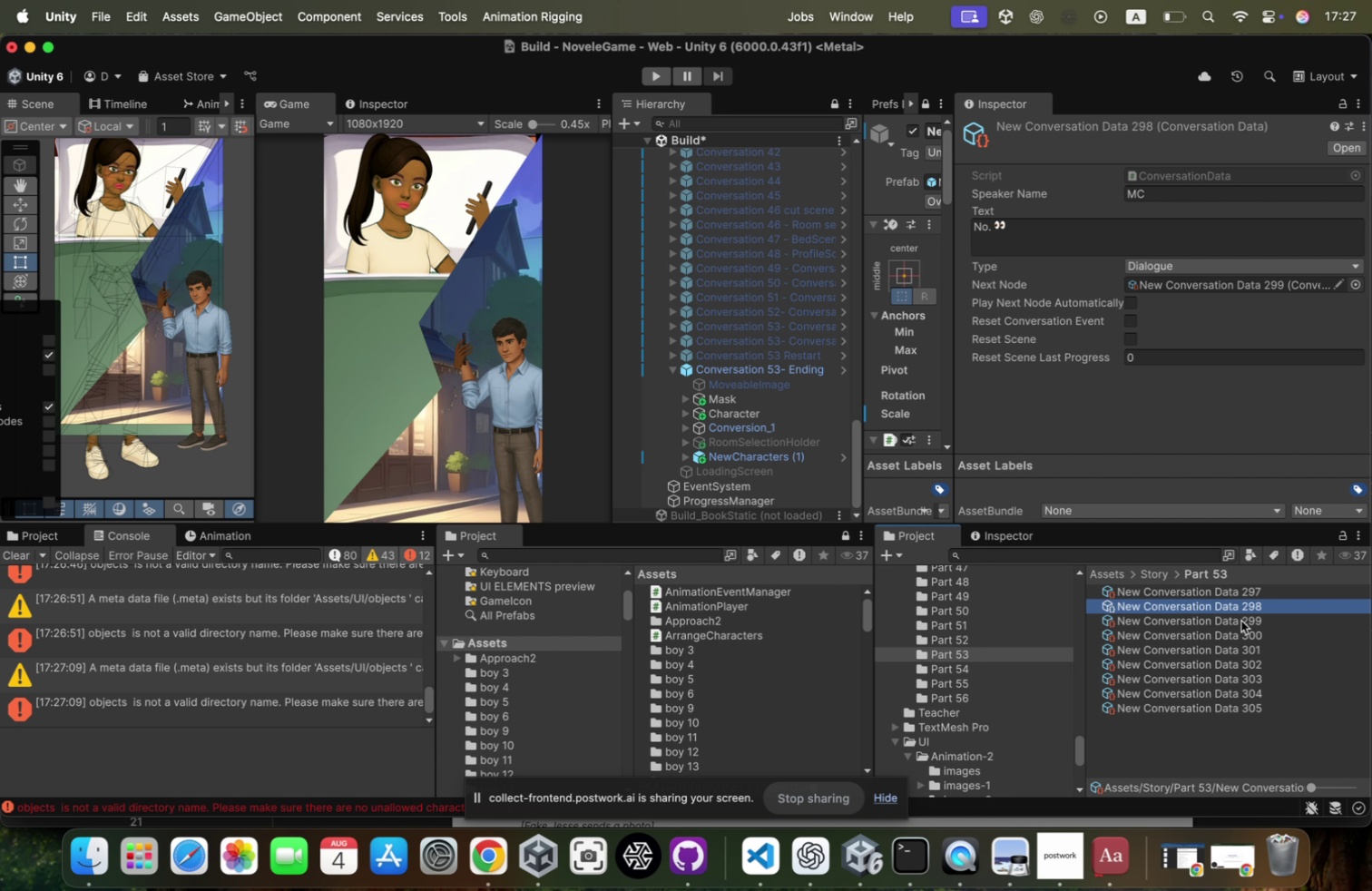 
key(ArrowDown)
 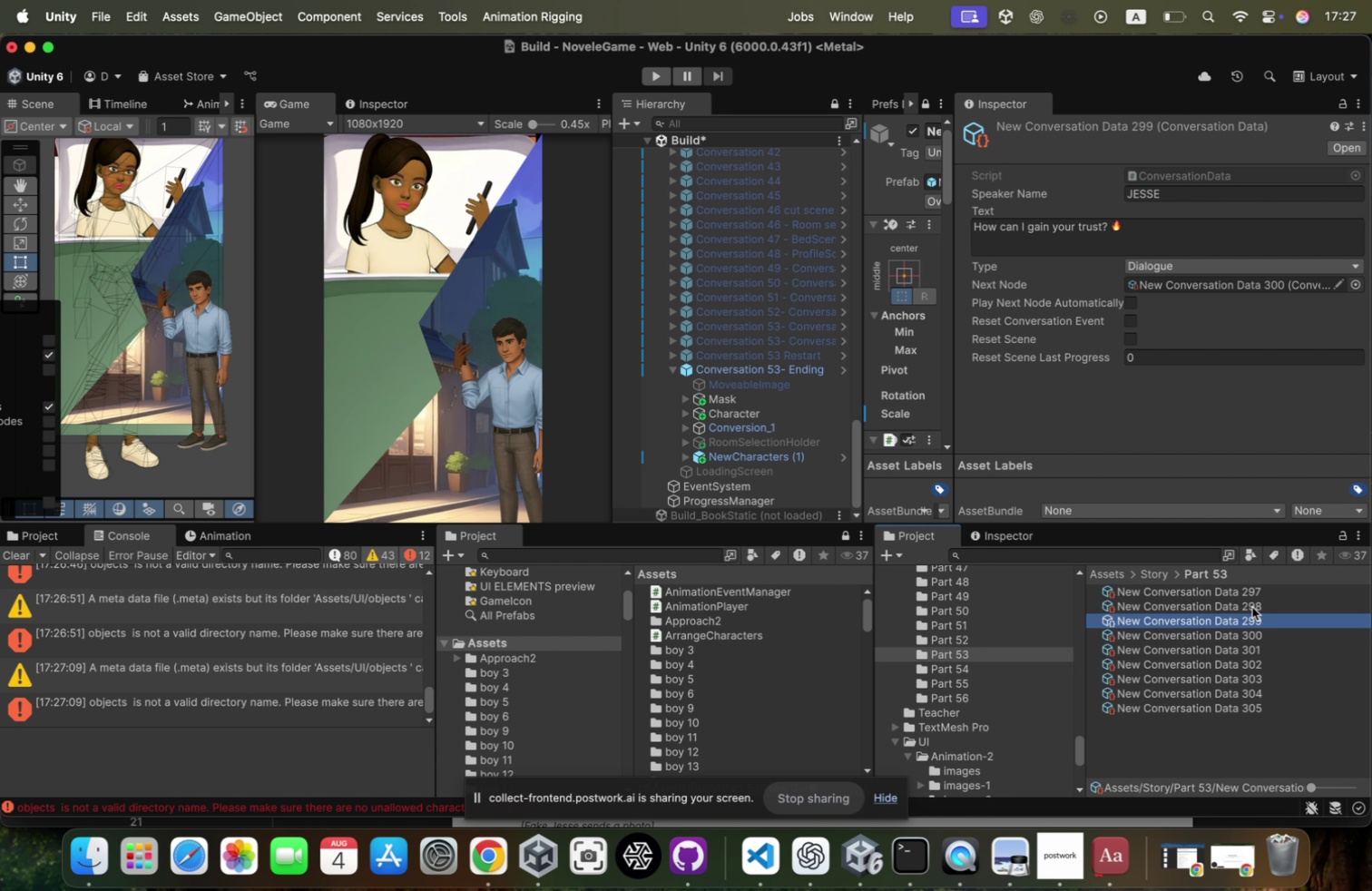 
key(Meta+CommandLeft)
 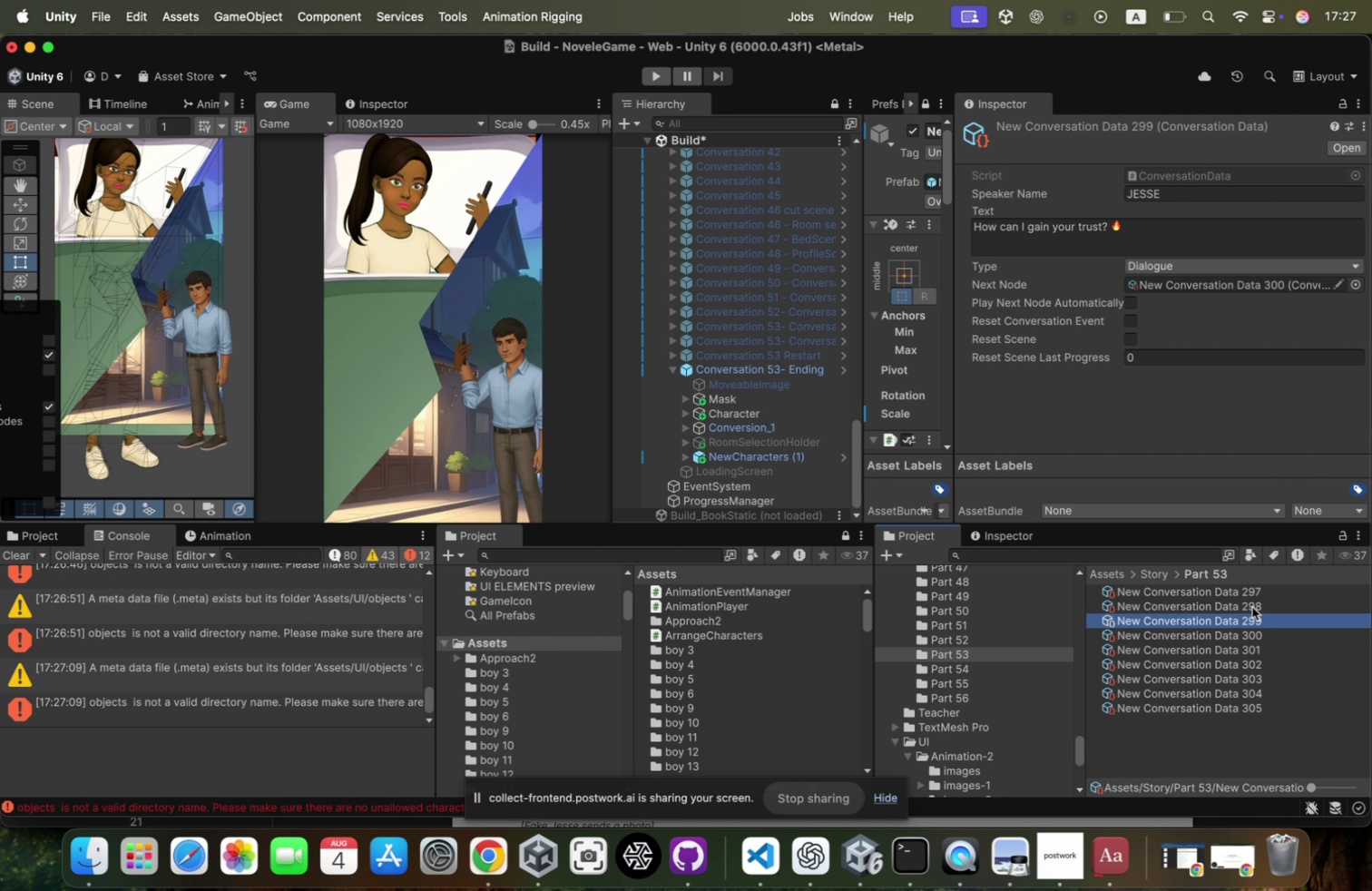 
key(Meta+Tab)
 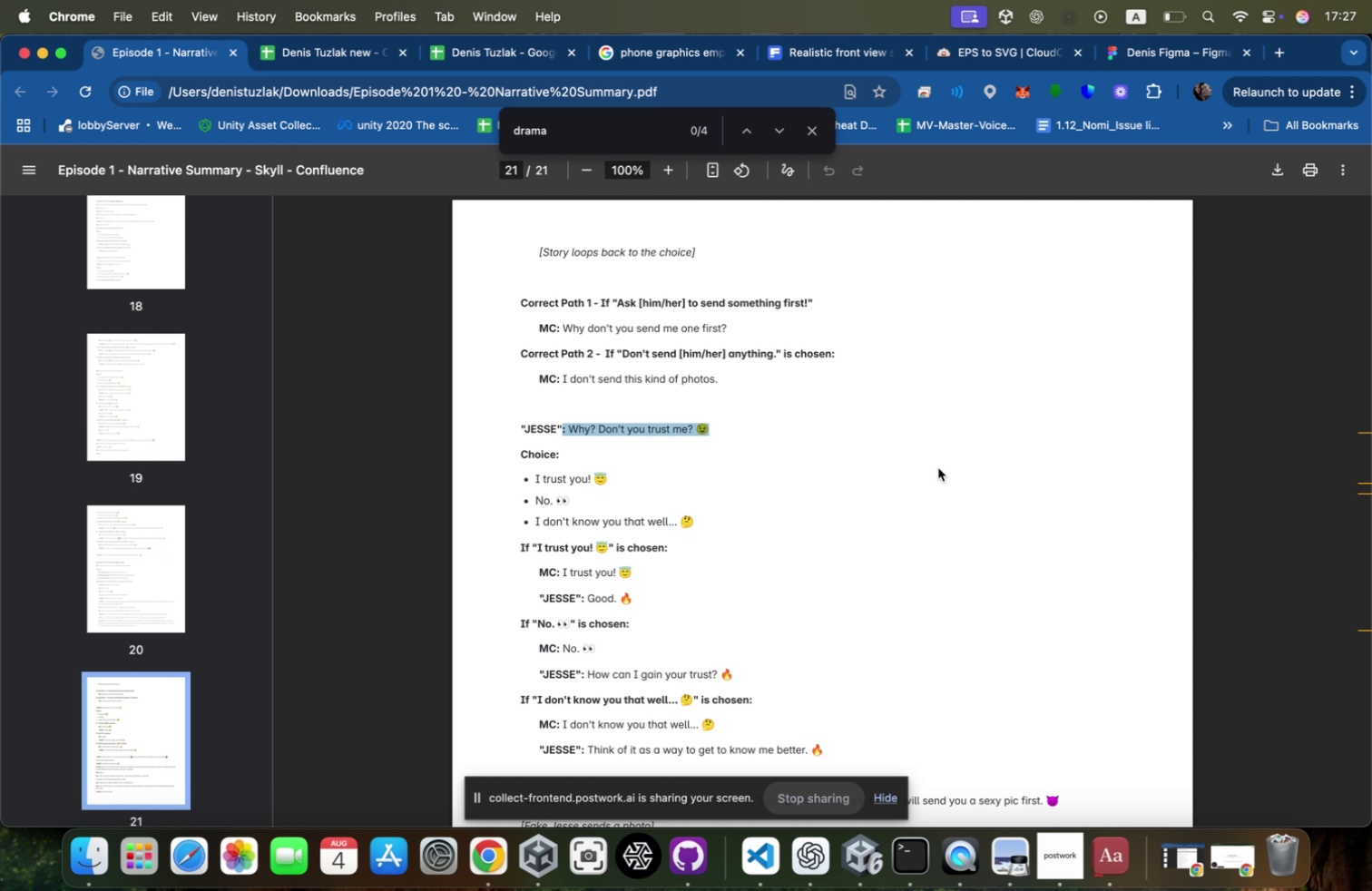 
scroll: coordinate [933, 468], scroll_direction: down, amount: 7.0
 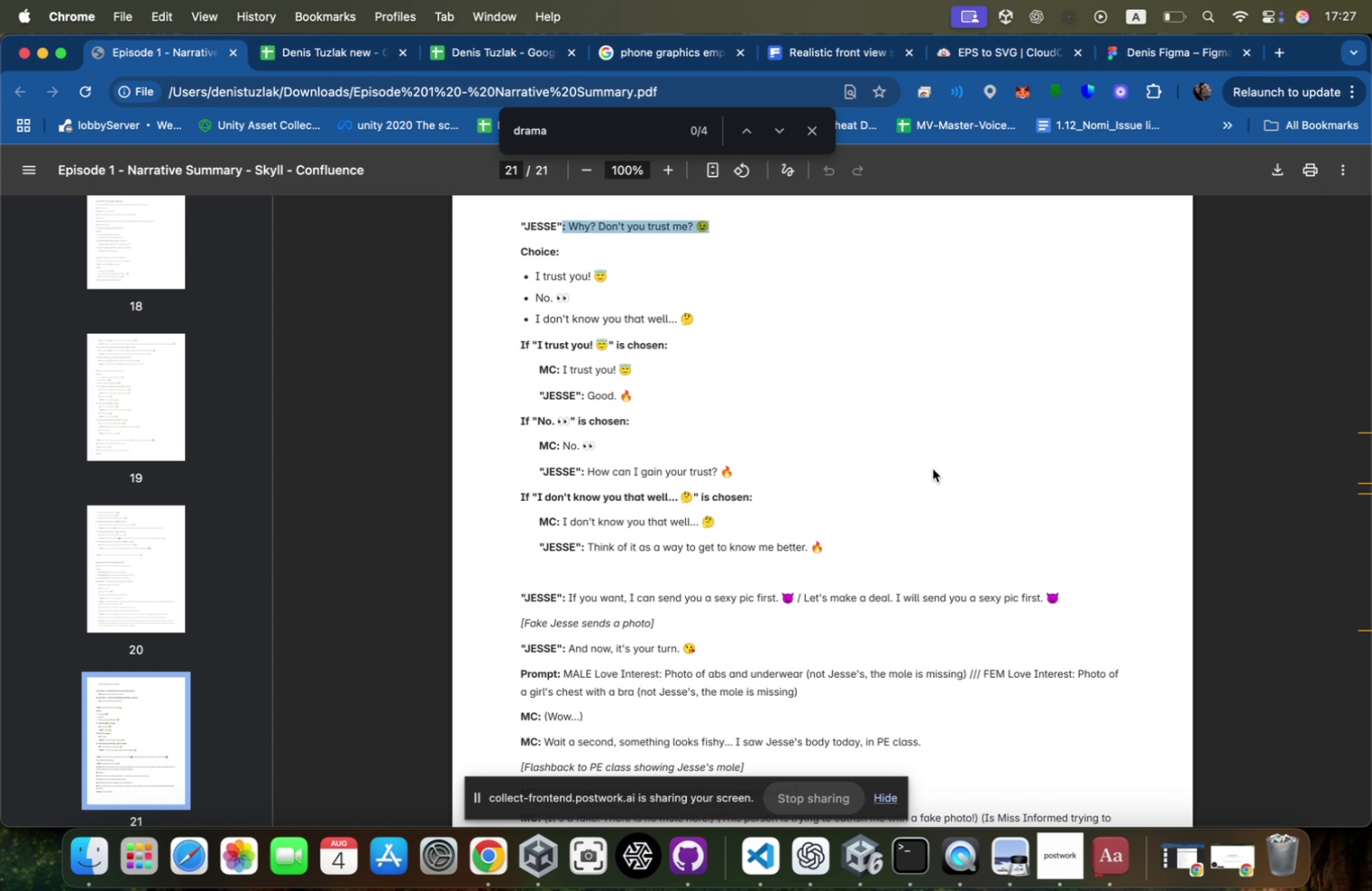 
scroll: coordinate [933, 468], scroll_direction: up, amount: 6.0
 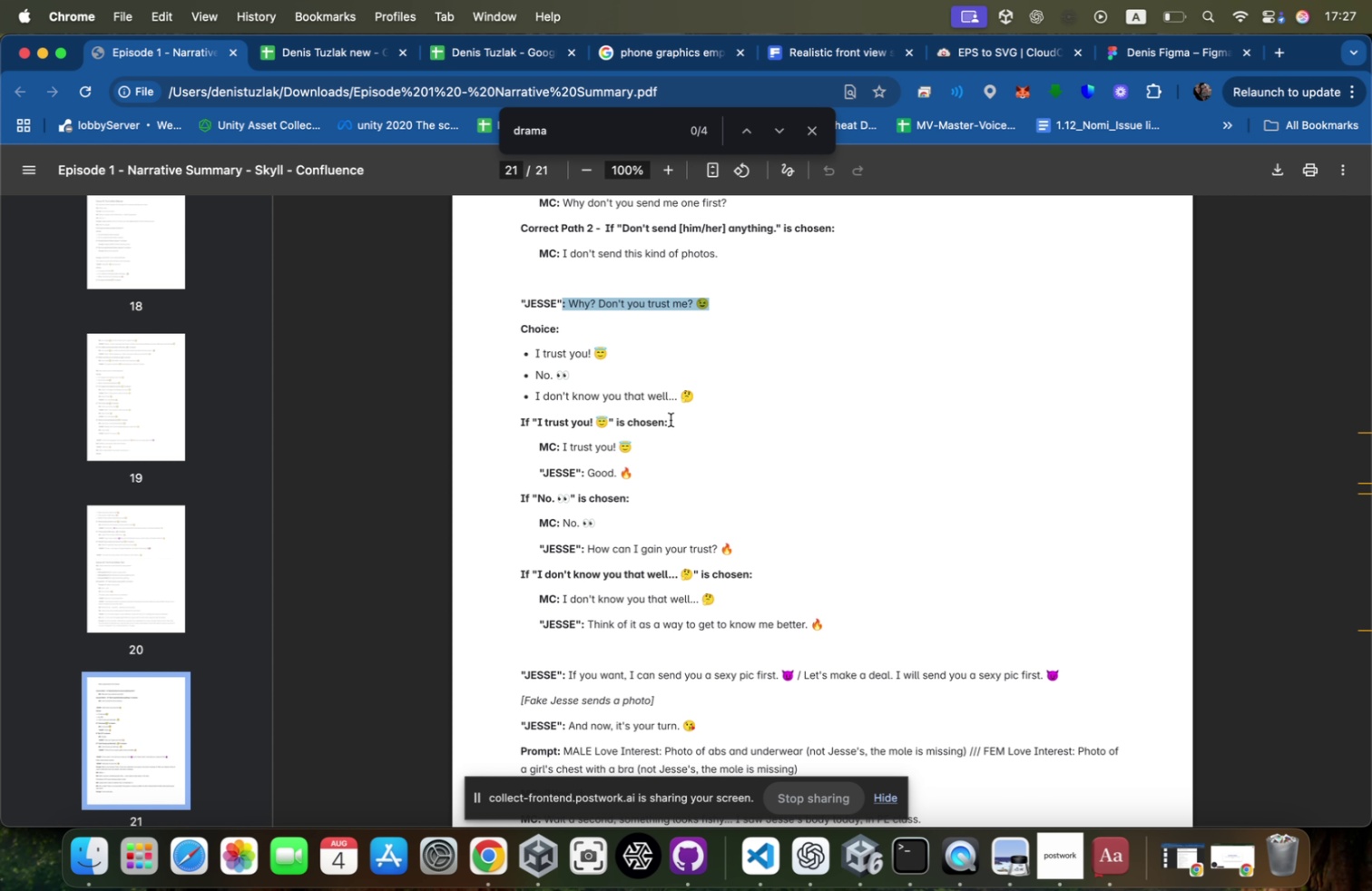 
left_click_drag(start_coordinate=[647, 465], to_coordinate=[586, 467])
 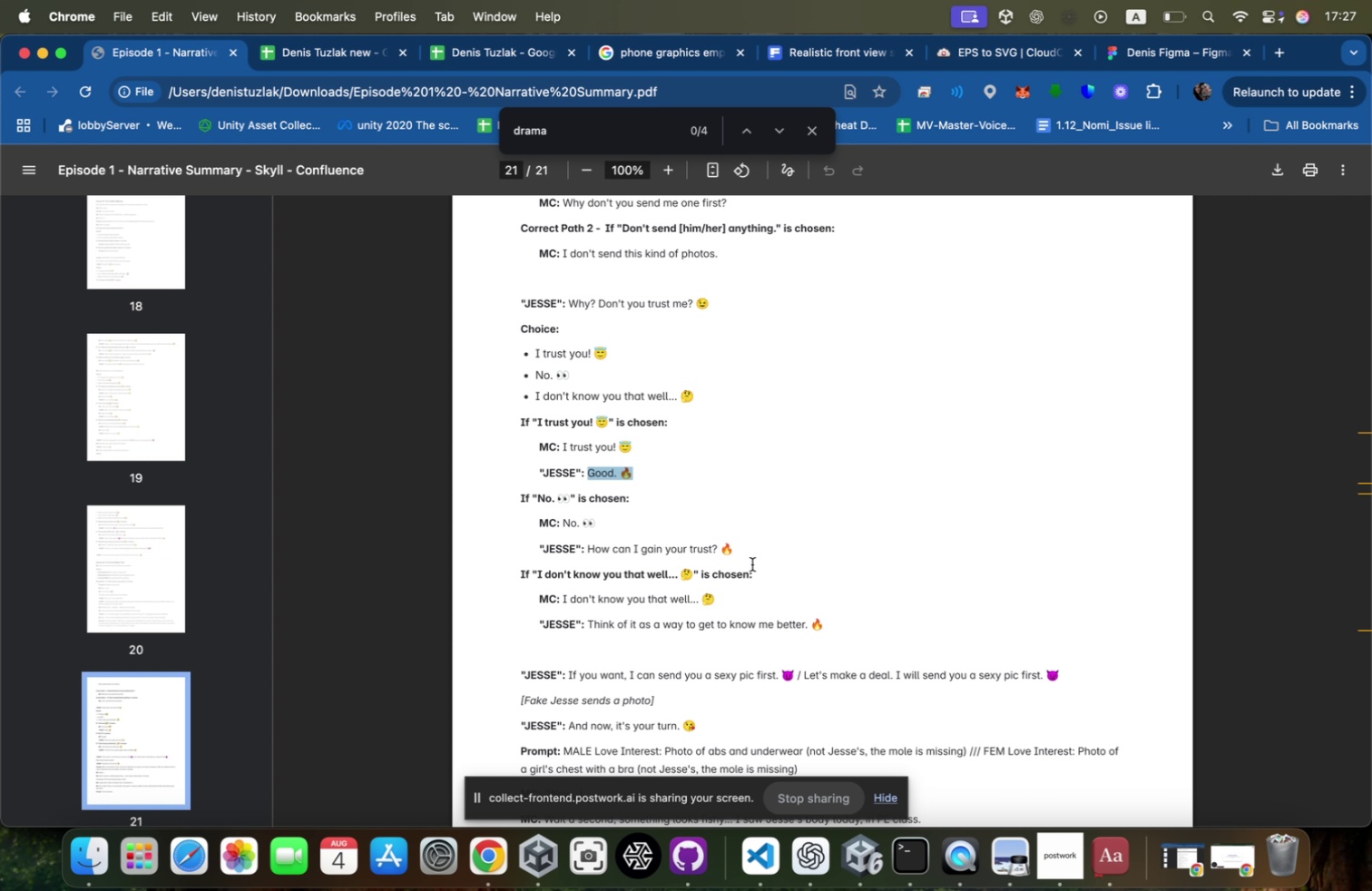 
left_click([750, 558])
 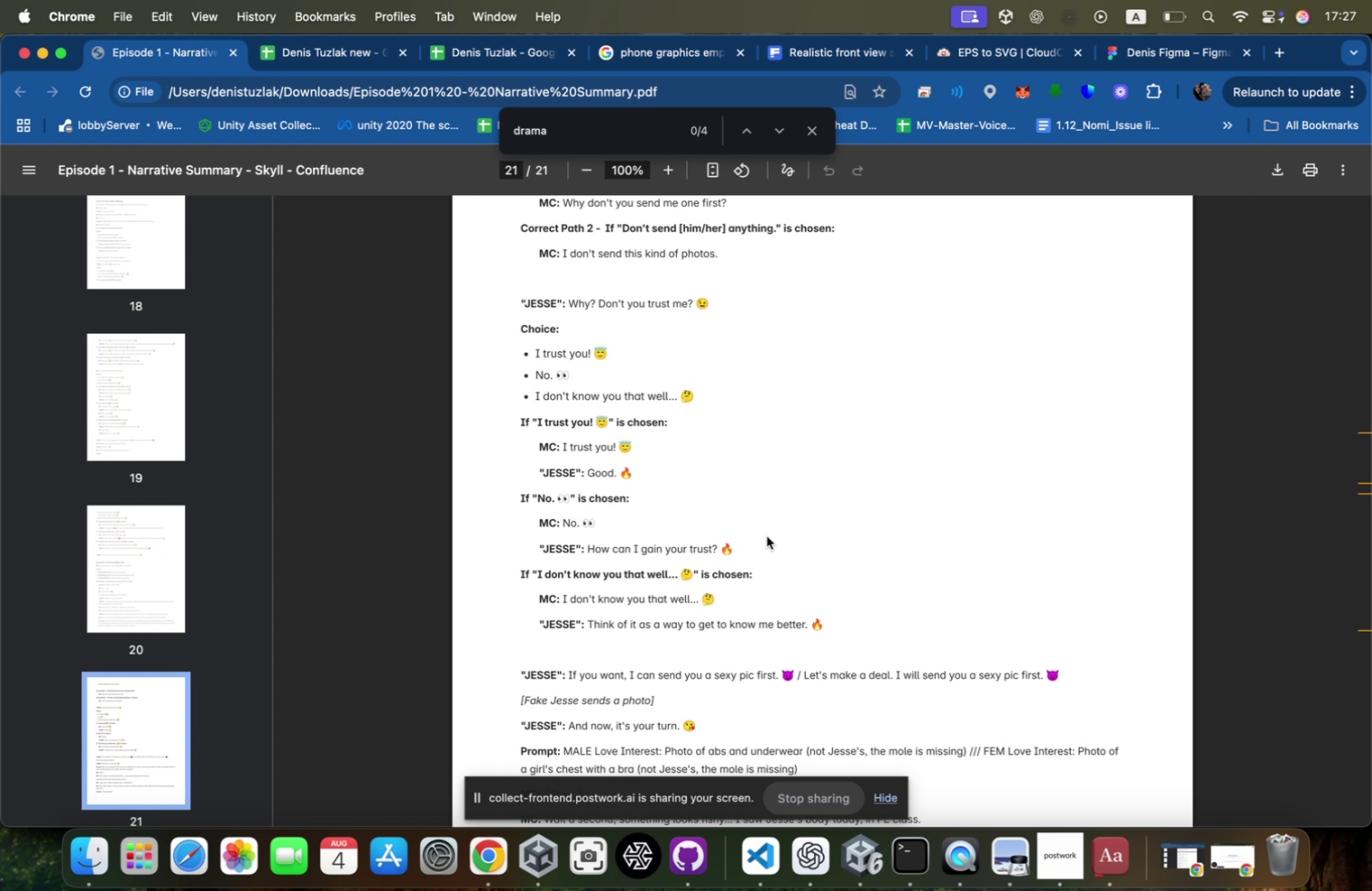 
left_click([768, 534])
 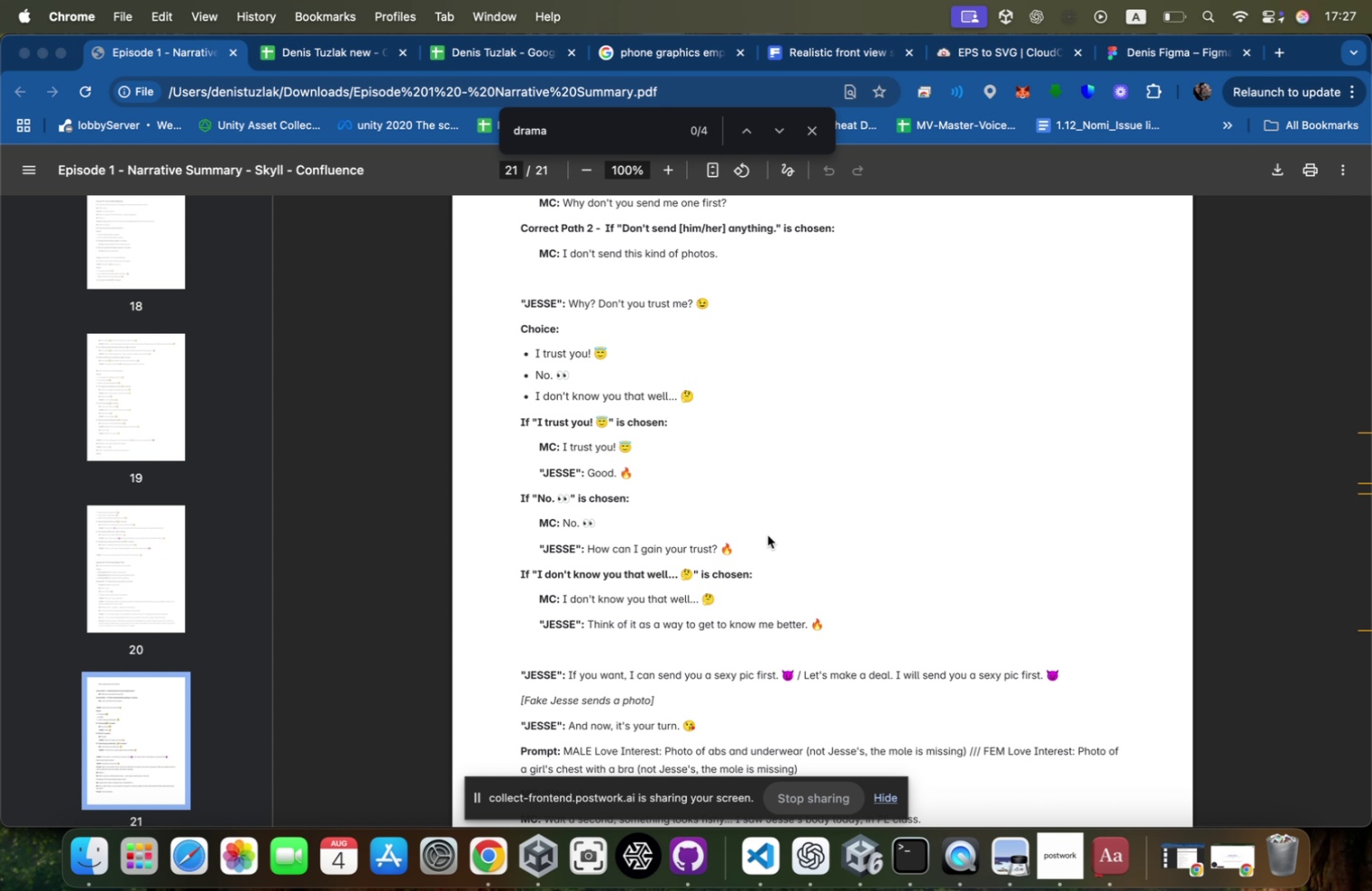 
key(Meta+CommandLeft)
 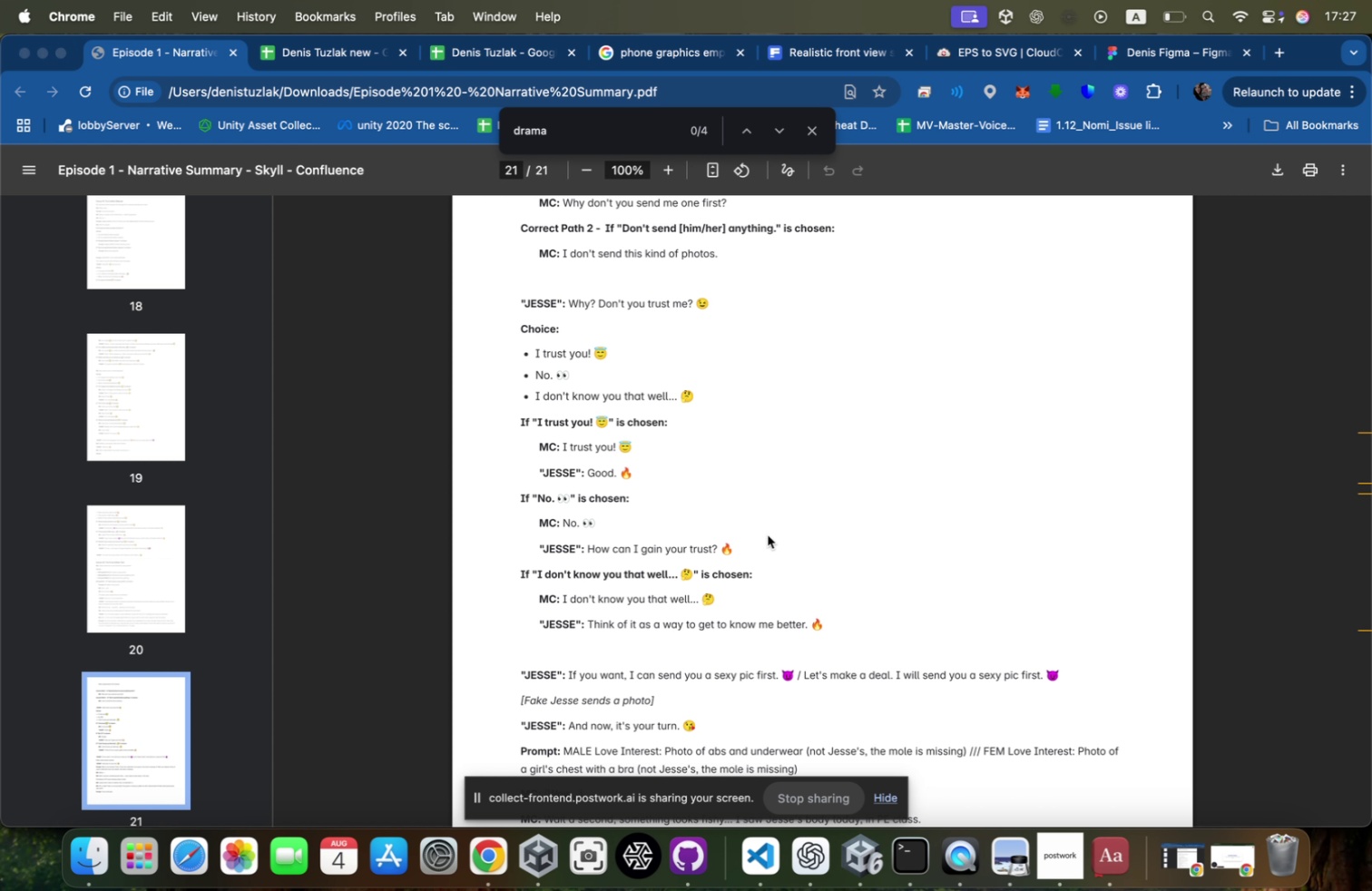 
hold_key(key=Tab, duration=0.36)
 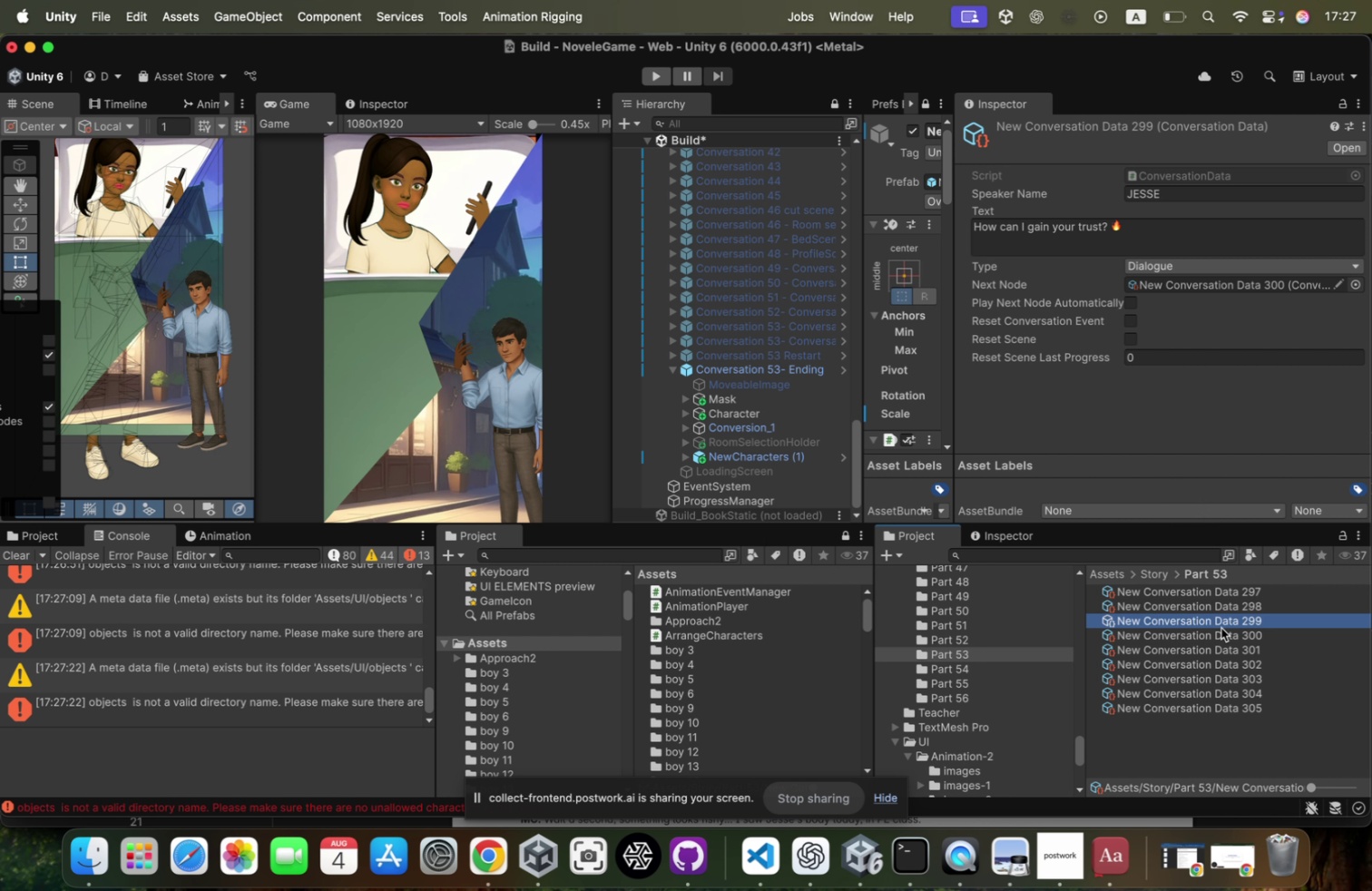 
left_click([1221, 628])
 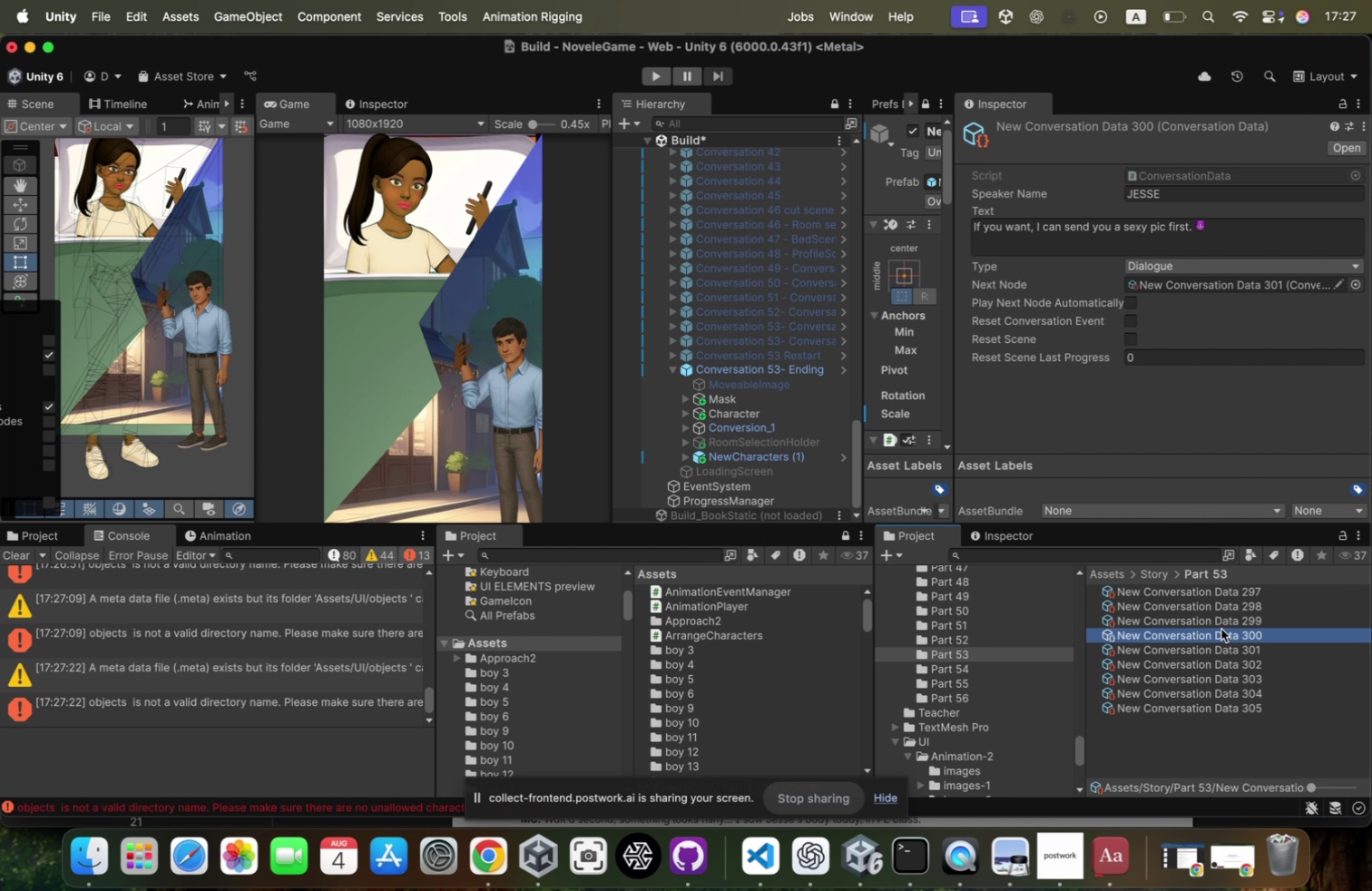 
key(Meta+Tab)
 